 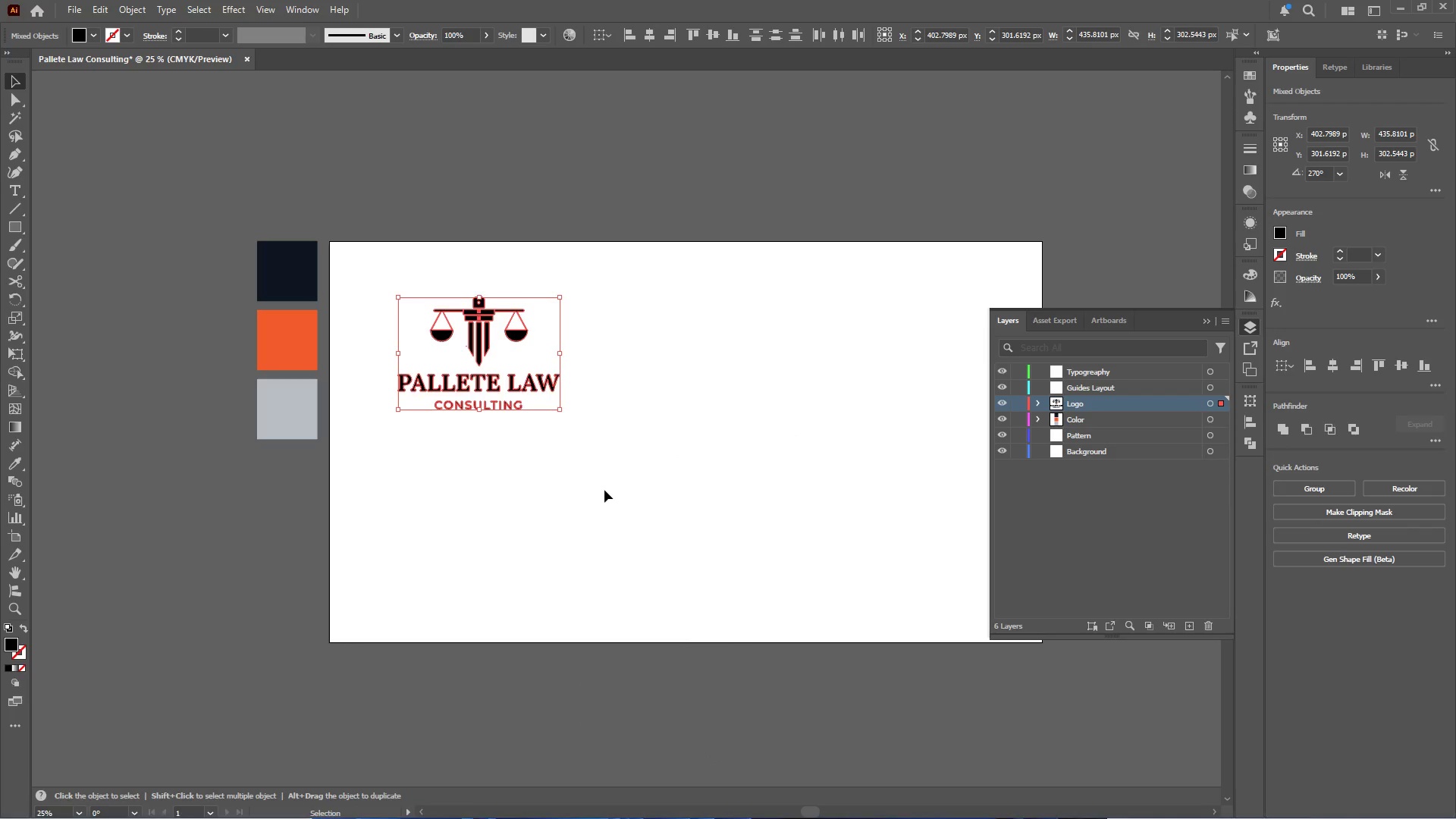 
scroll: coordinate [484, 327], scroll_direction: up, amount: 2.0
 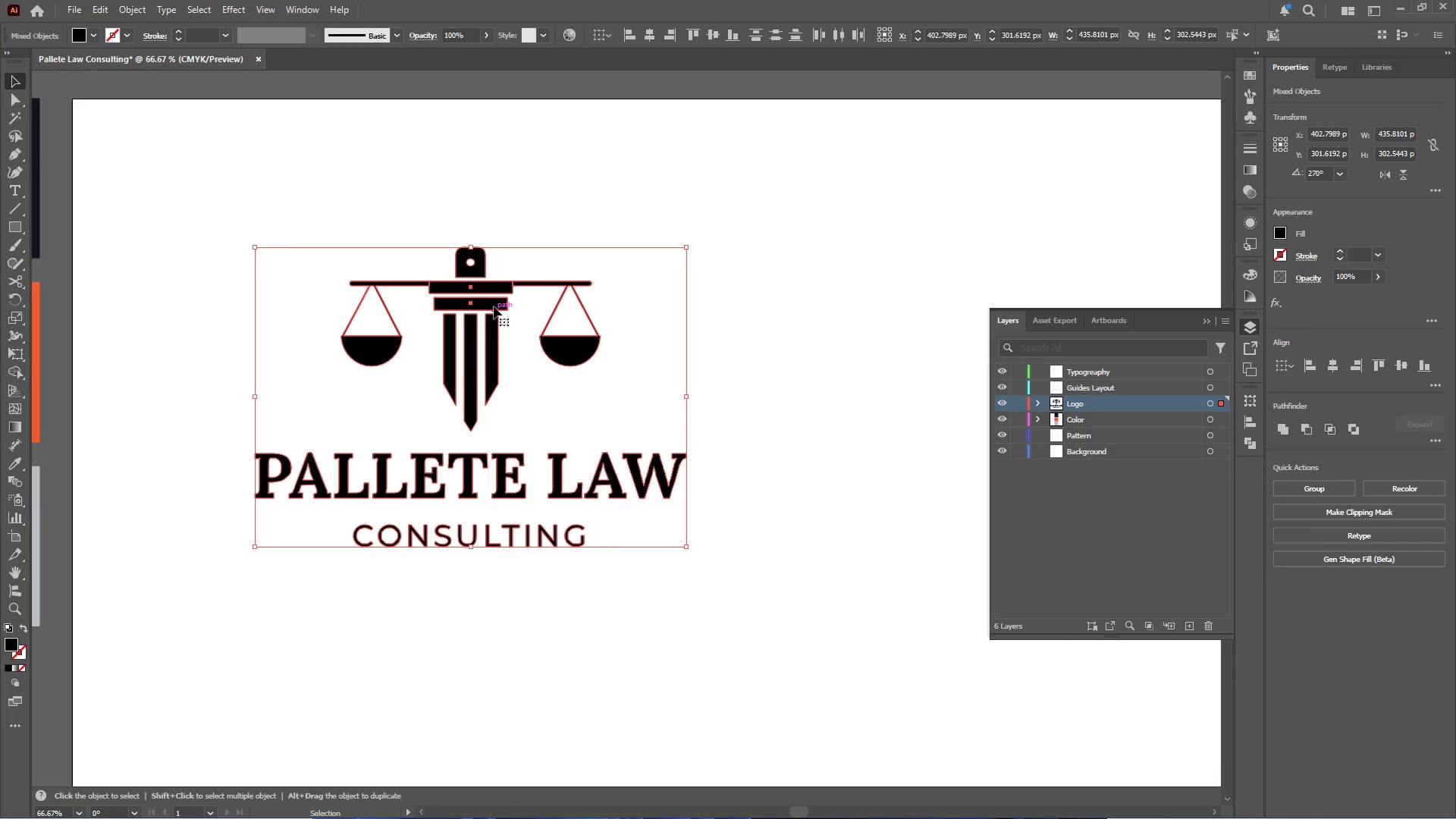 
double_click([494, 306])
 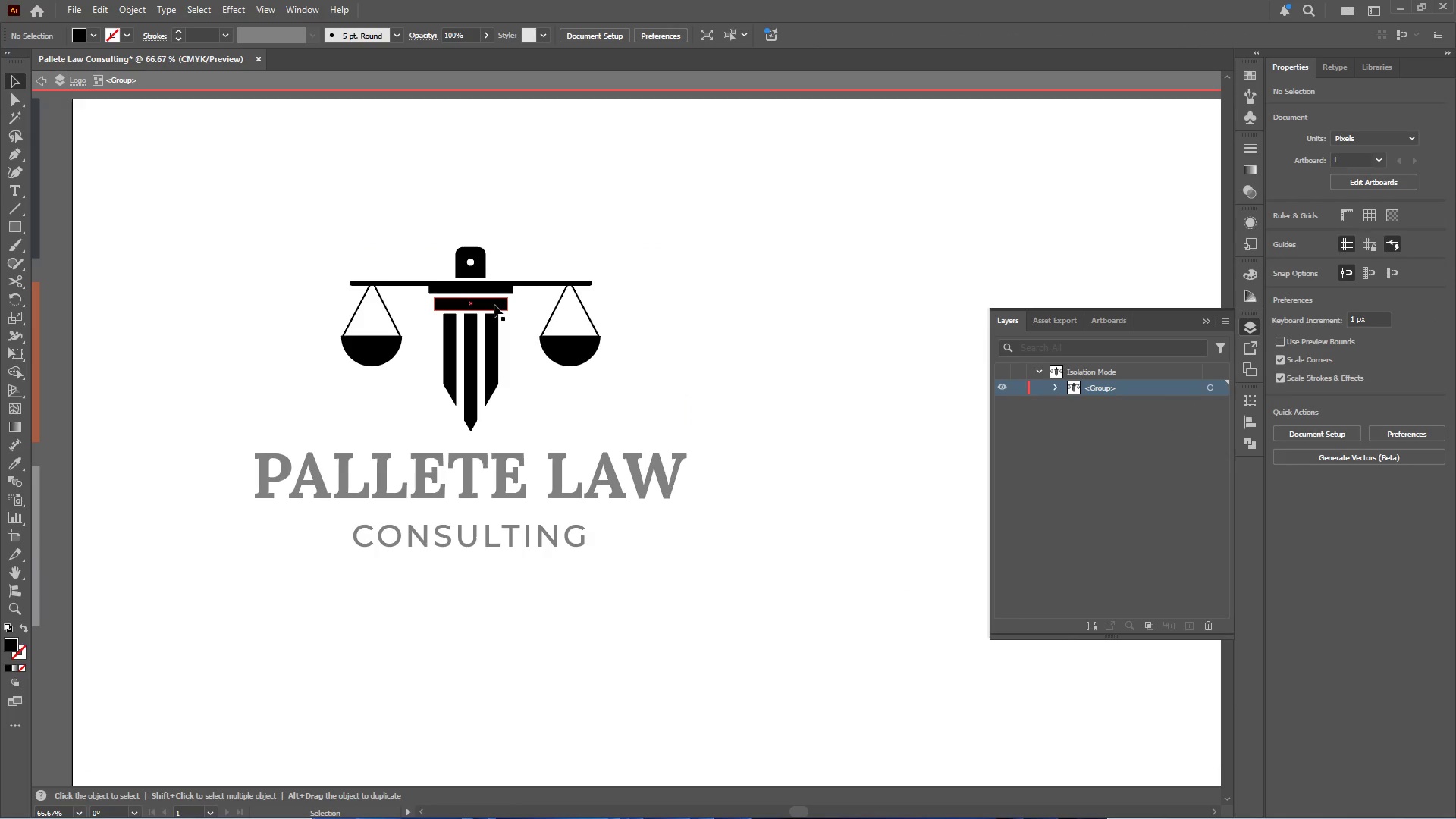 
triple_click([494, 305])
 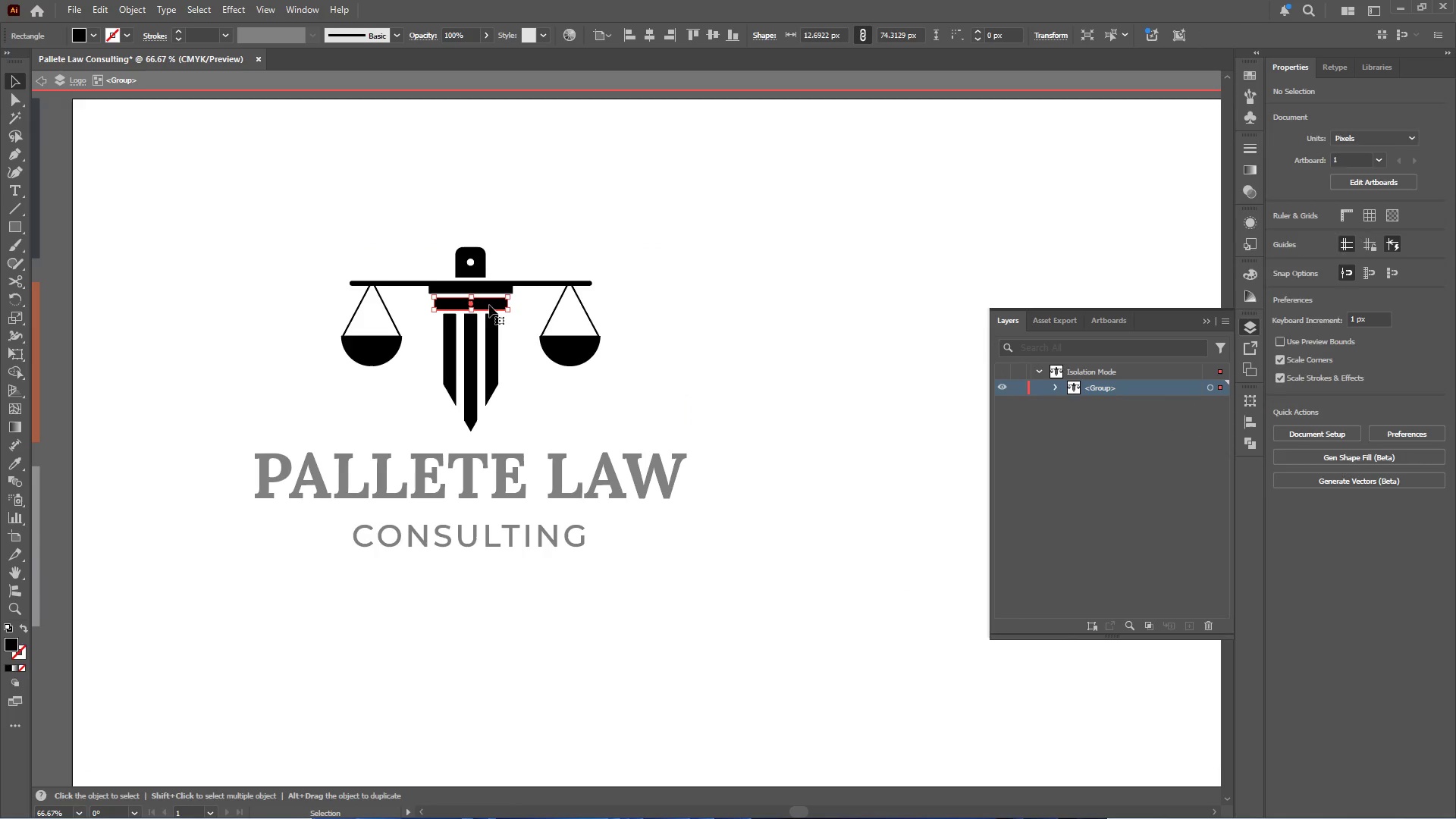 
hold_key(key=AltLeft, duration=0.31)
 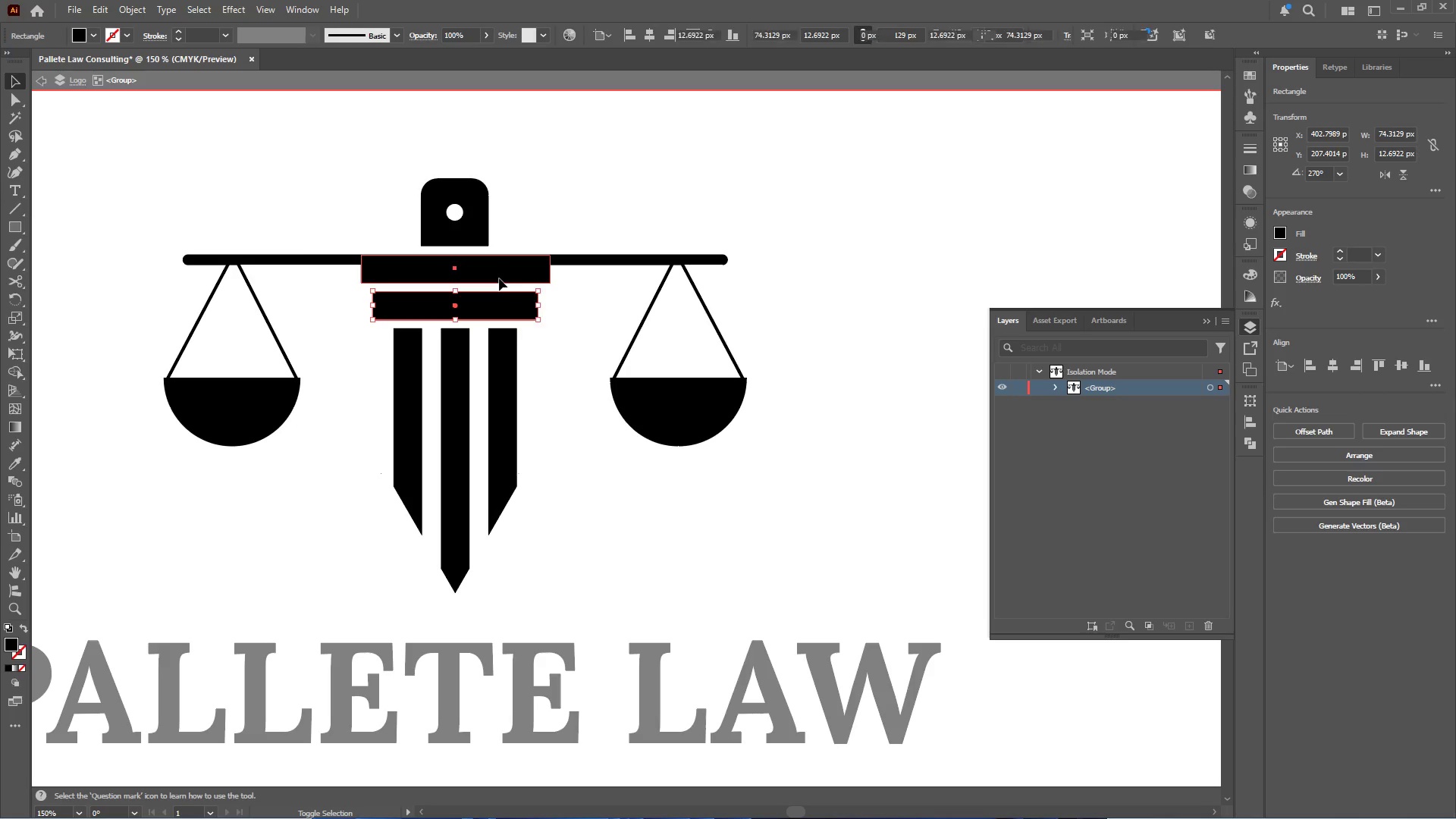 
hold_key(key=ShiftLeft, duration=2.0)
left_click([499, 278])
 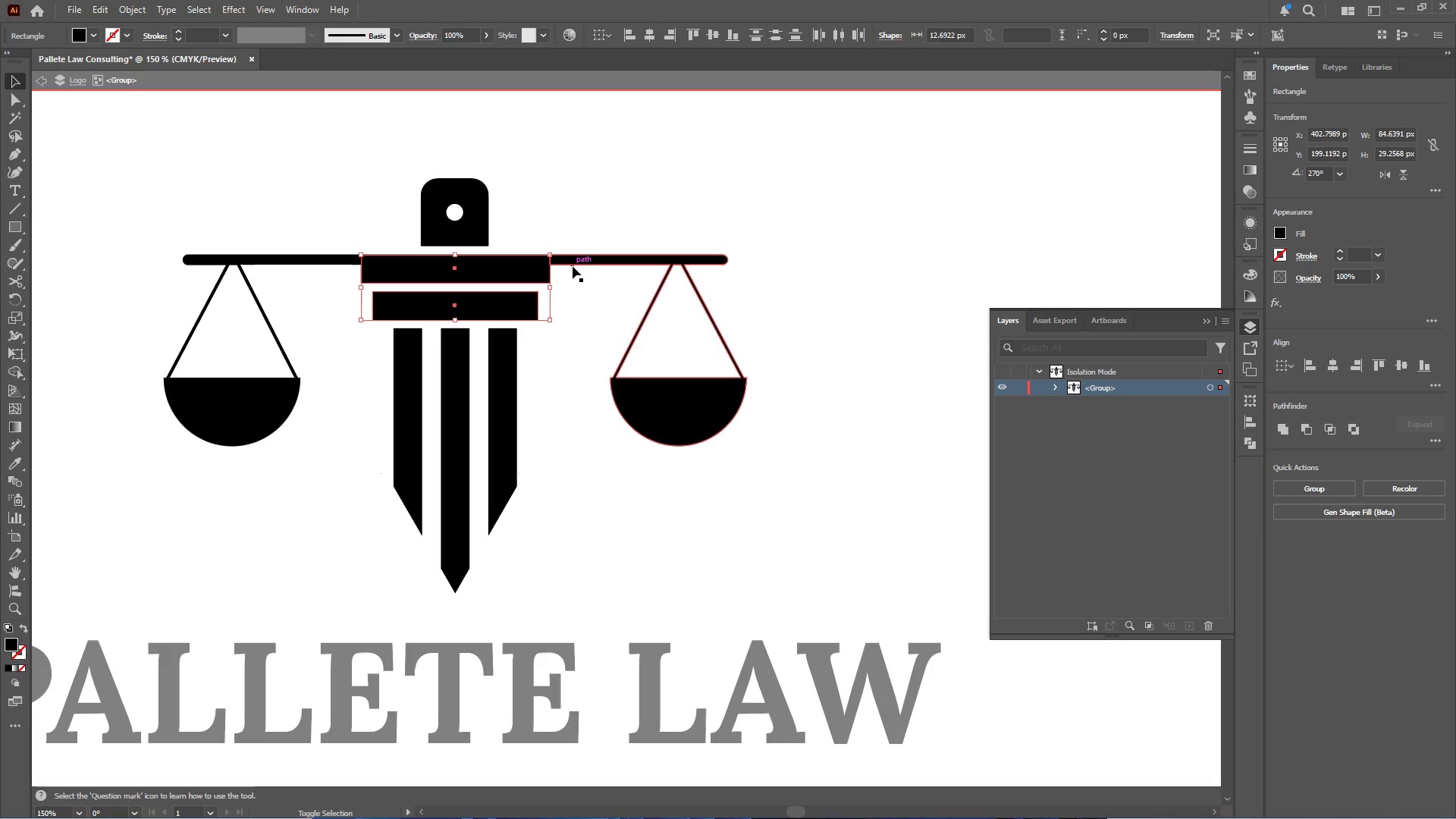 
scroll: coordinate [485, 302], scroll_direction: up, amount: 2.0
 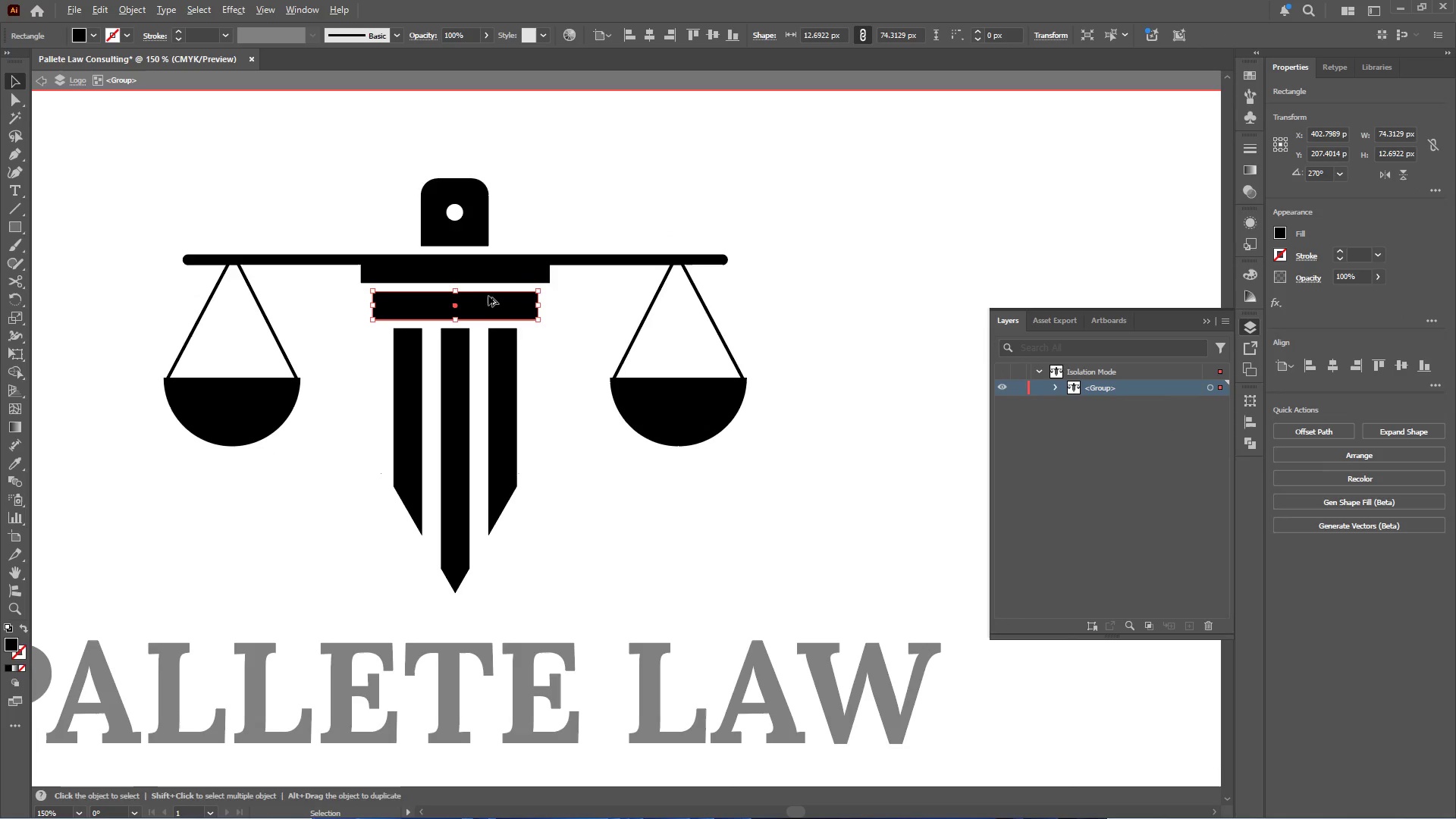 
left_click([574, 265])
 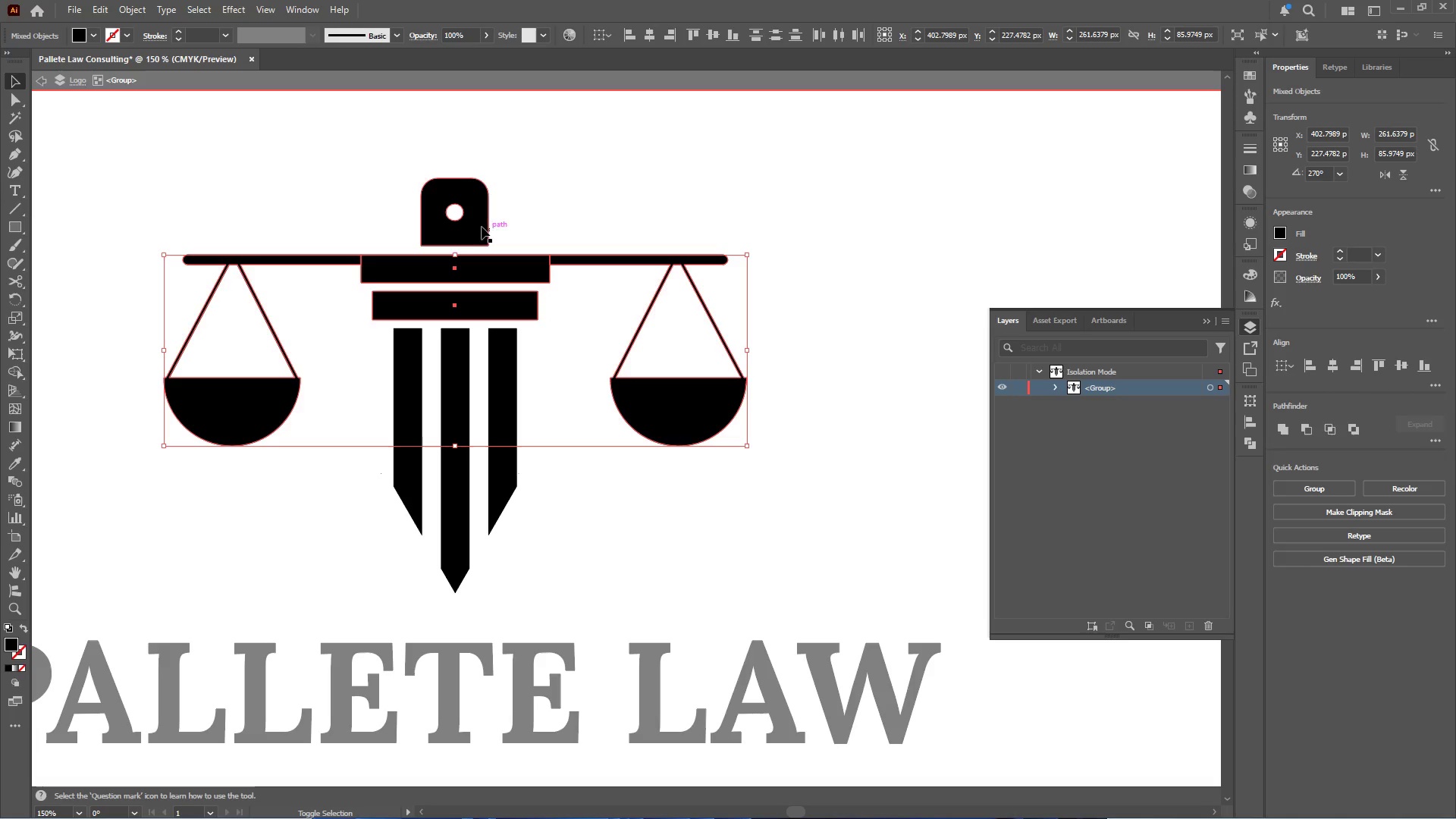 
left_click([475, 223])
 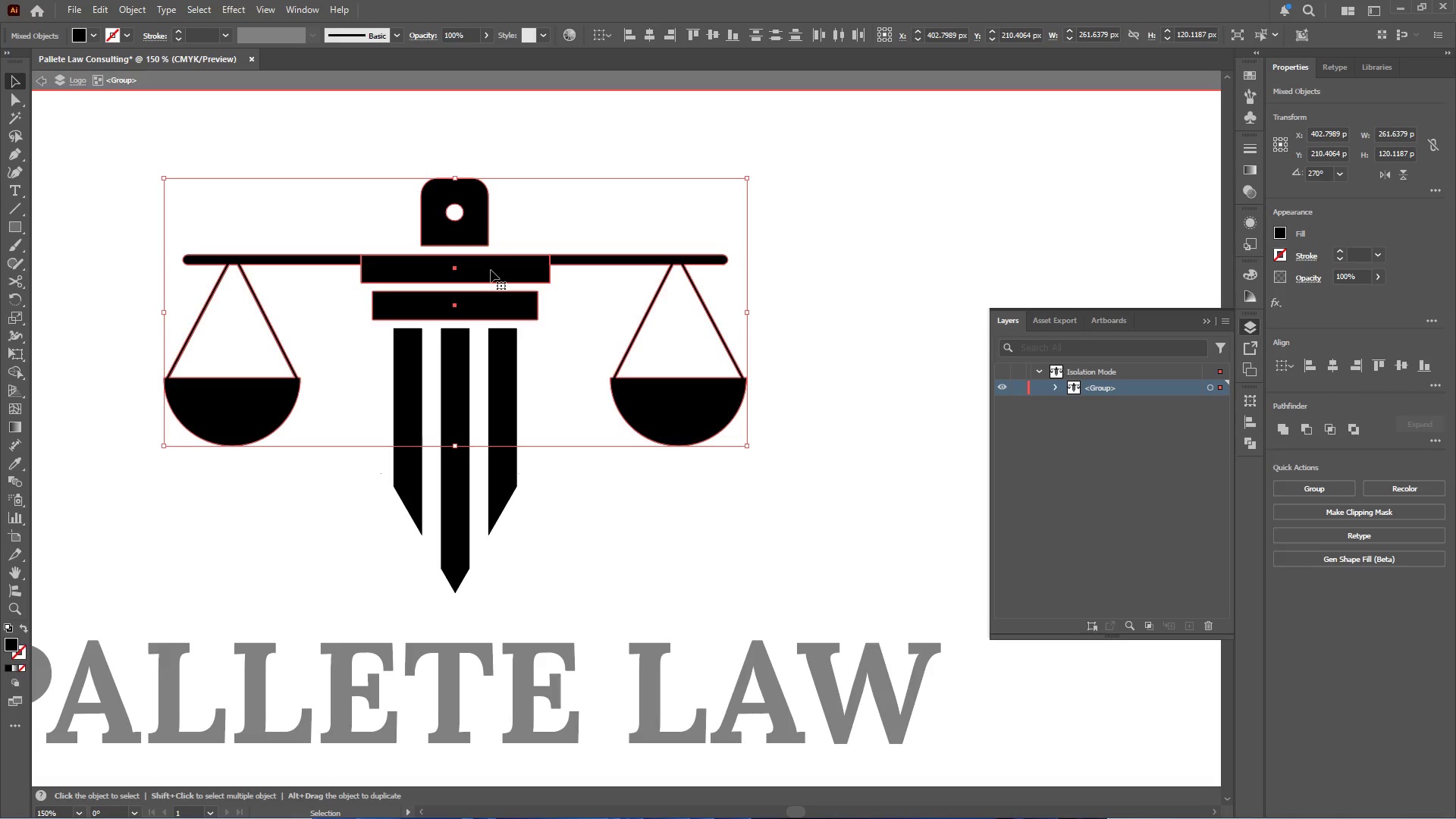 
hold_key(key=ShiftLeft, duration=1.08)
 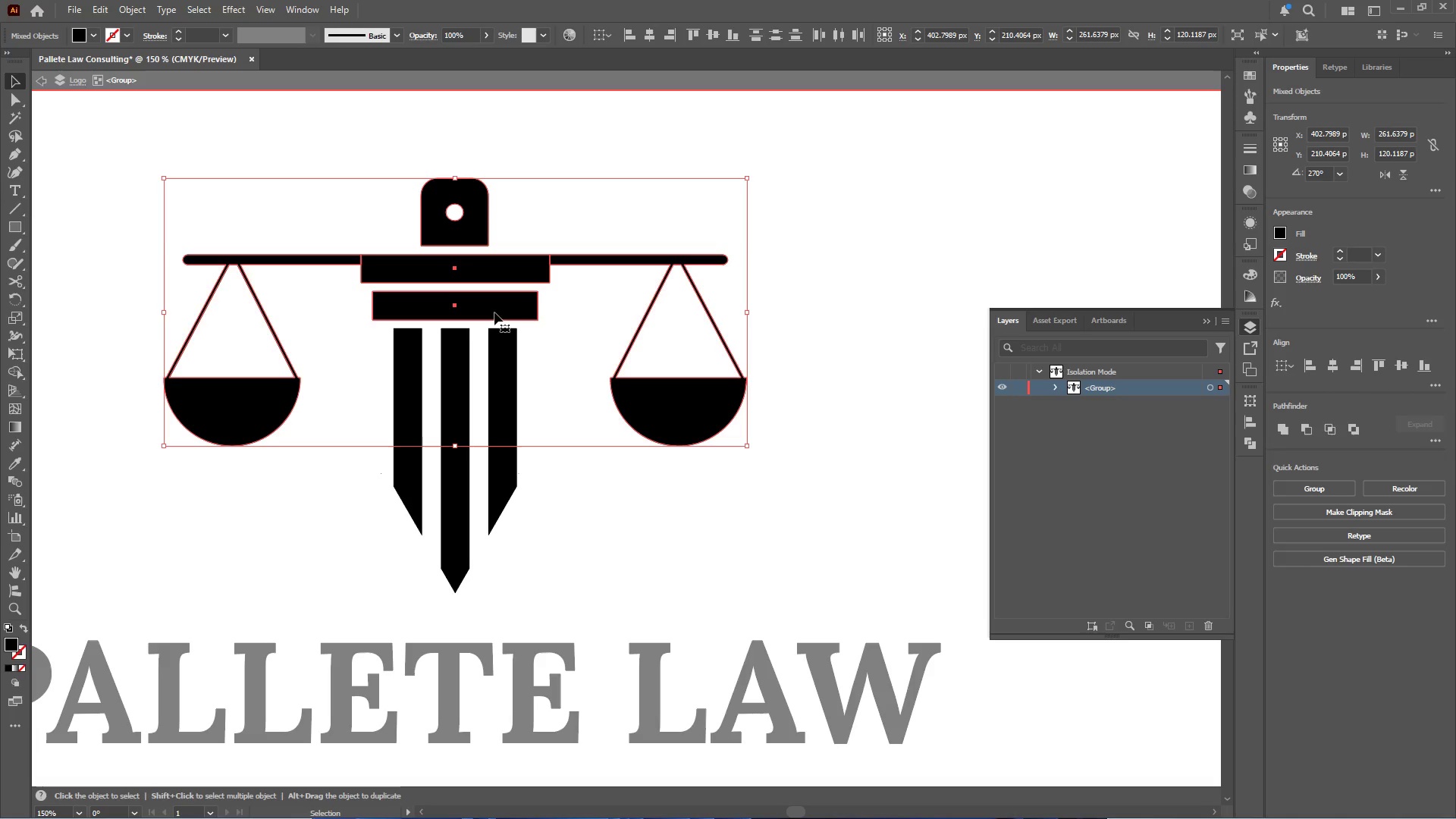 
left_click_drag(start_coordinate=[494, 312], to_coordinate=[500, 252])
 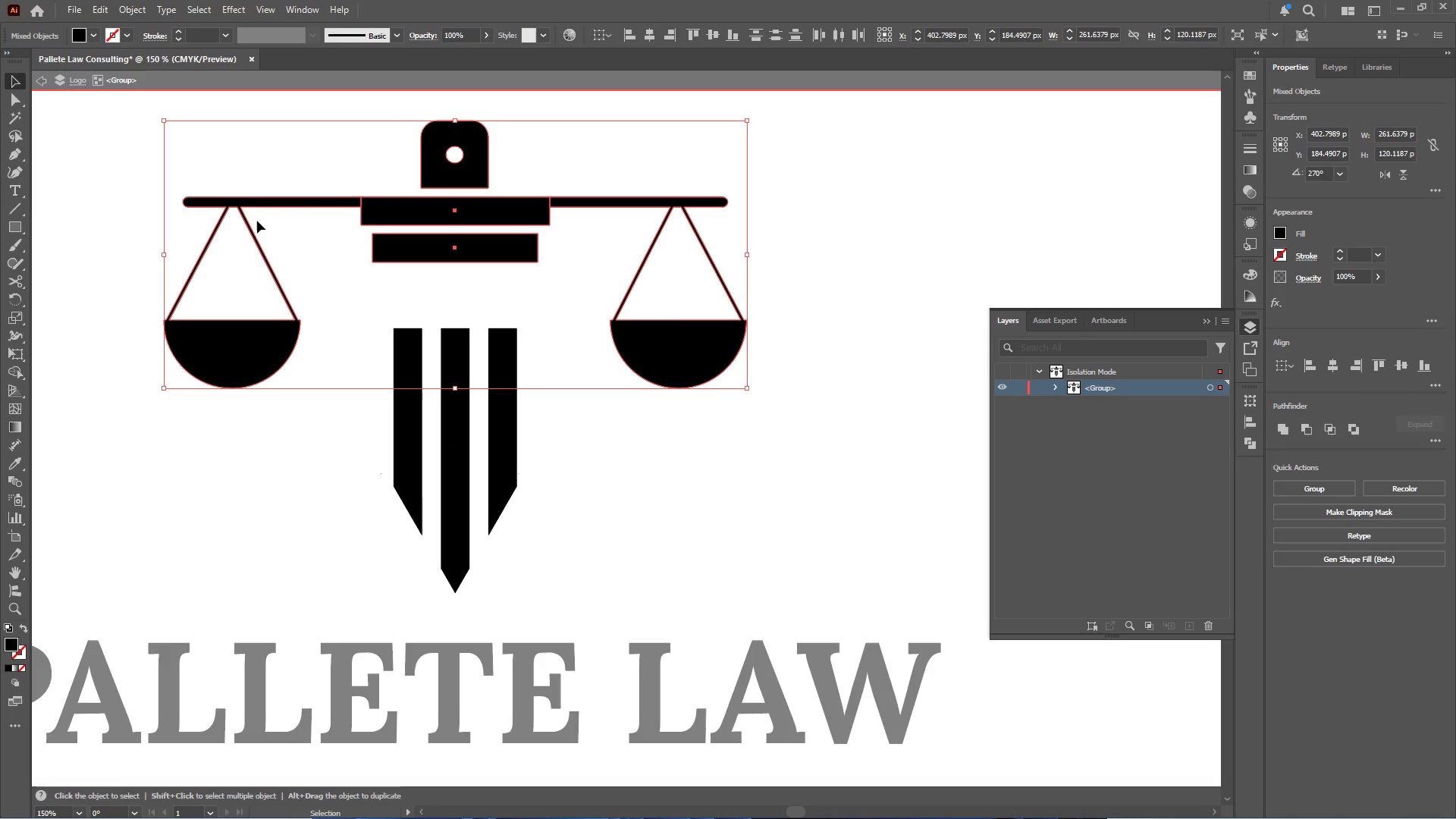 
hold_key(key=ShiftLeft, duration=2.69)
 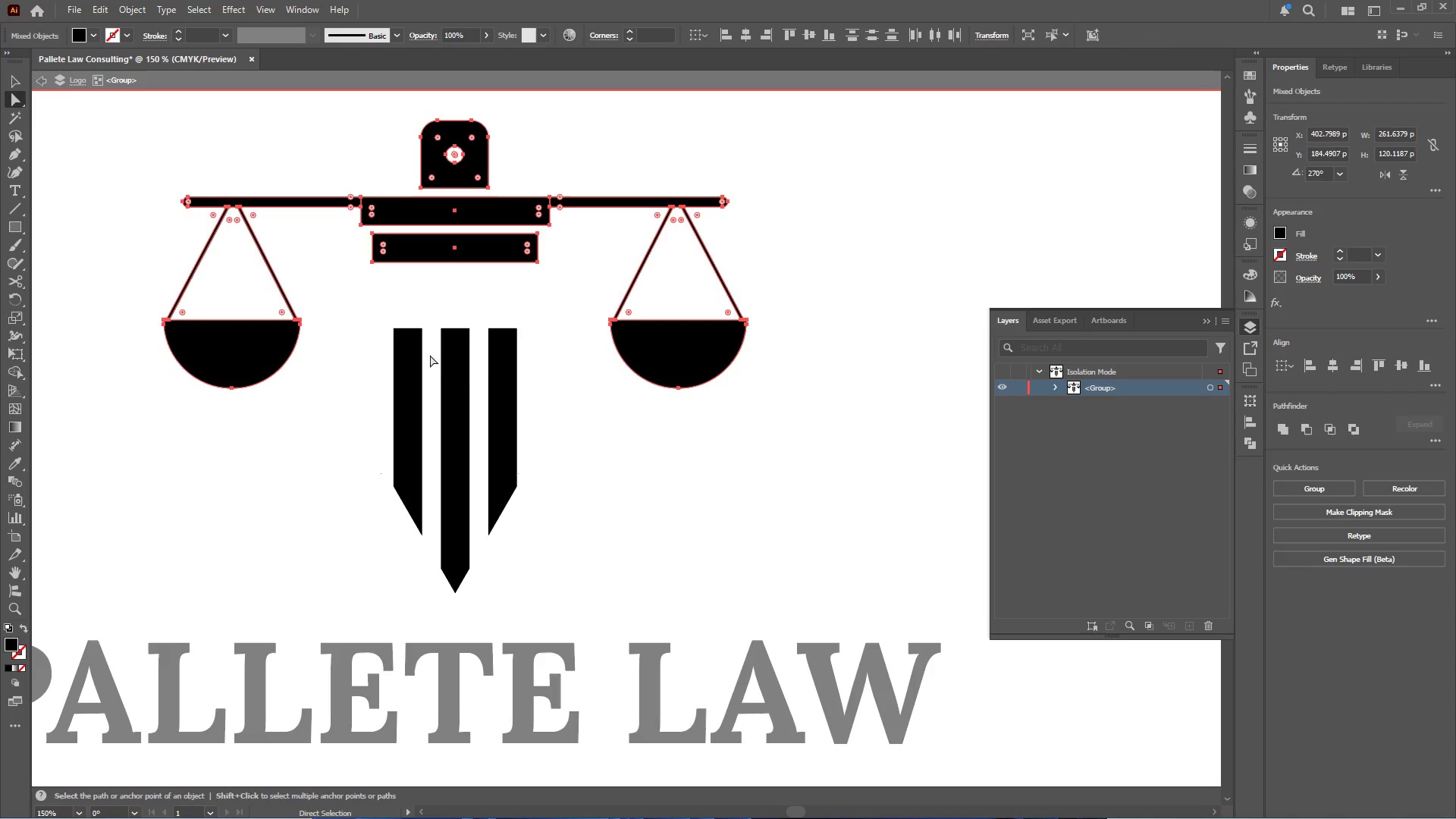 
left_click_drag(start_coordinate=[370, 309], to_coordinate=[549, 341])
 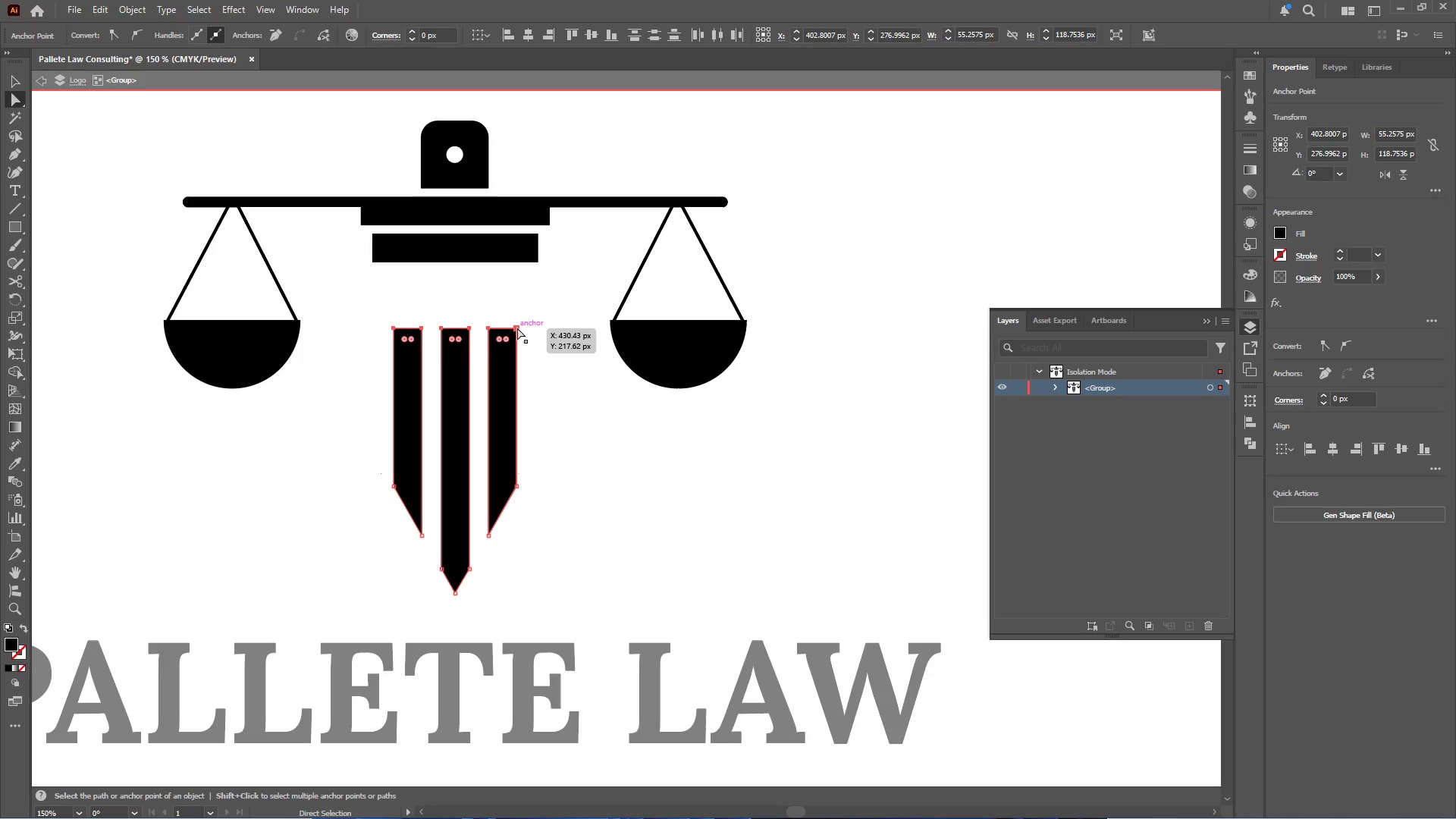 
left_click_drag(start_coordinate=[517, 328], to_coordinate=[522, 274])
 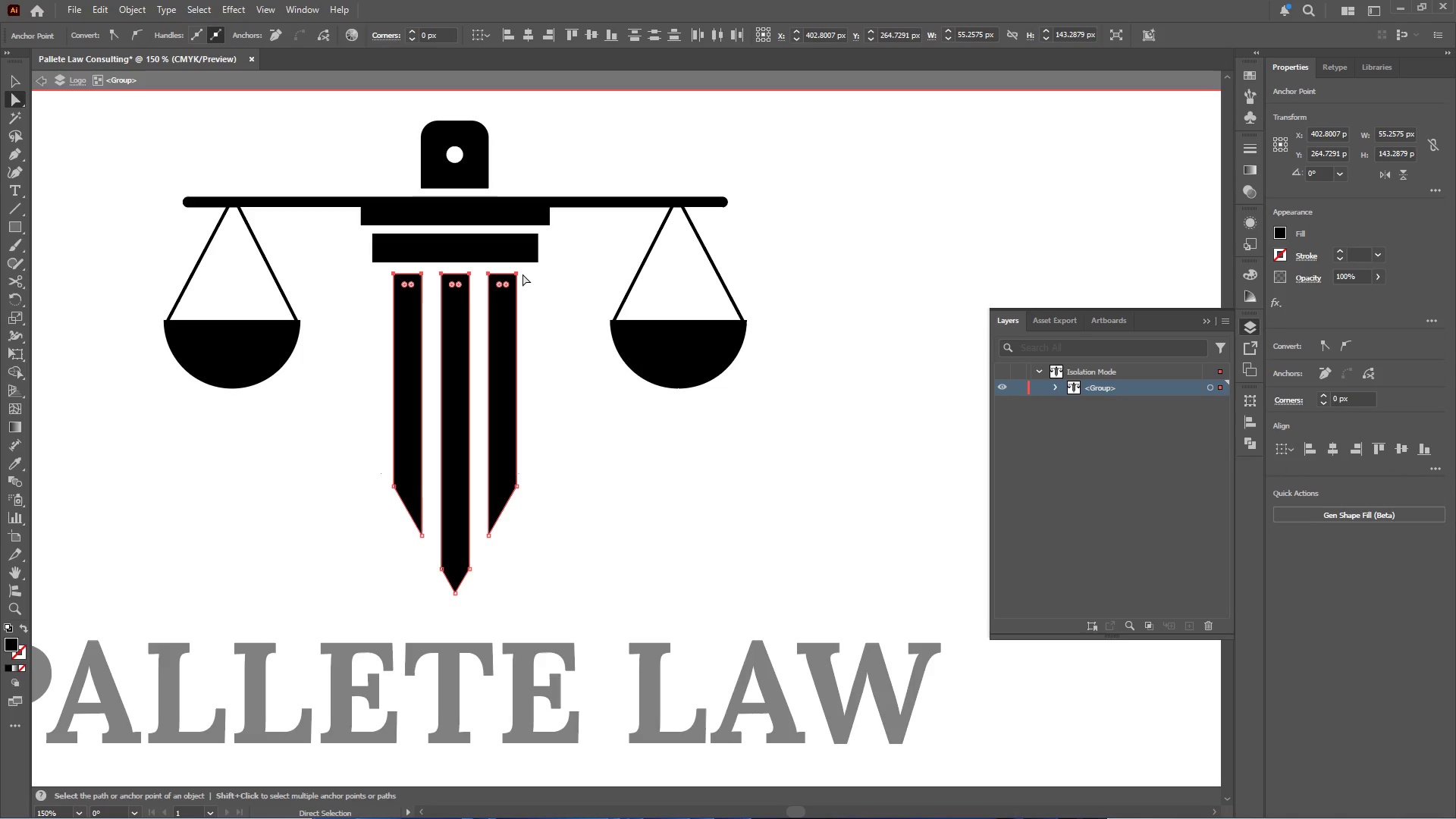 
hold_key(key=ShiftLeft, duration=26.67)
left_click([686, 470])
 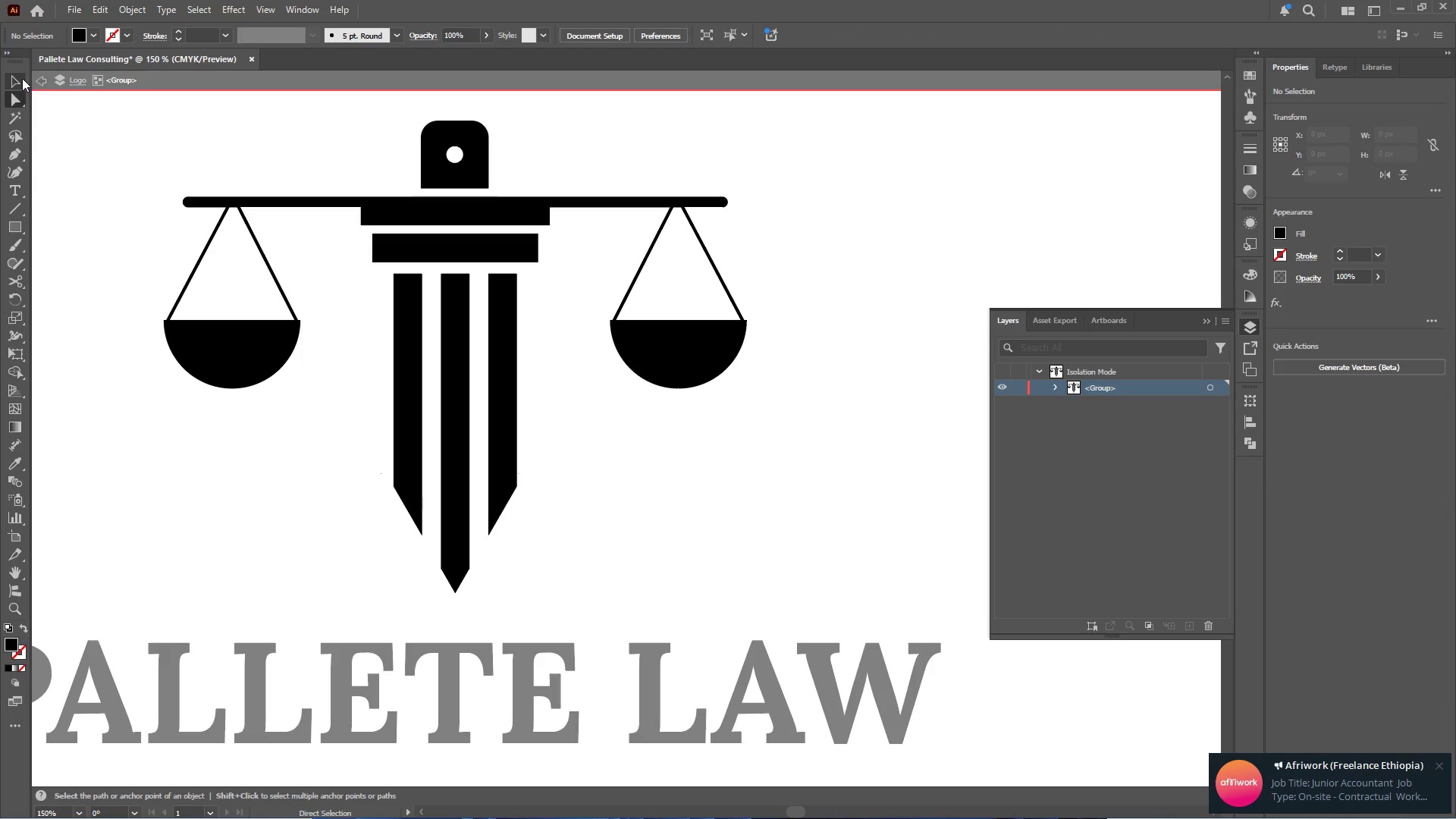 
double_click([94, 152])
 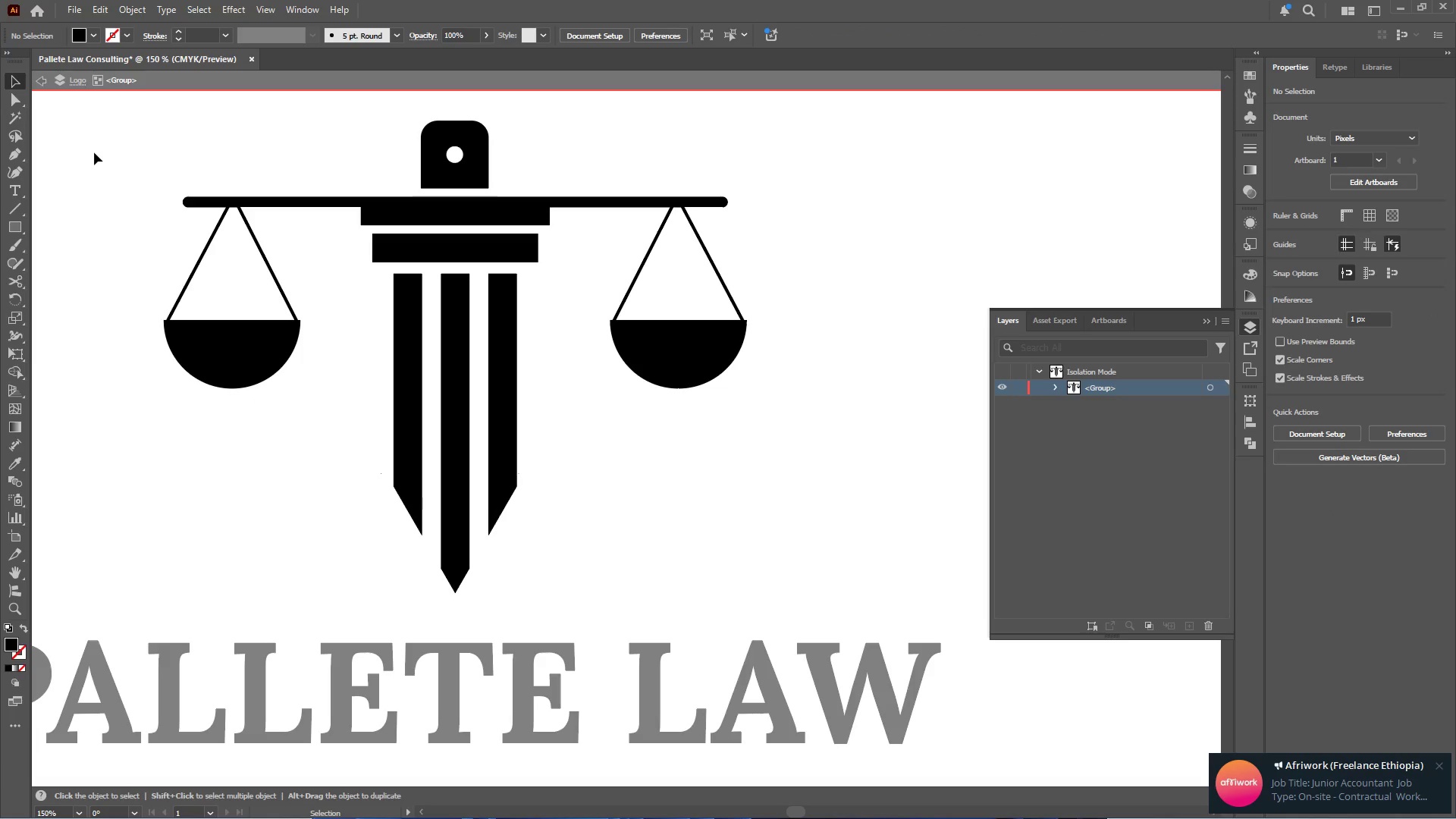 
left_click_drag(start_coordinate=[94, 152], to_coordinate=[100, 159])
 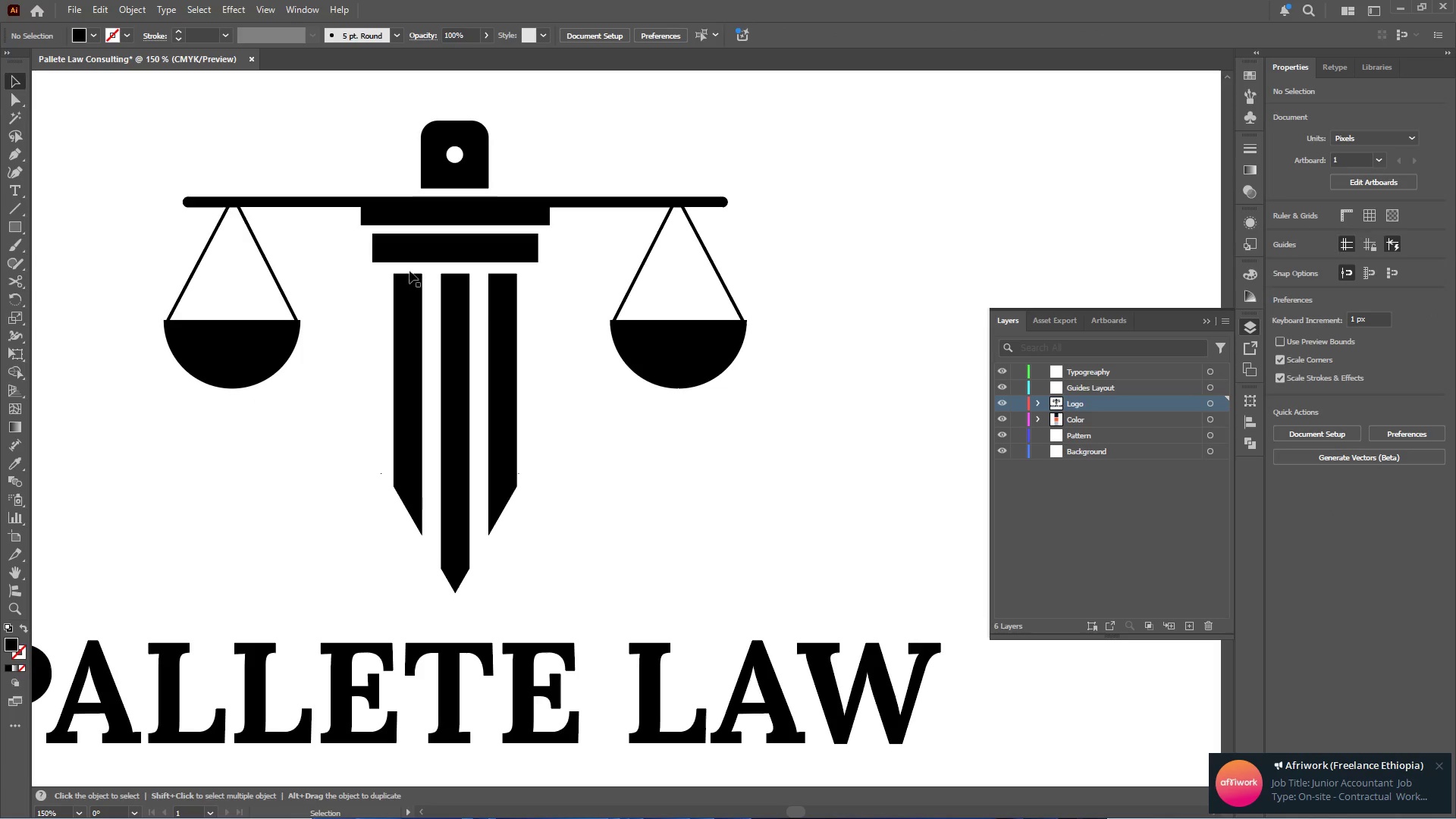 
hold_key(key=AltLeft, duration=0.45)
 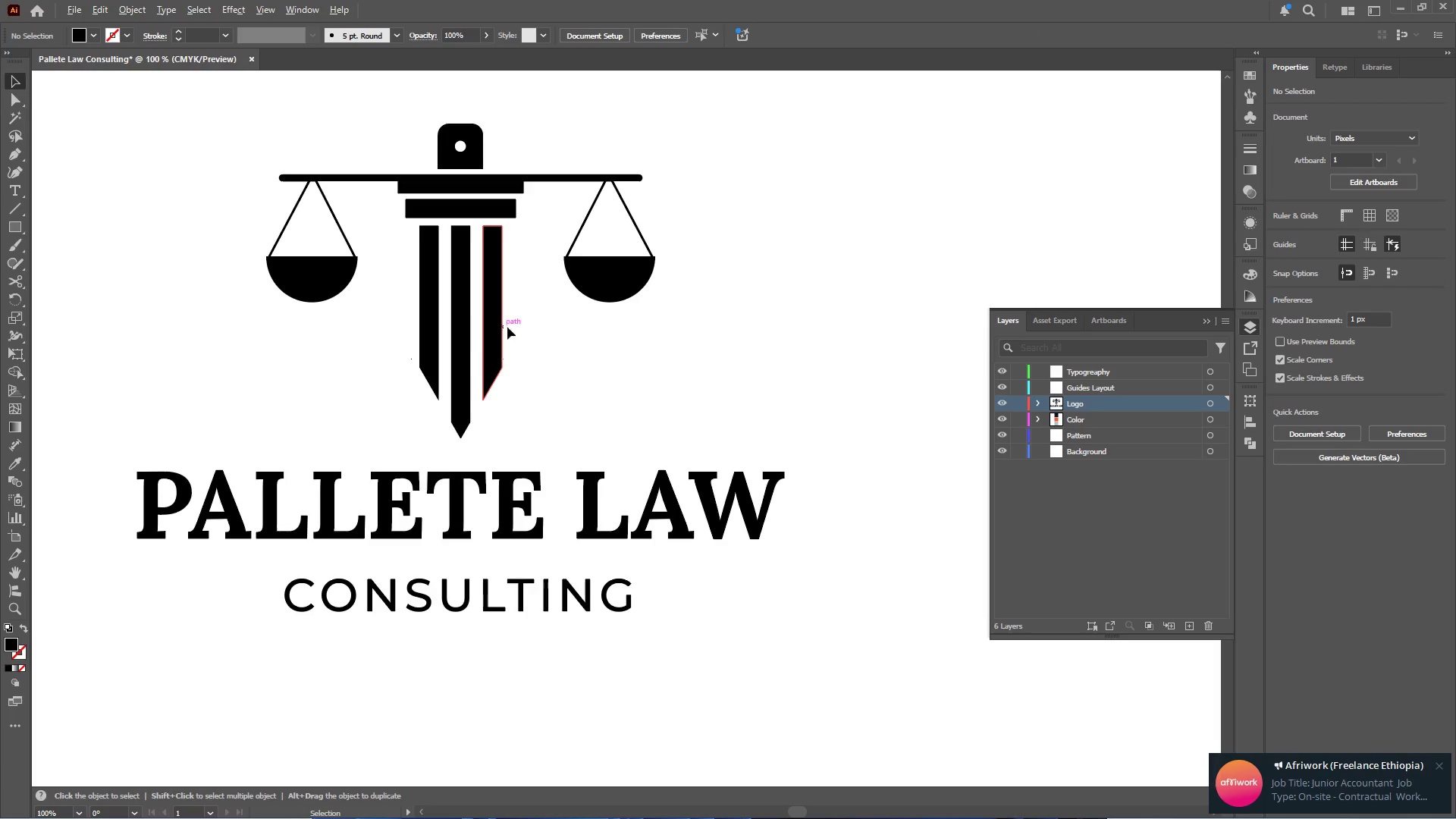 
key(Alt+AltLeft)
 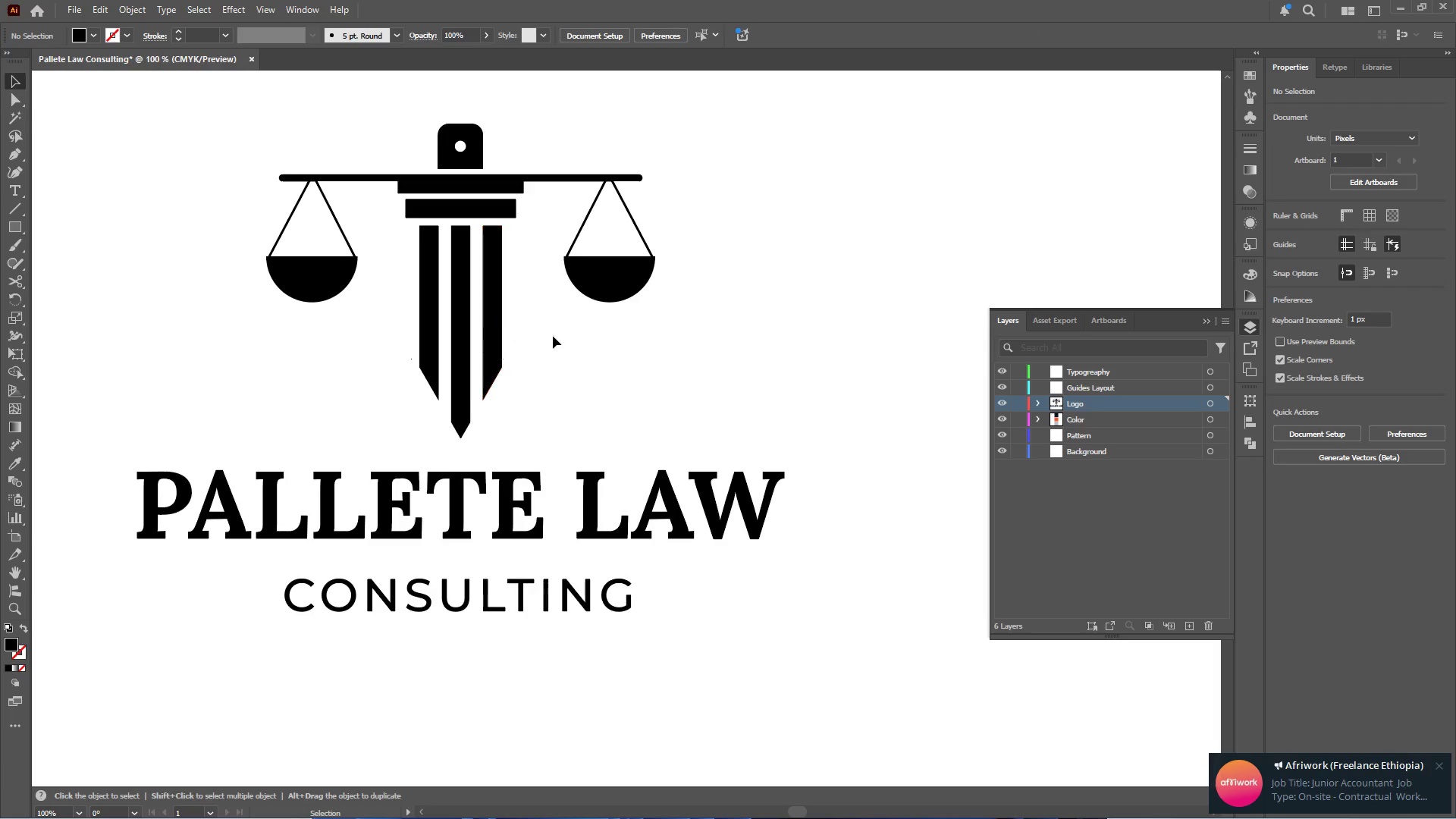 
left_click([569, 343])
 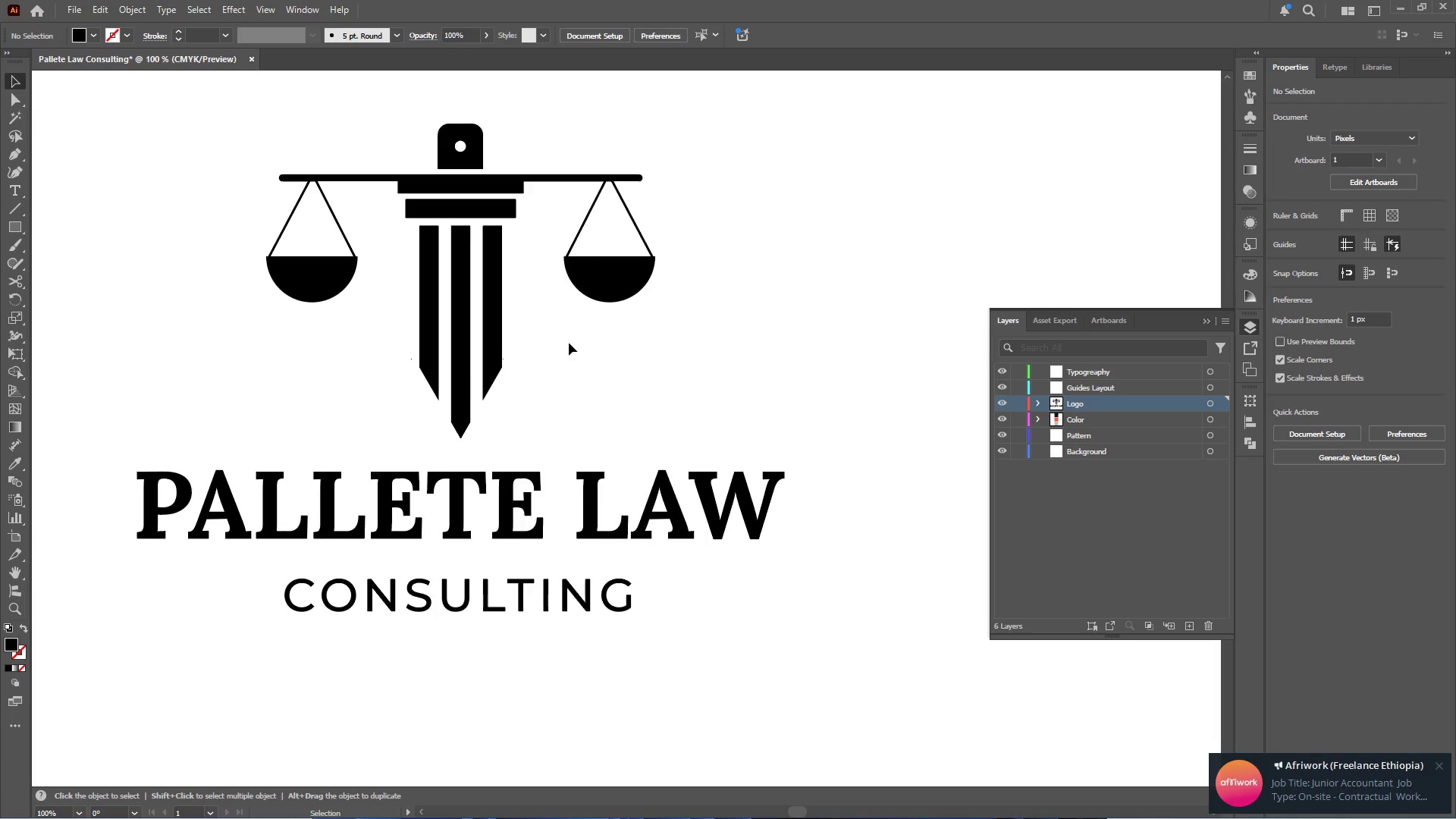 
scroll: coordinate [487, 327], scroll_direction: down, amount: 2.0
 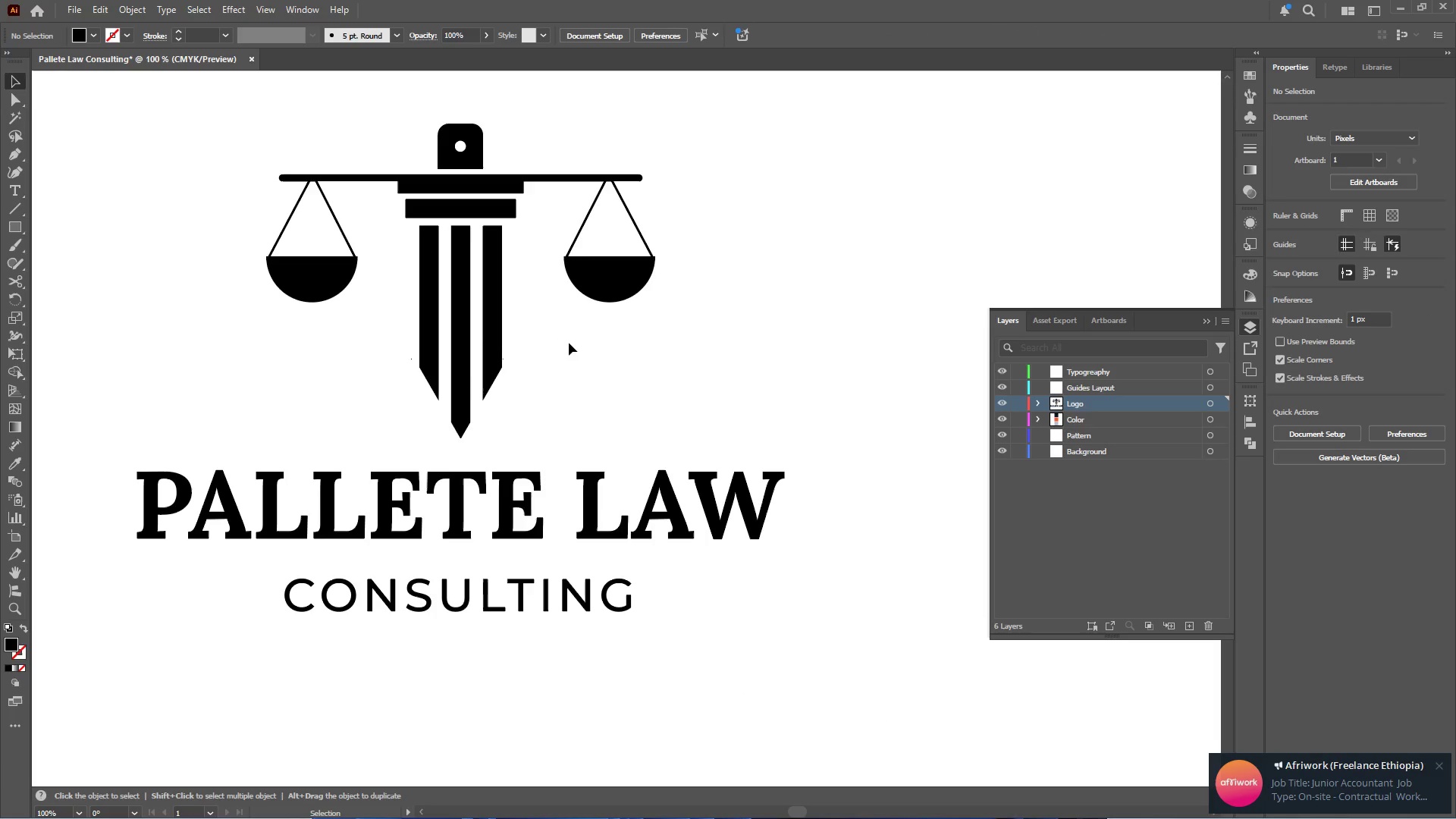 
double_click([569, 343])
 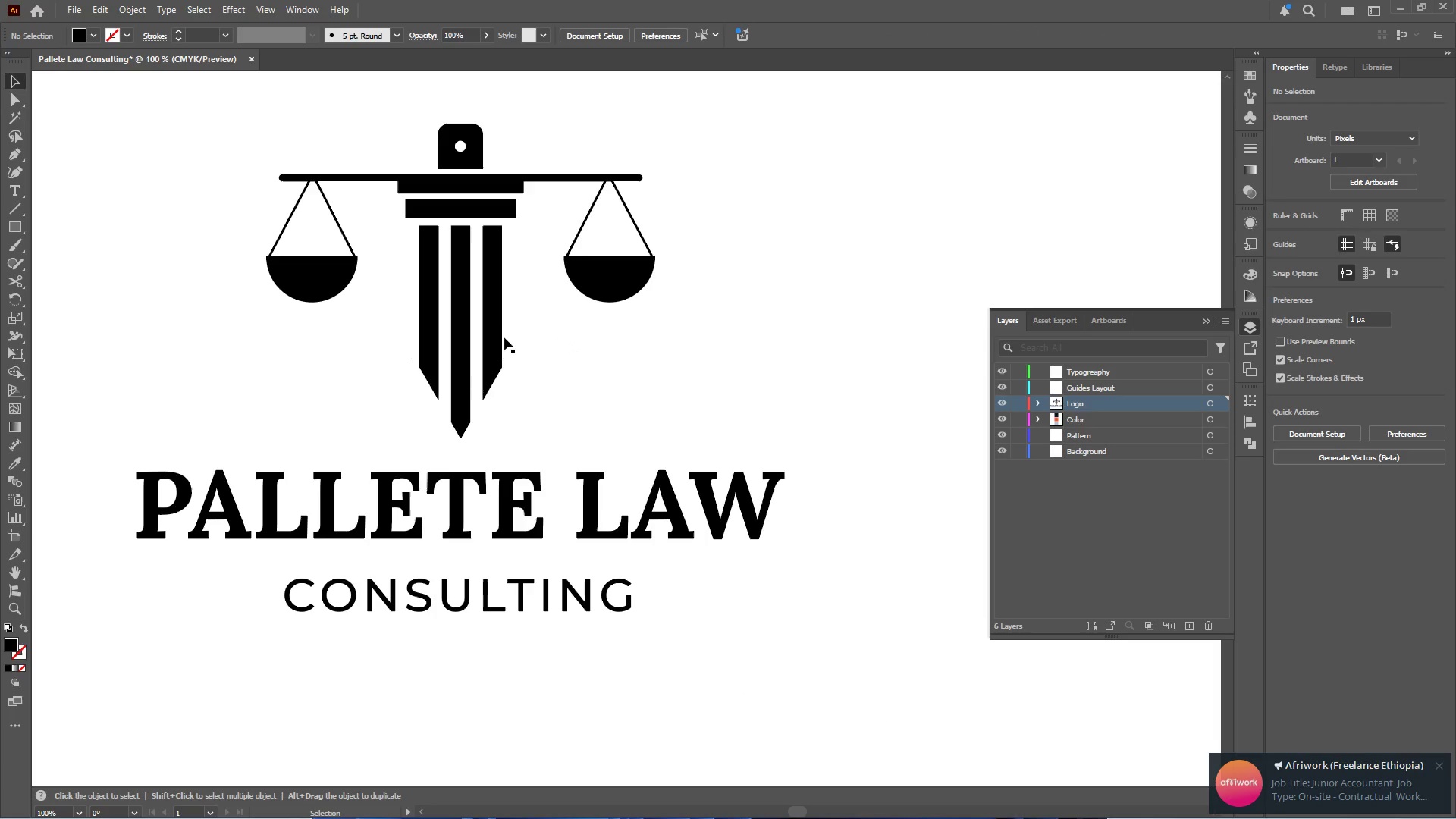 
triple_click([503, 334])
 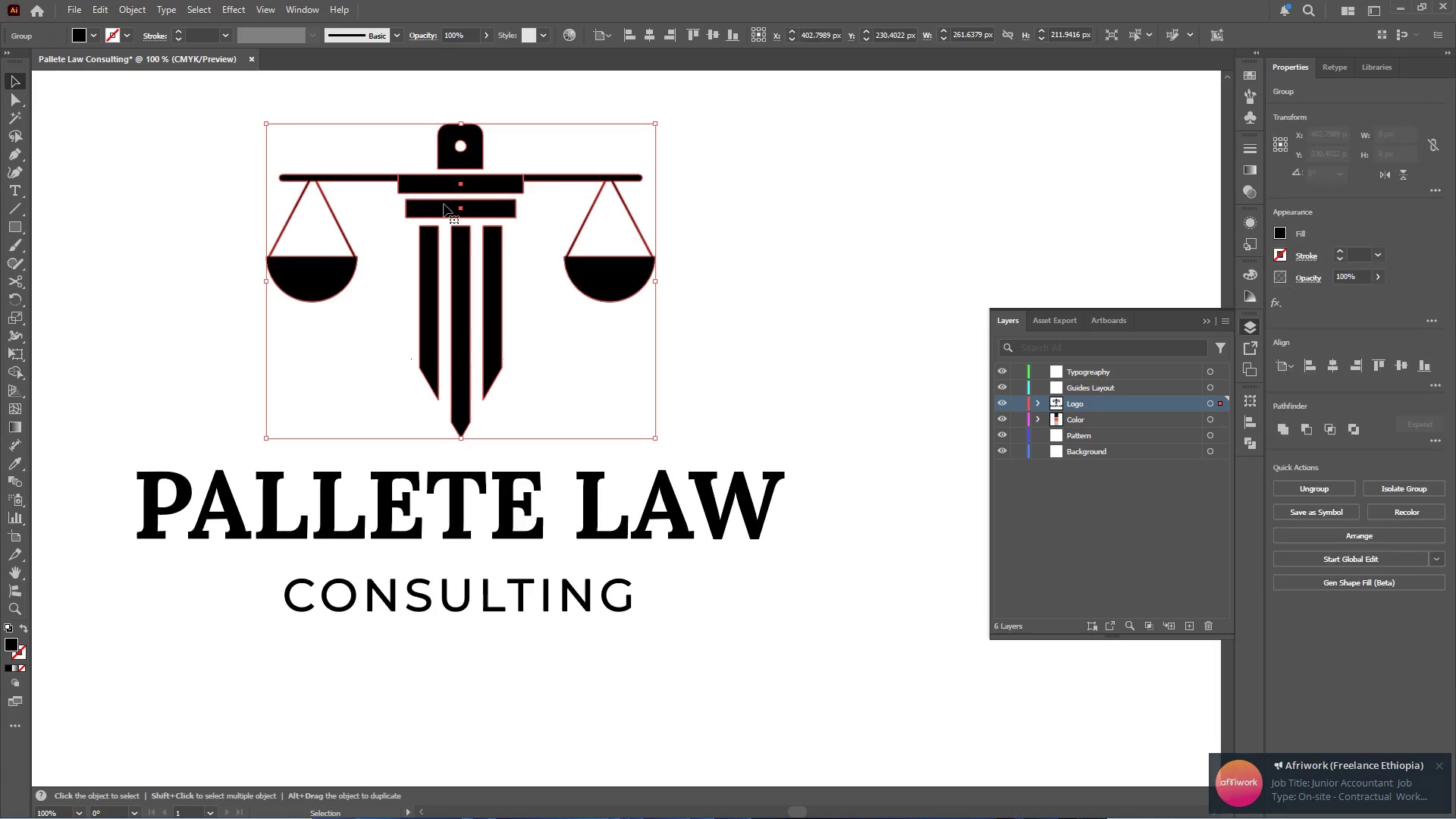 
hold_key(key=ShiftLeft, duration=1.75)
left_click_drag(start_coordinate=[460, 122], to_coordinate=[461, 151])
 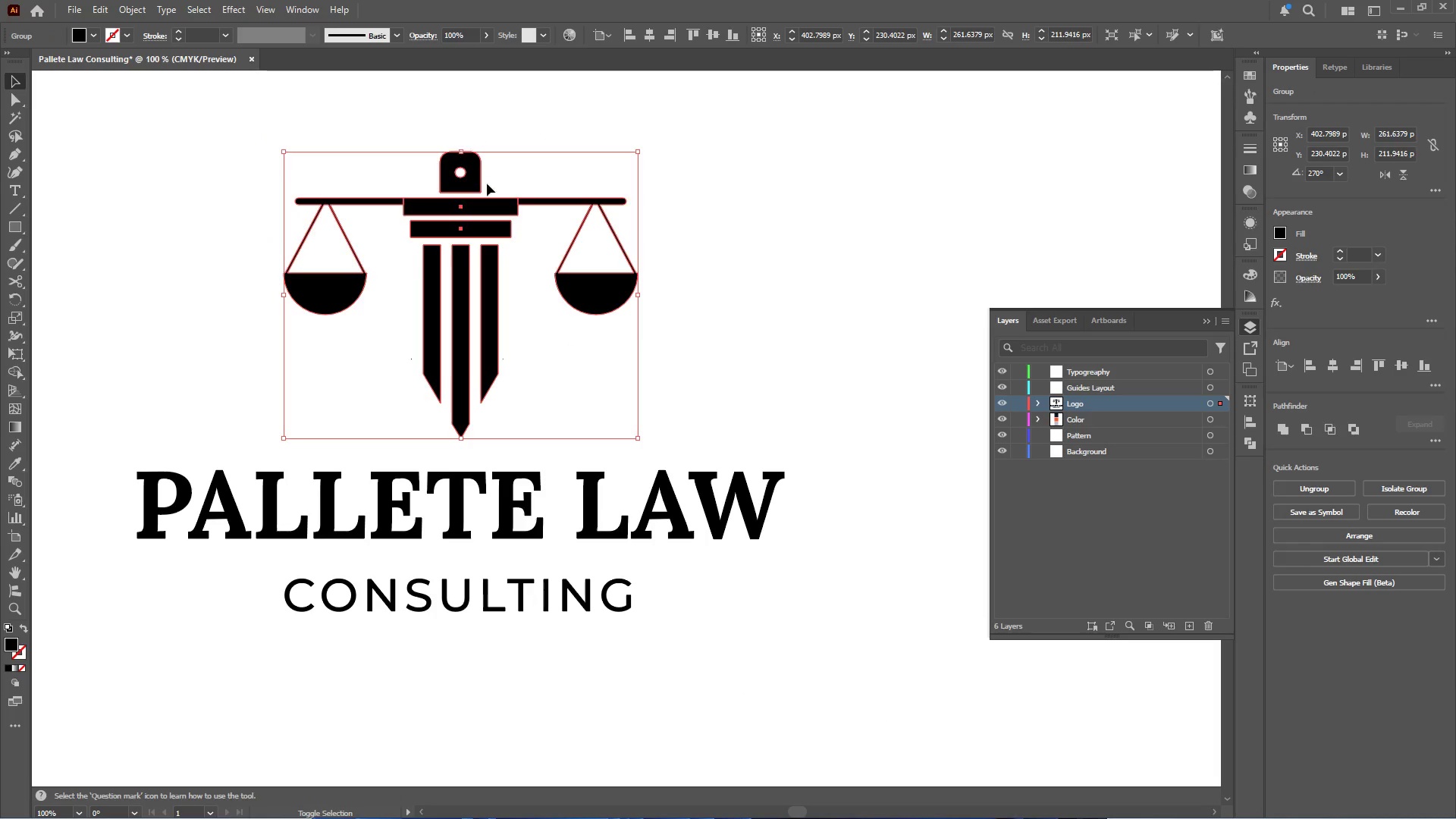 
hold_key(key=AltLeft, duration=0.31)
scroll: coordinate [539, 244], scroll_direction: down, amount: 2.0
 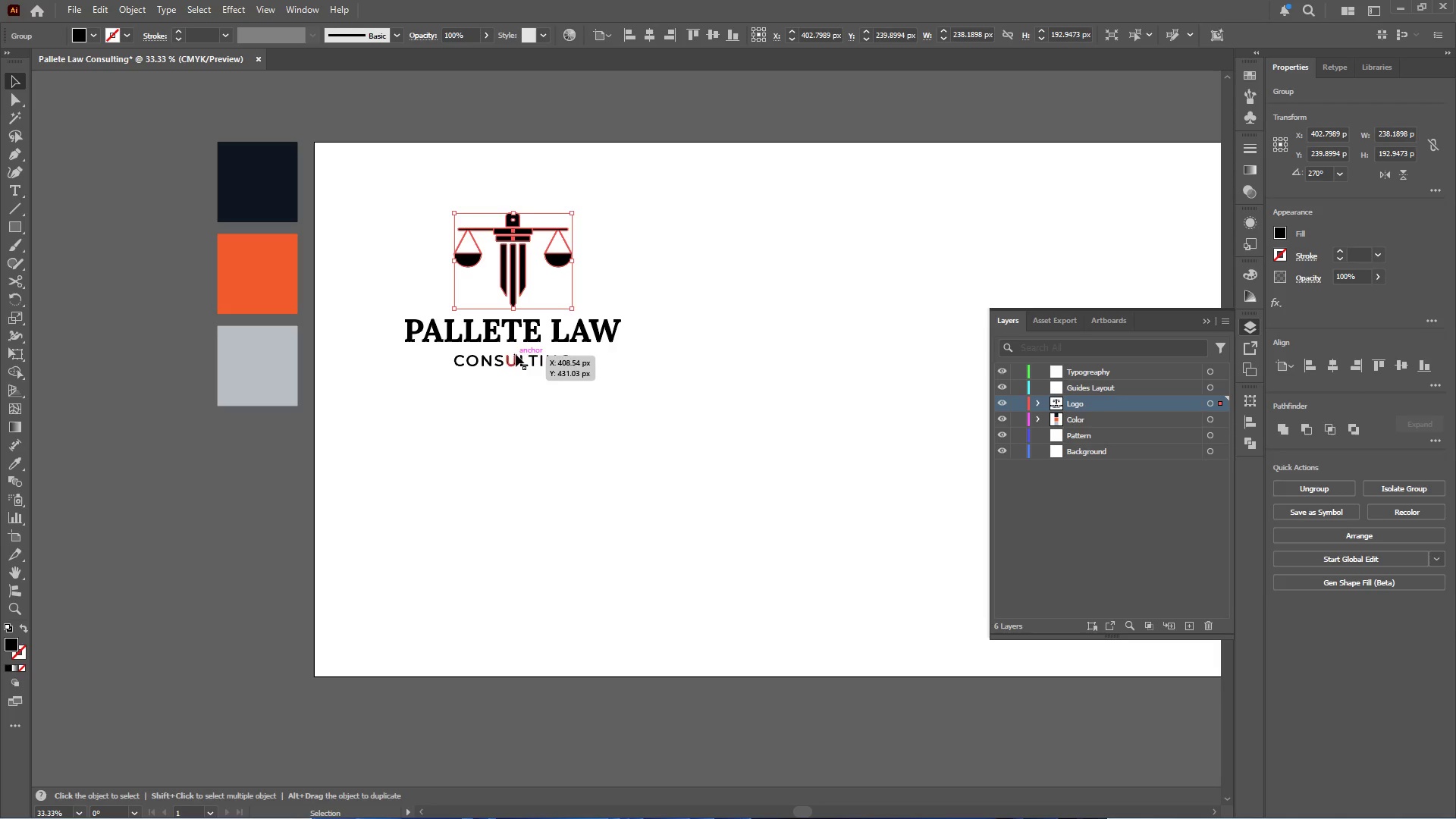 
left_click([513, 367])
 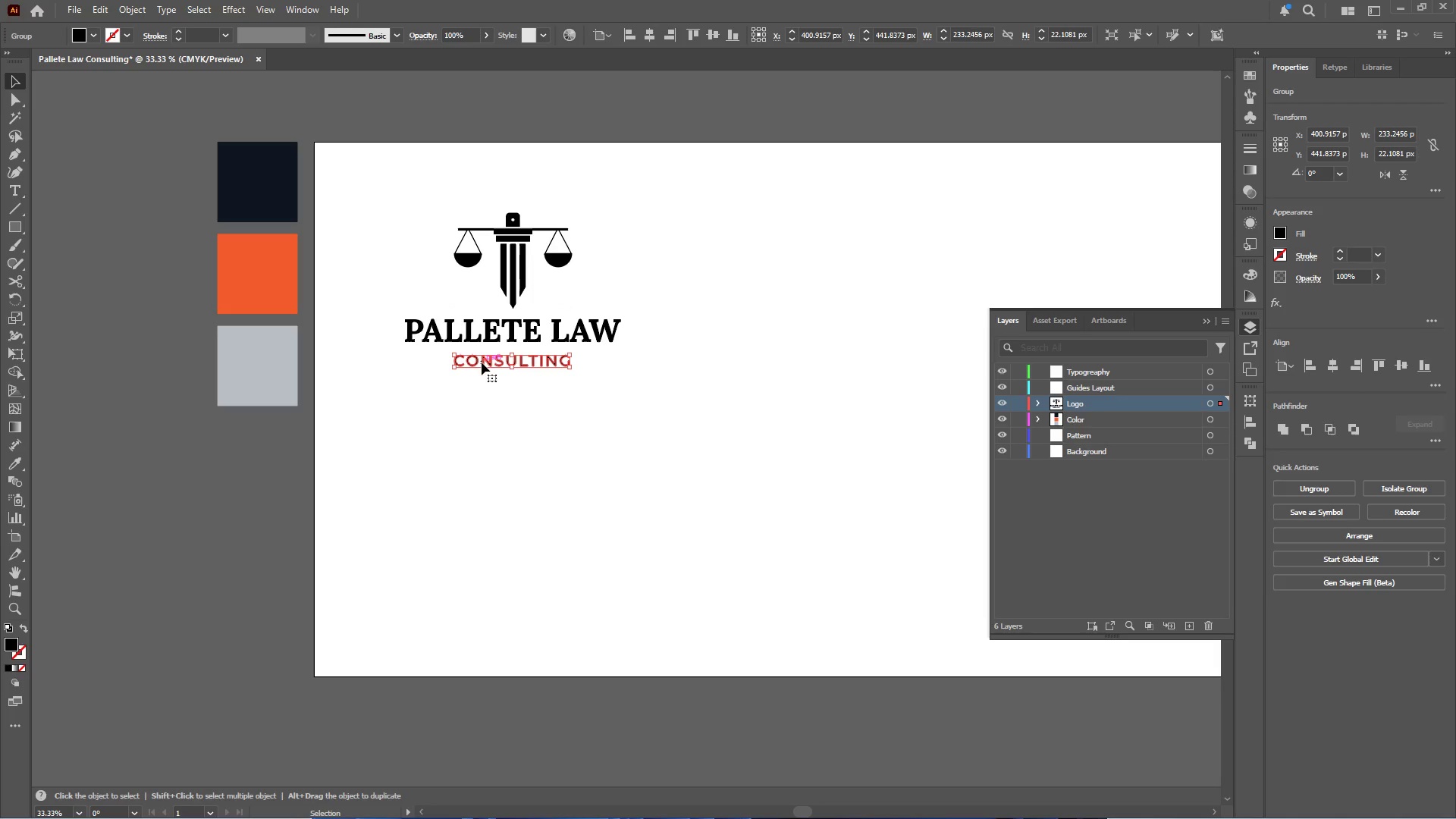 
key(I)
 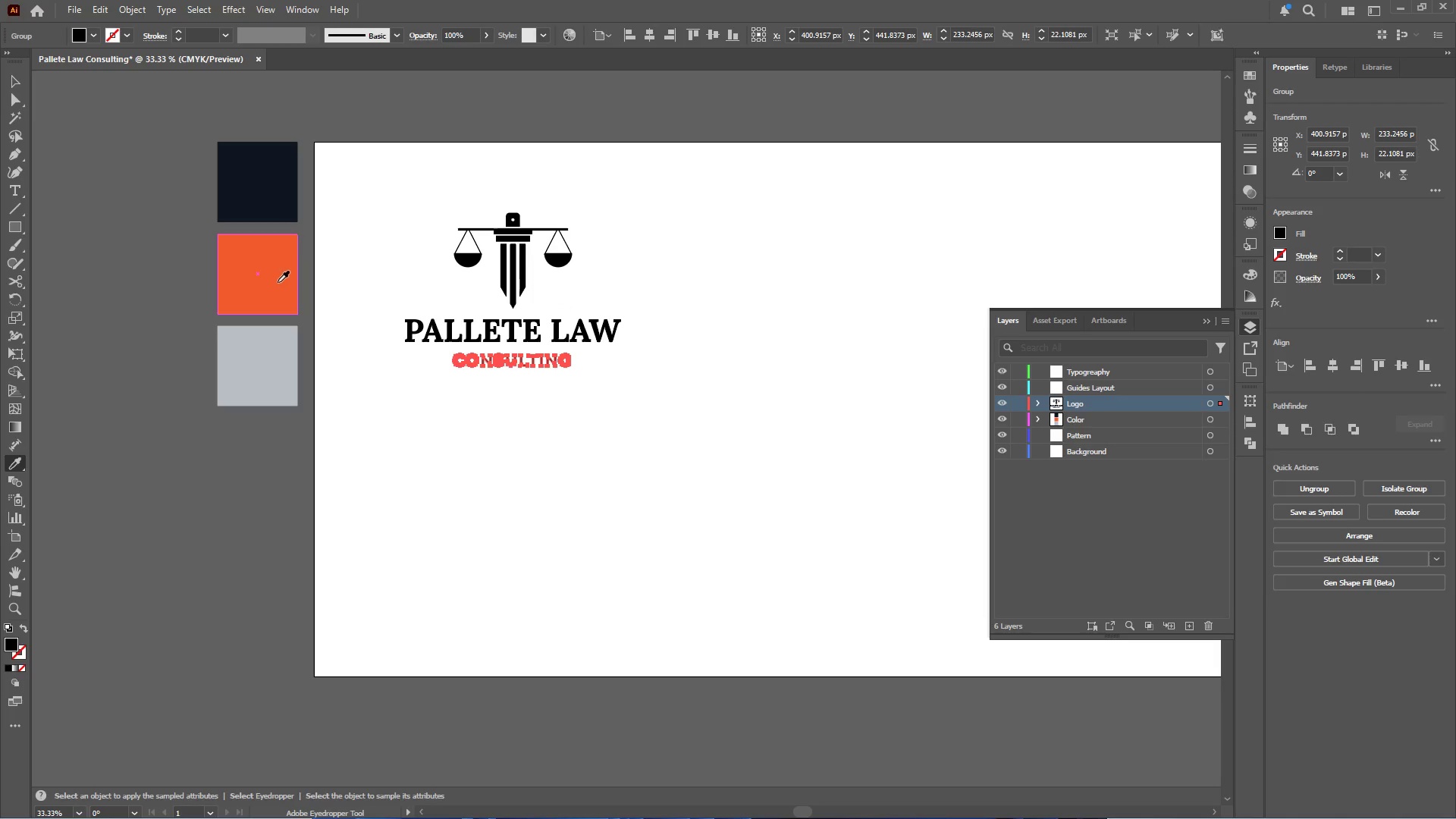 
left_click([278, 282])
 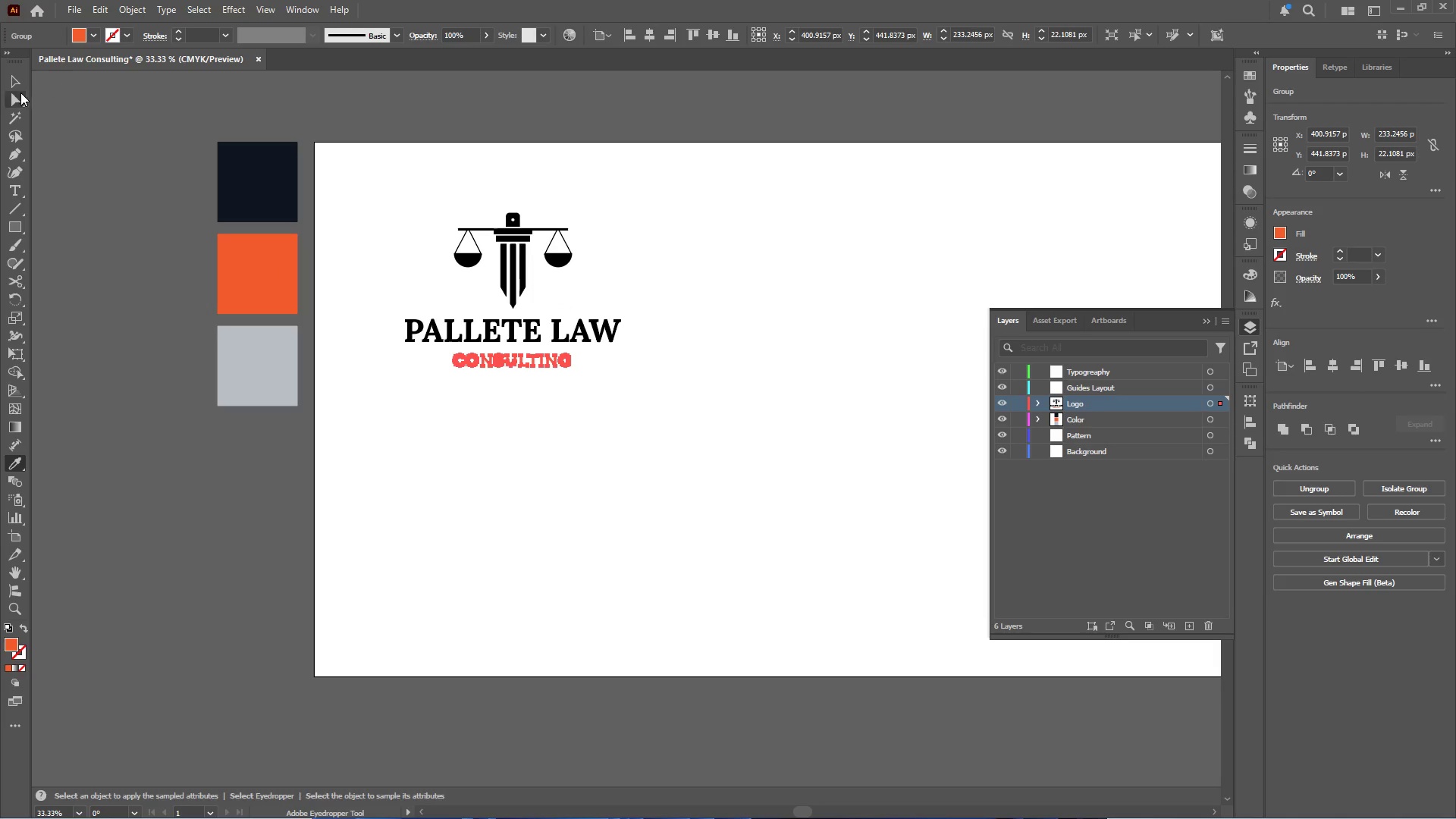 
left_click([12, 78])
 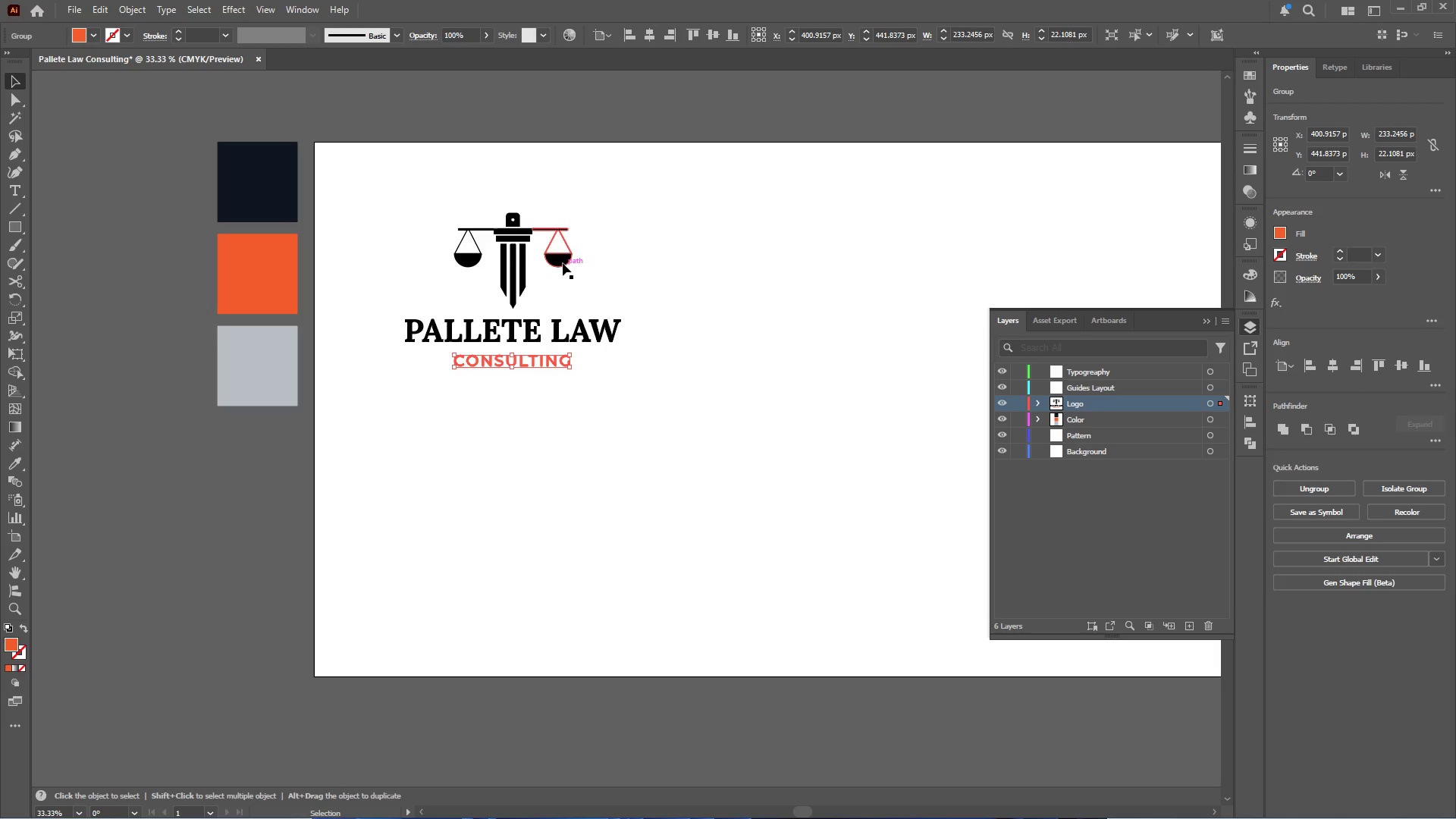 
hold_key(key=AltLeft, duration=0.33)
 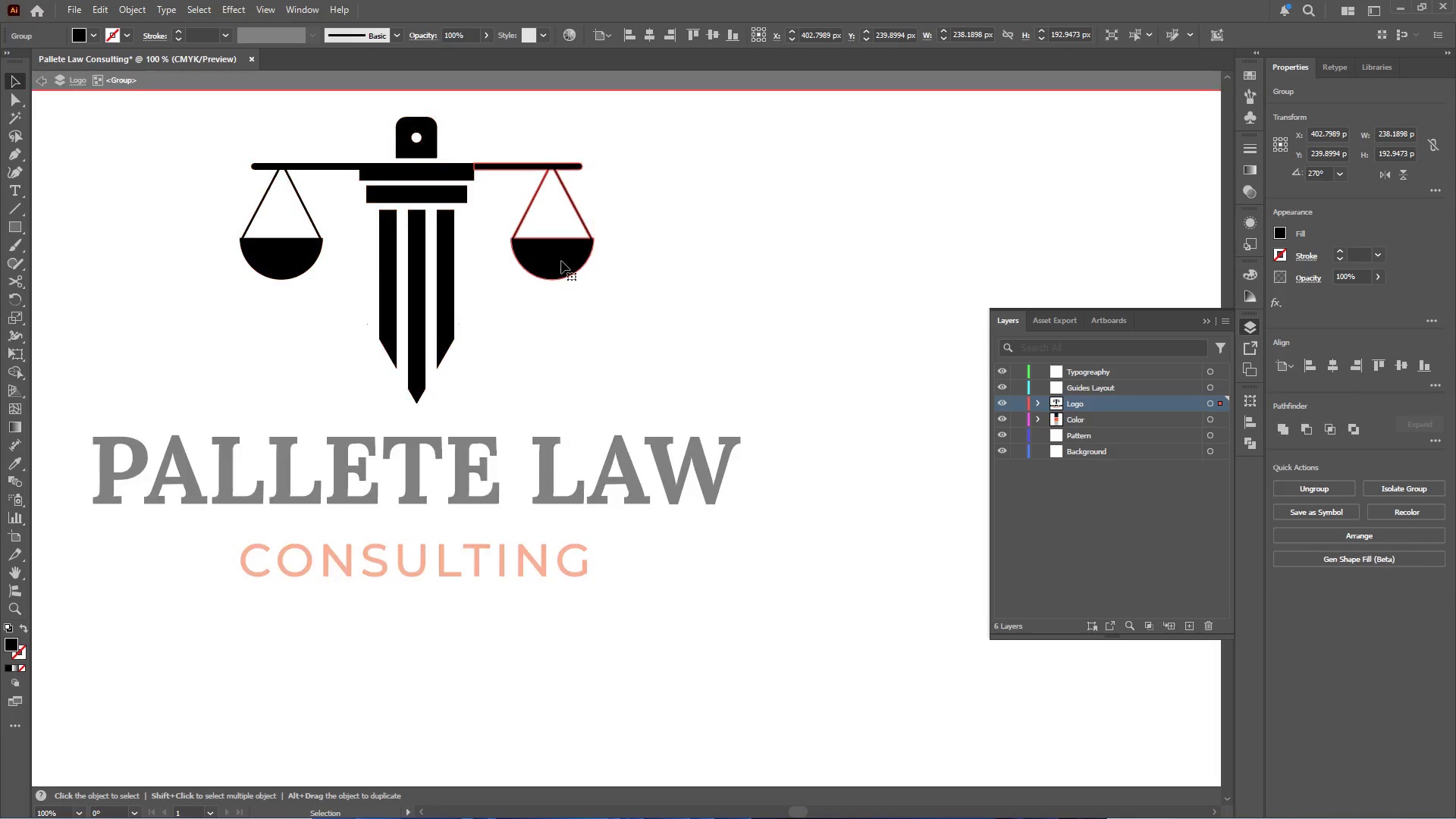 
left_click([561, 261])
 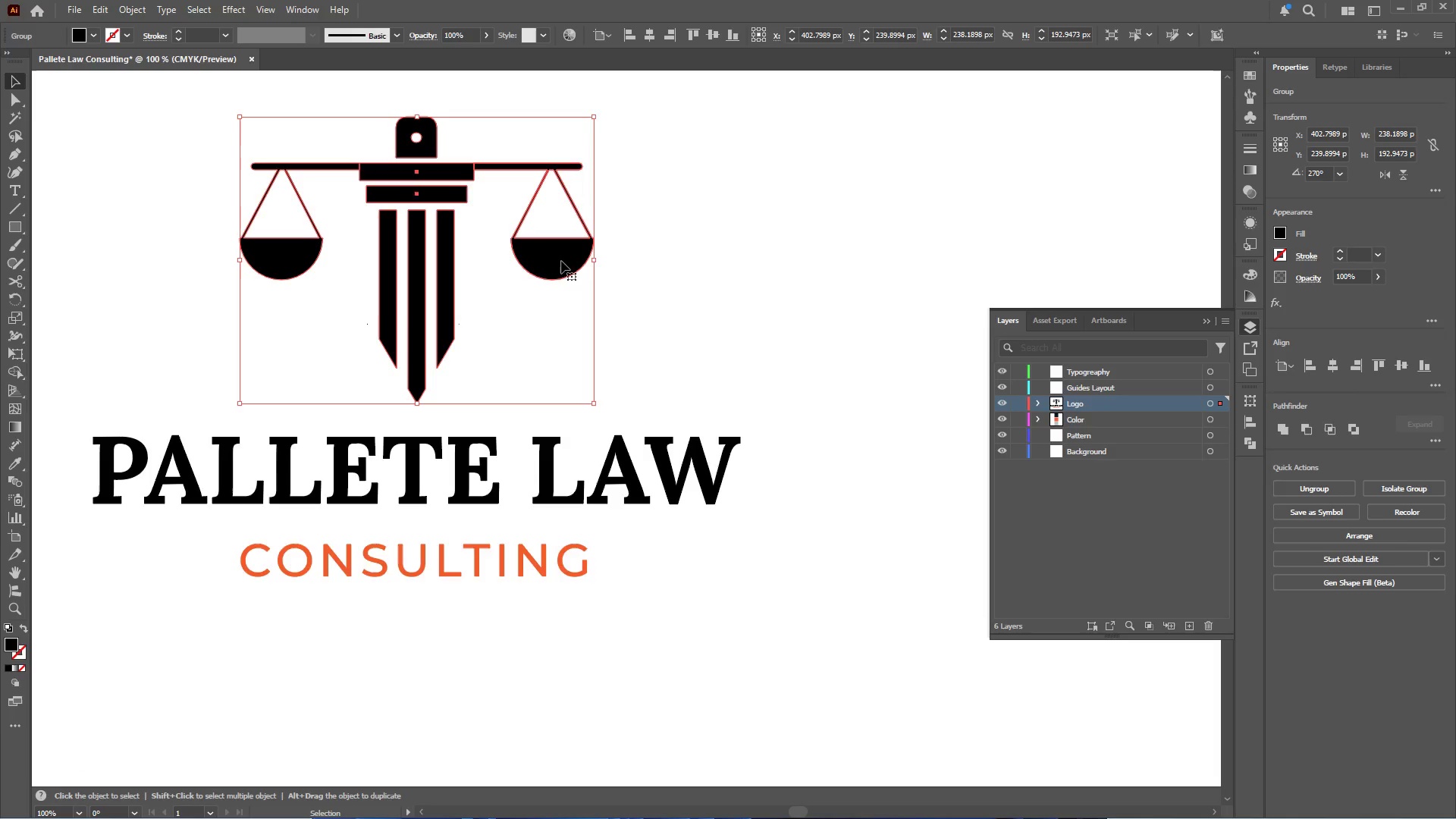 
scroll: coordinate [561, 261], scroll_direction: up, amount: 2.0
 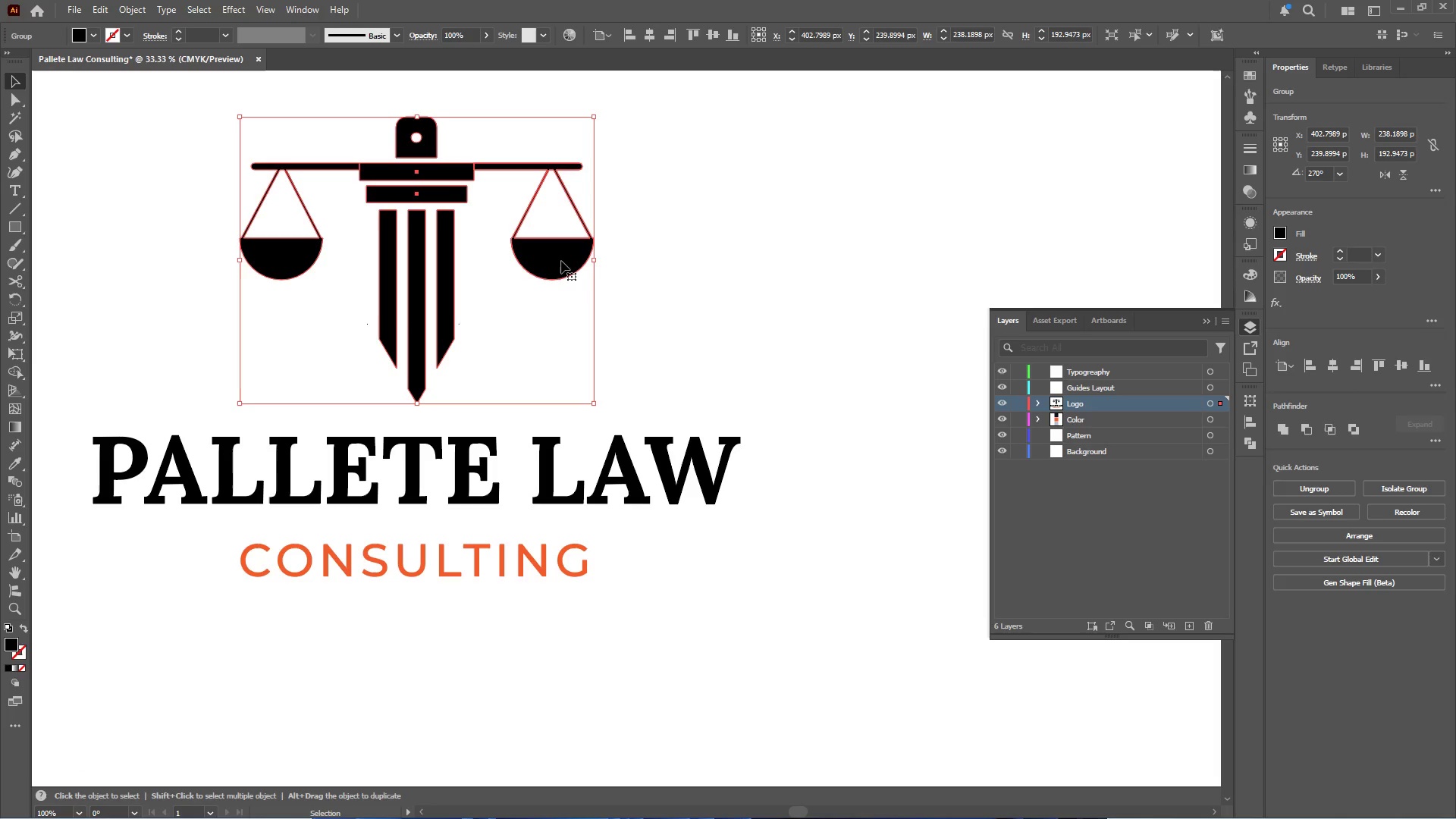 
double_click([561, 261])
 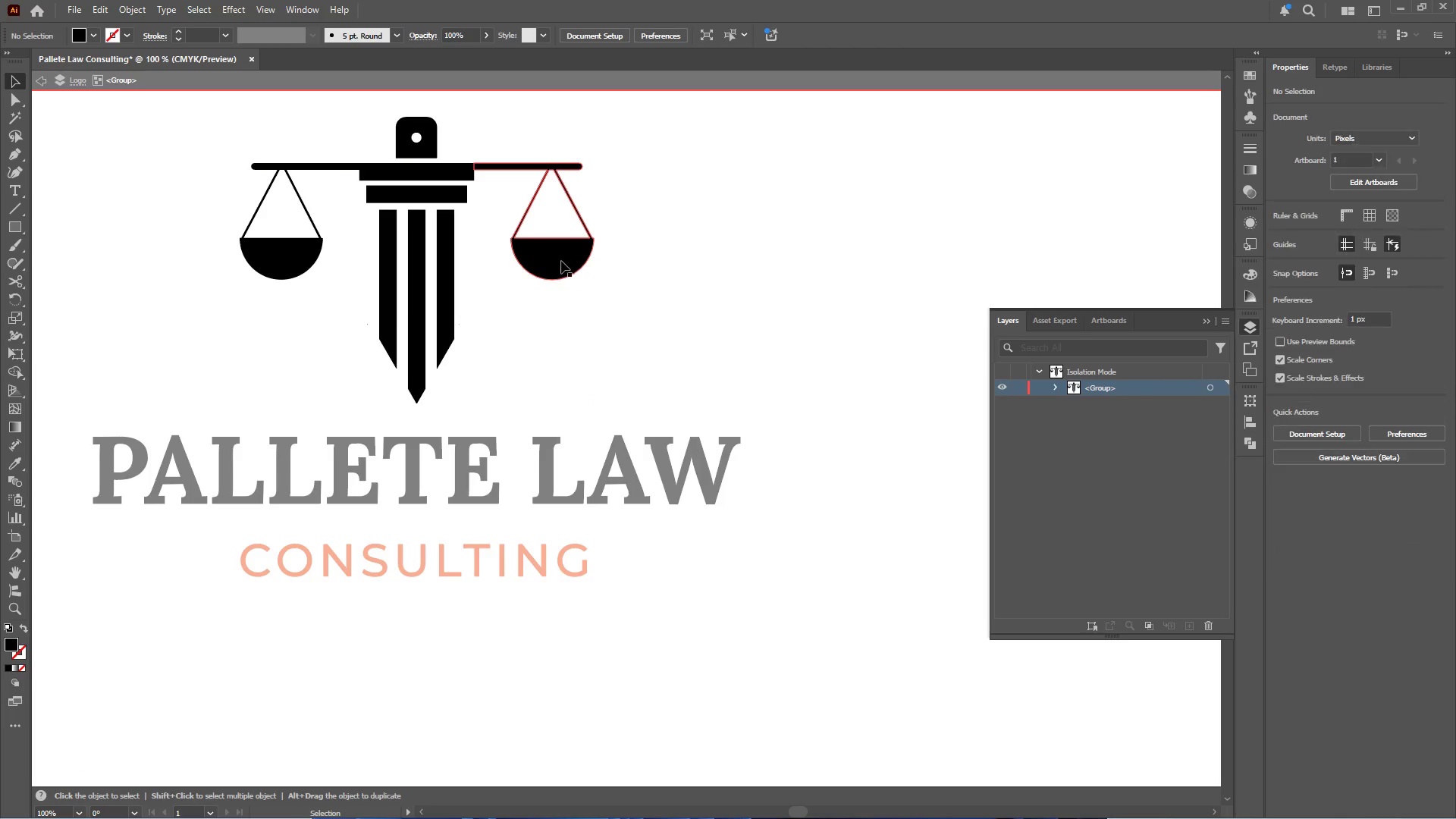 
triple_click([561, 261])
 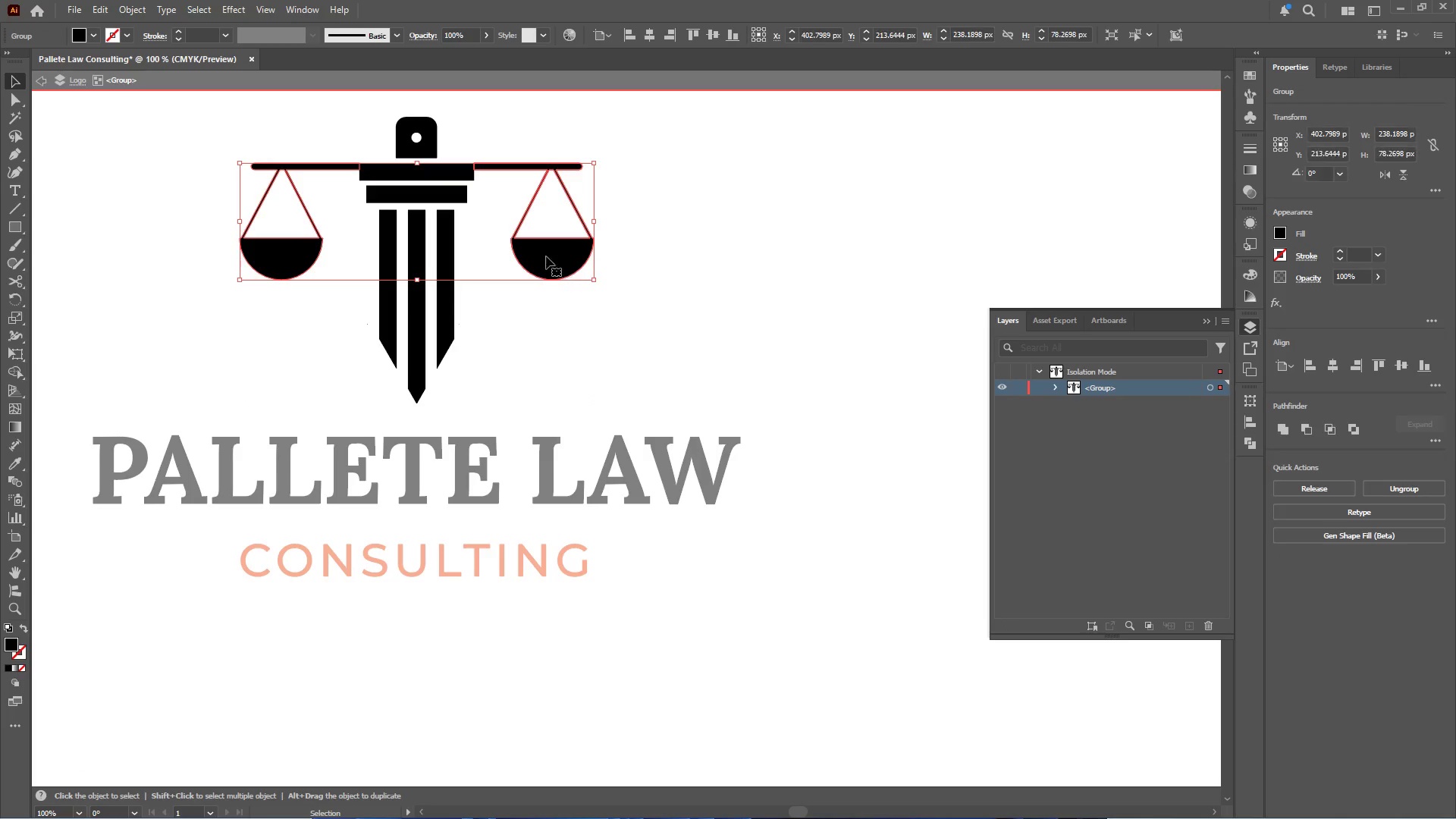 
hold_key(key=ShiftLeft, duration=0.7)
 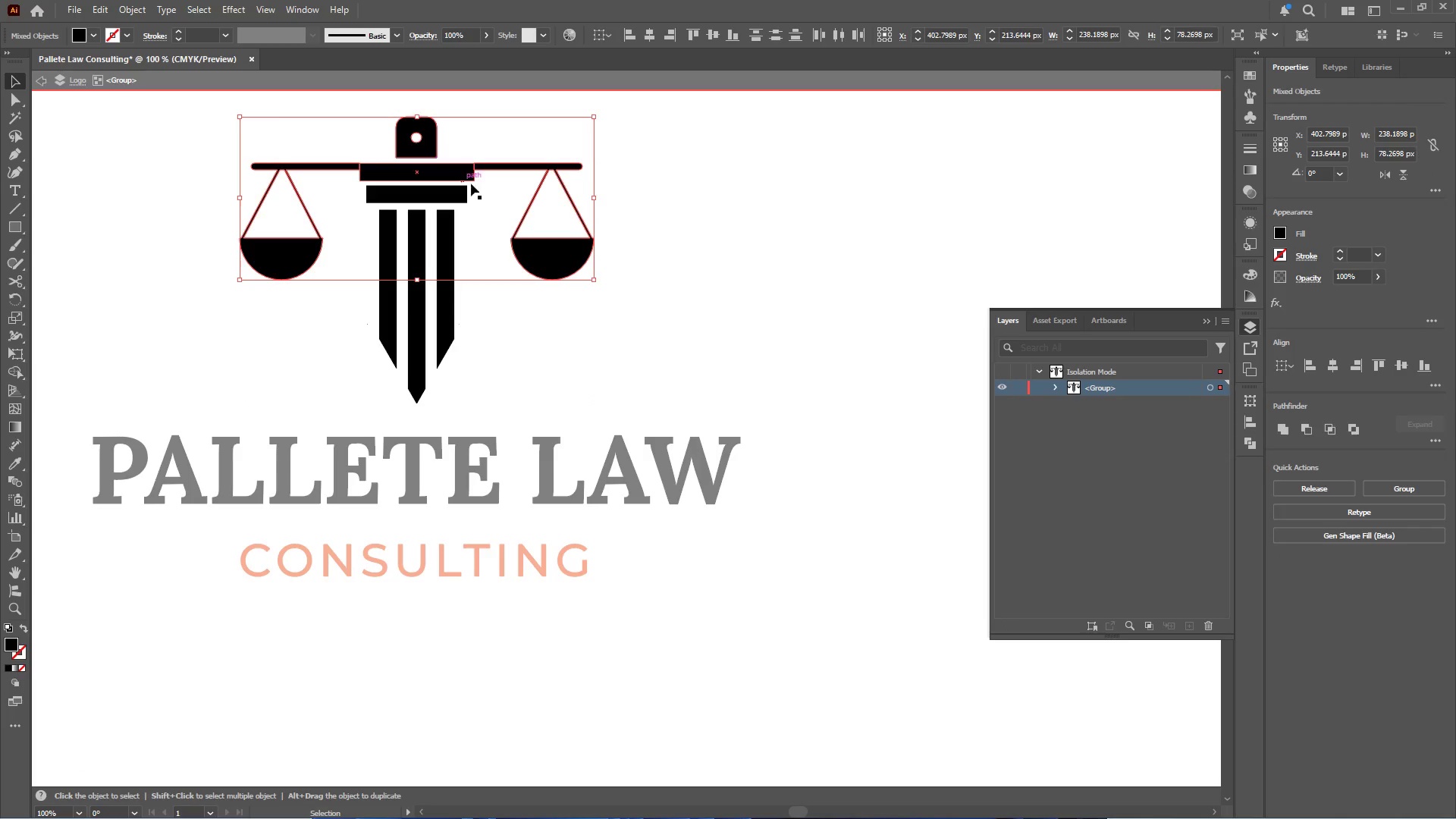 
hold_key(key=AltLeft, duration=0.41)
scroll: coordinate [509, 195], scroll_direction: down, amount: 1.0
 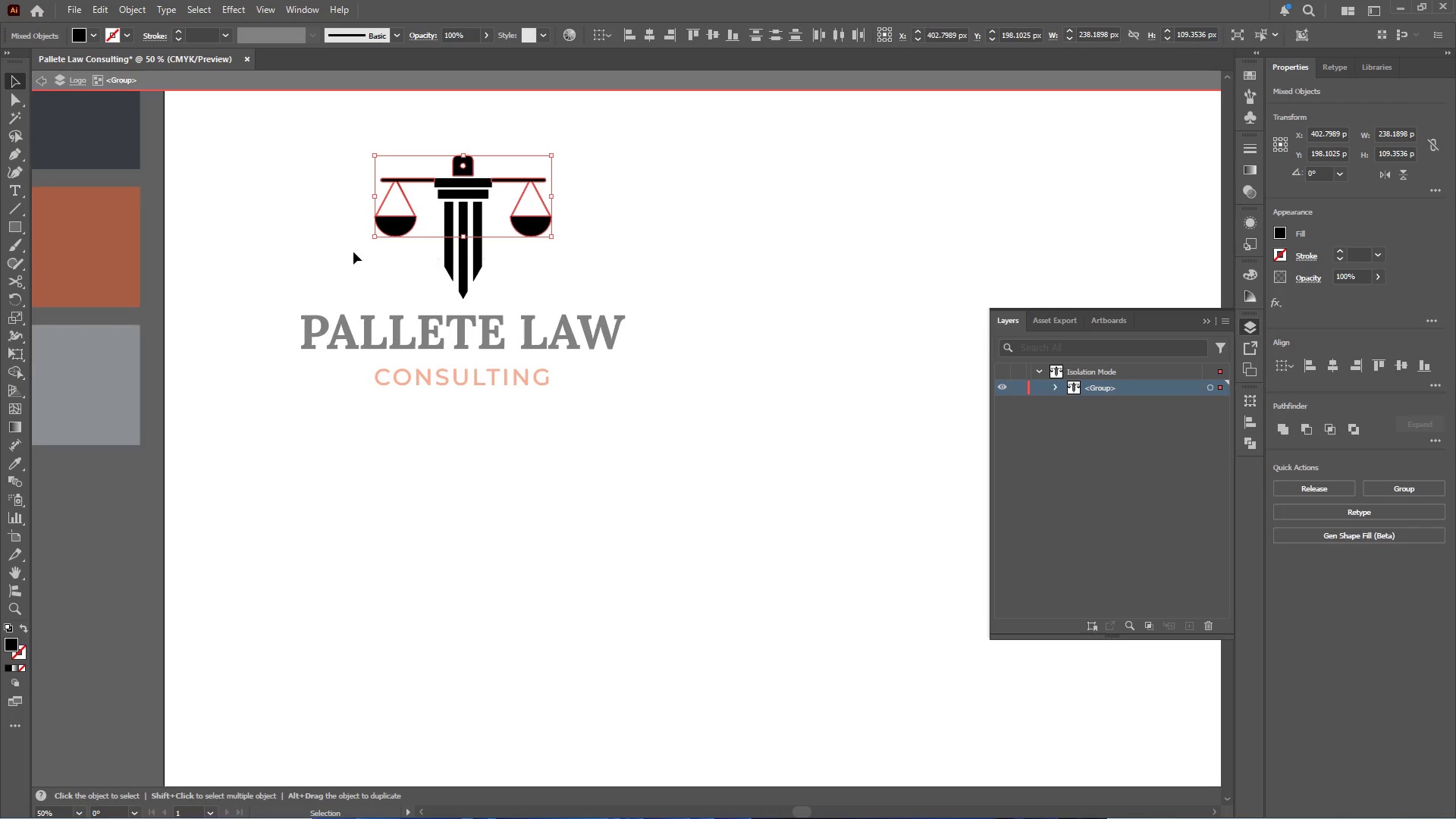 
key(I)
 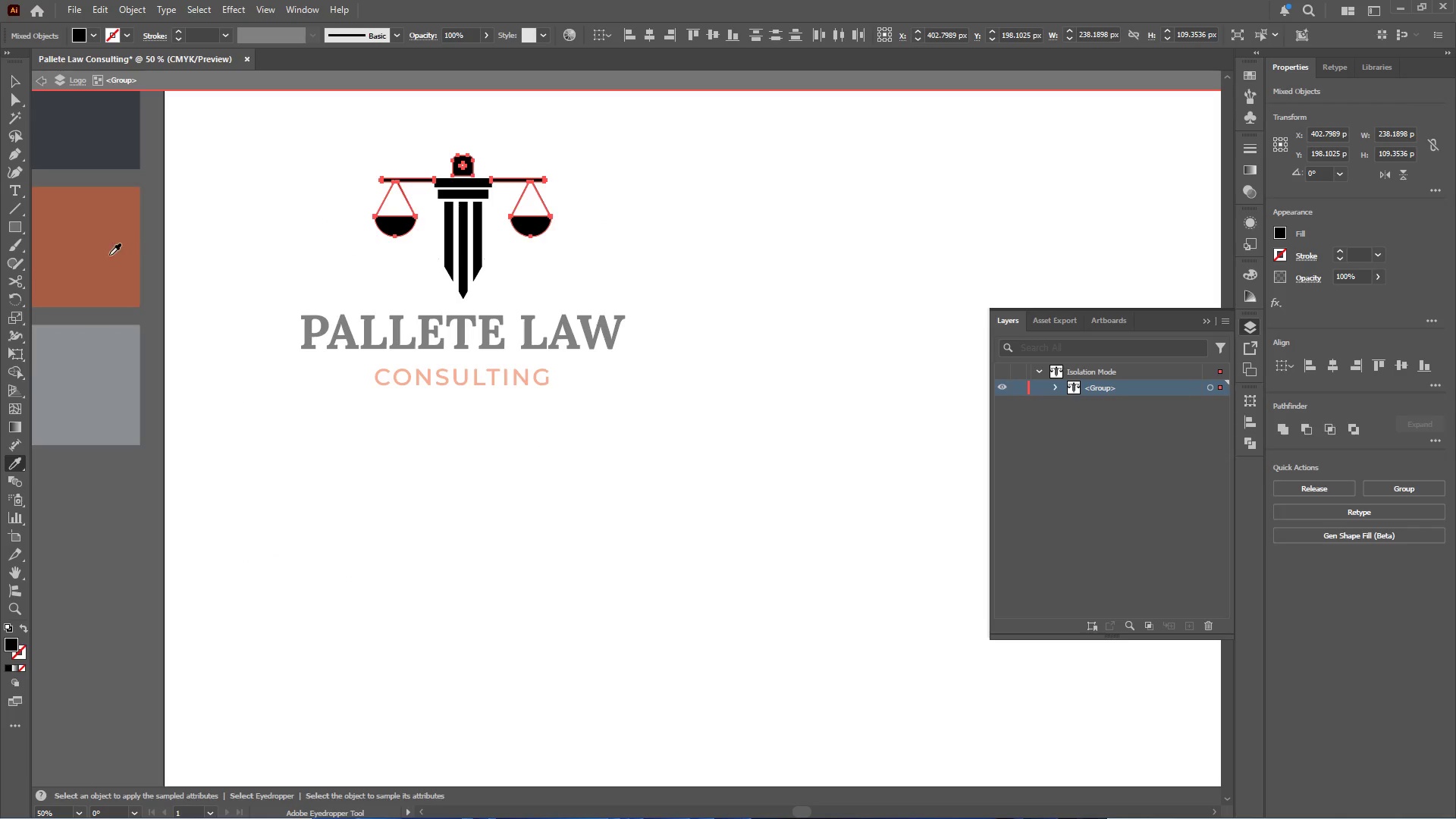 
left_click([108, 255])
 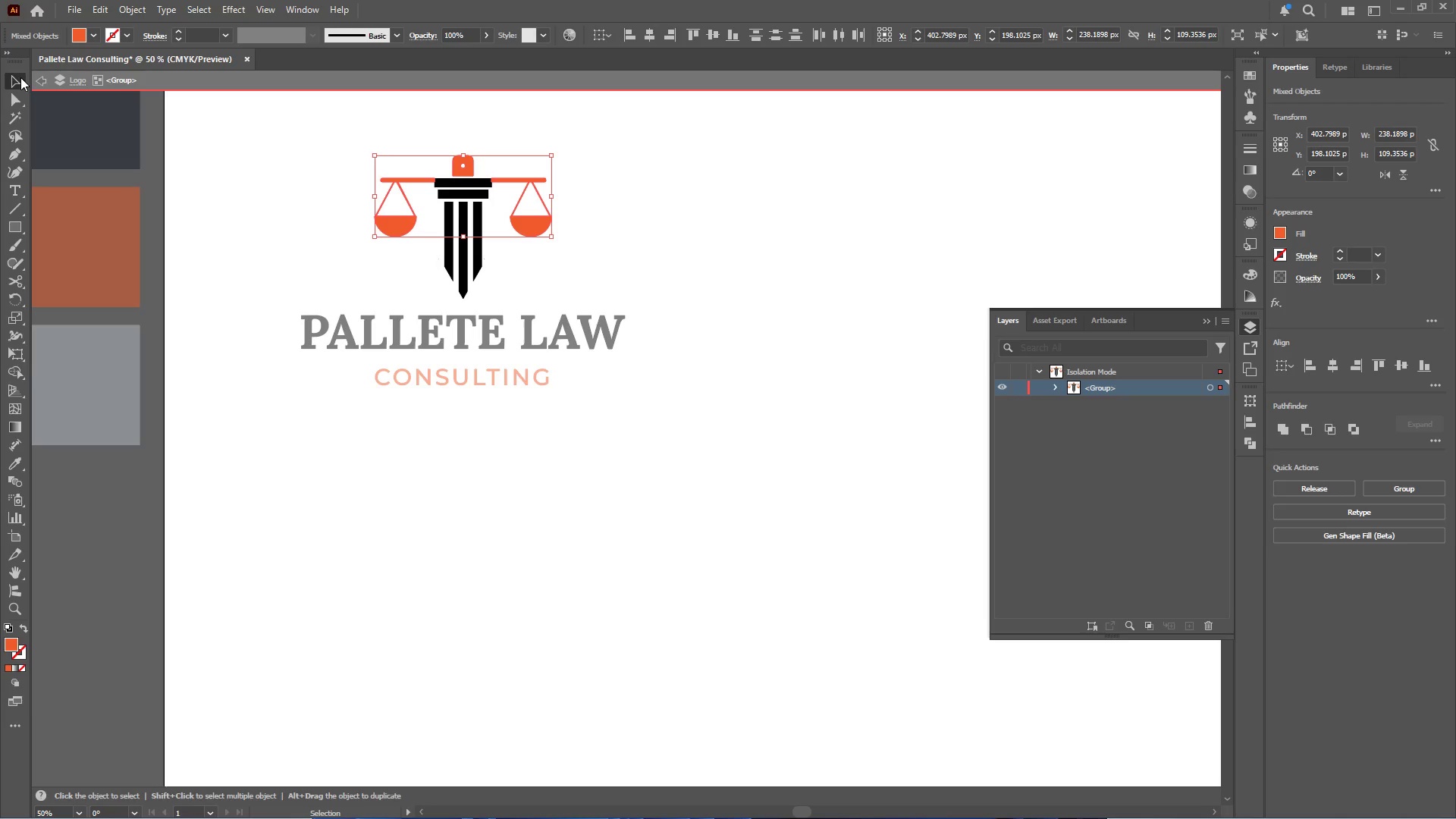 
double_click([235, 177])
 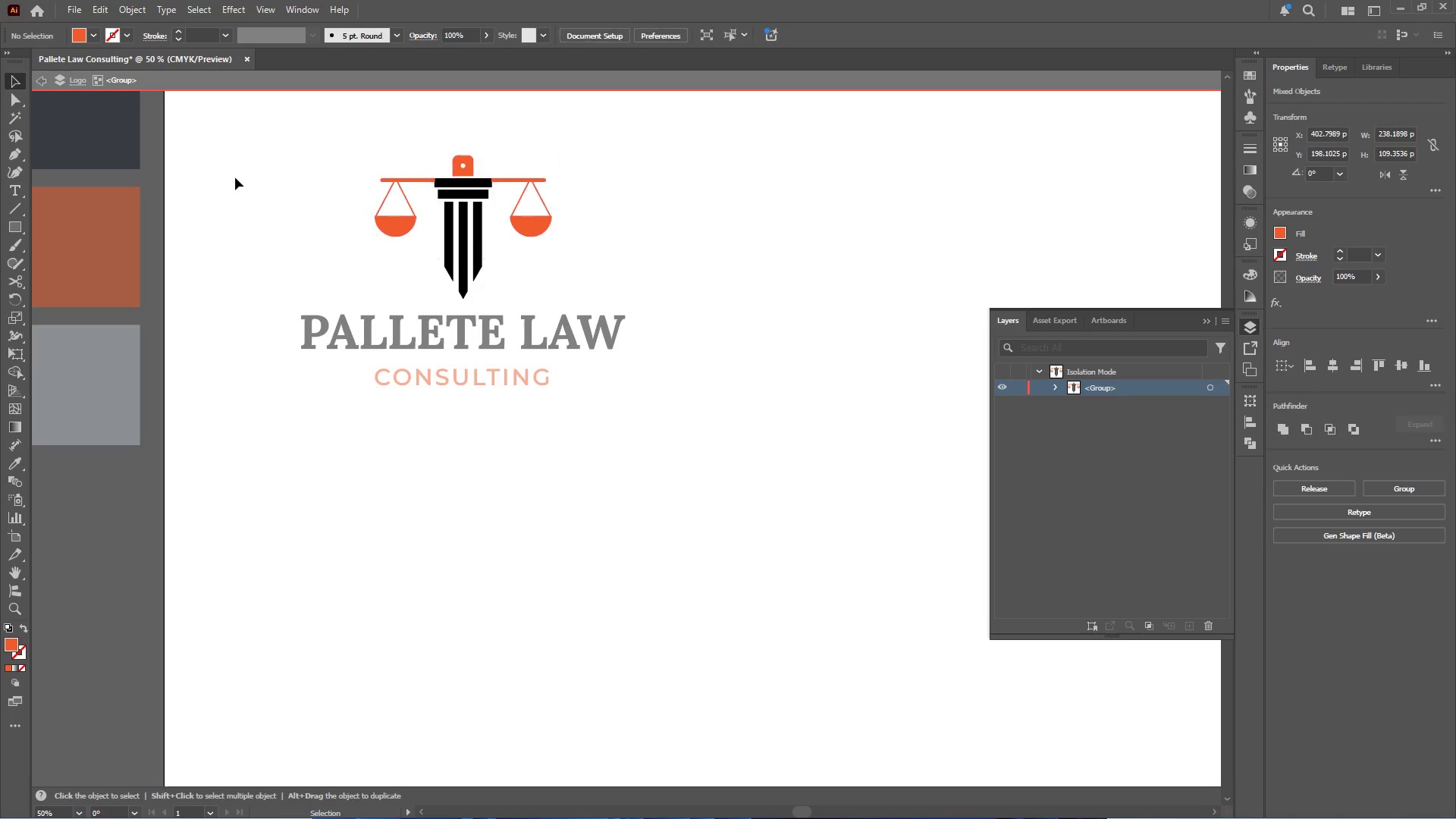 
triple_click([235, 177])
 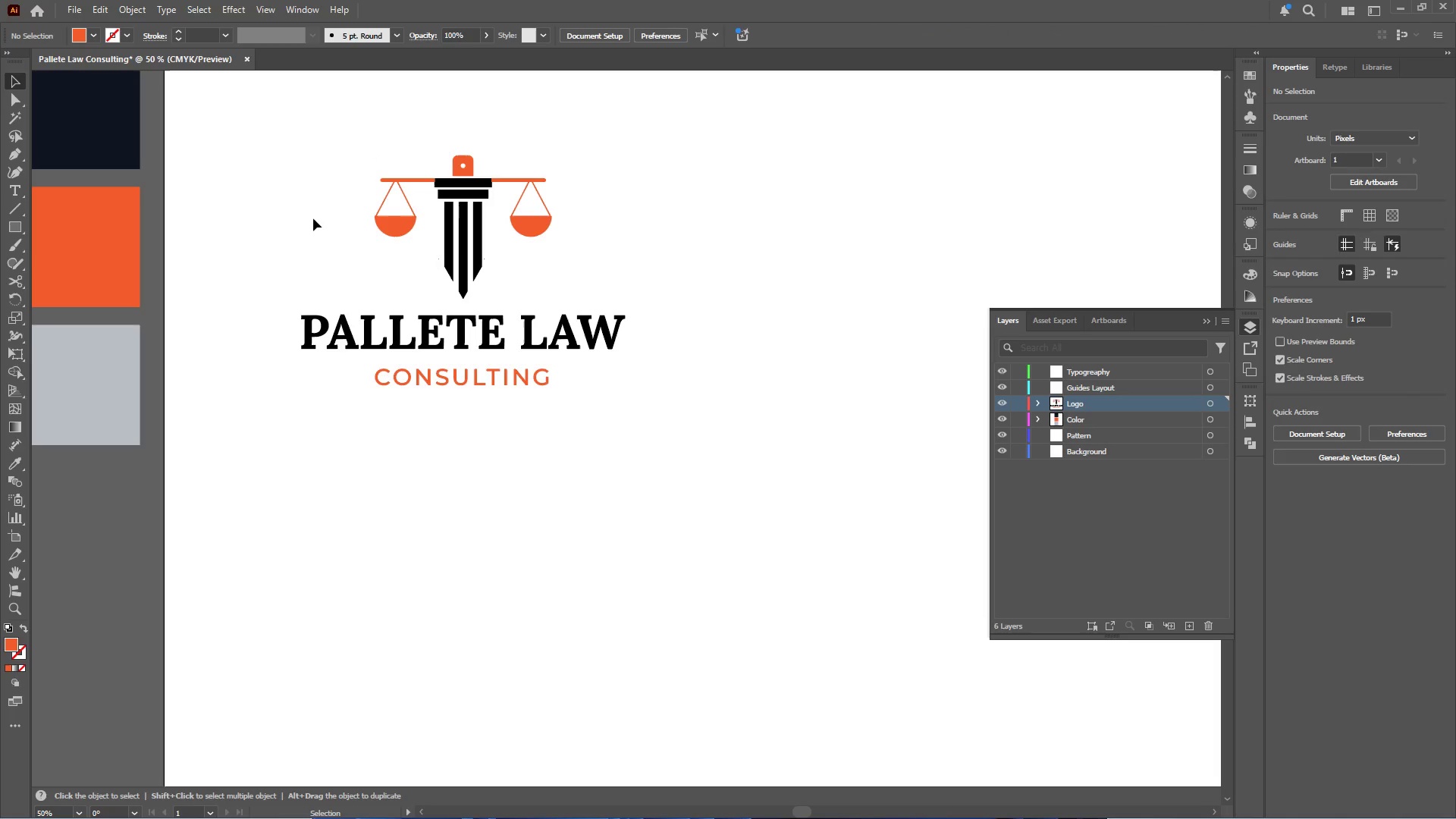 
hold_key(key=AltLeft, duration=0.83)
 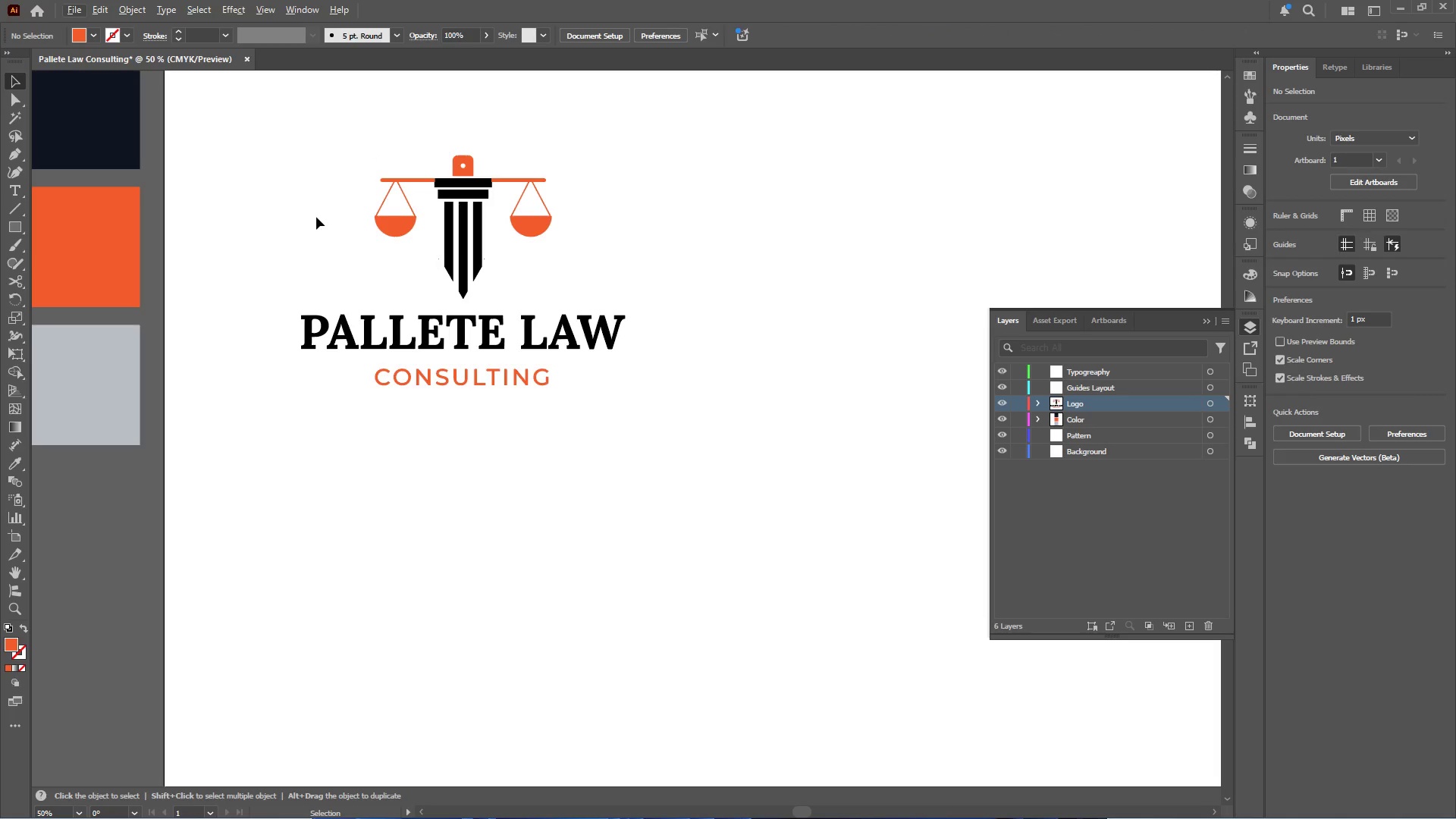 
wait(5.36)
 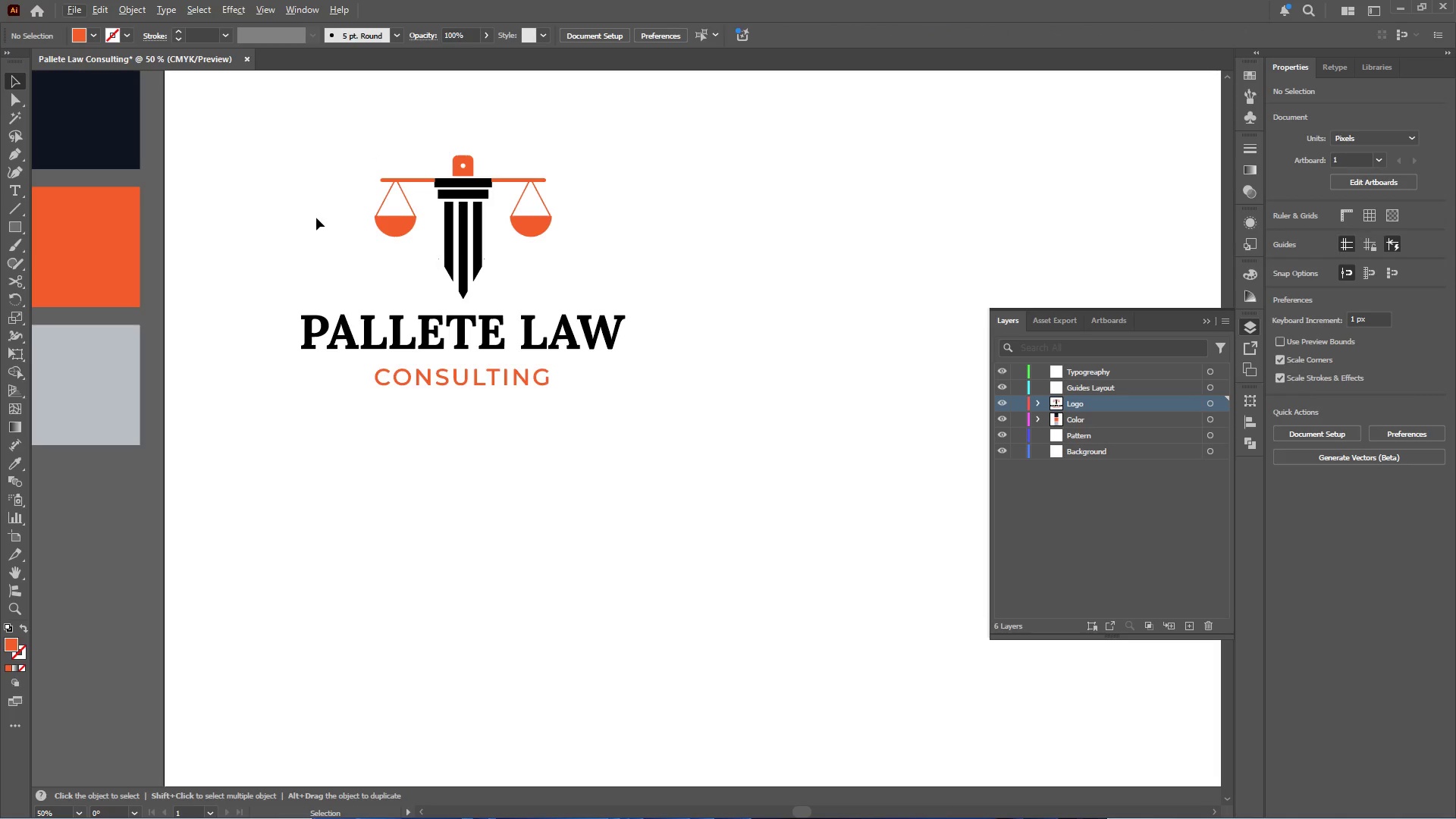 
hold_key(key=AltLeft, duration=0.47)
scroll: coordinate [482, 179], scroll_direction: up, amount: 3.0
 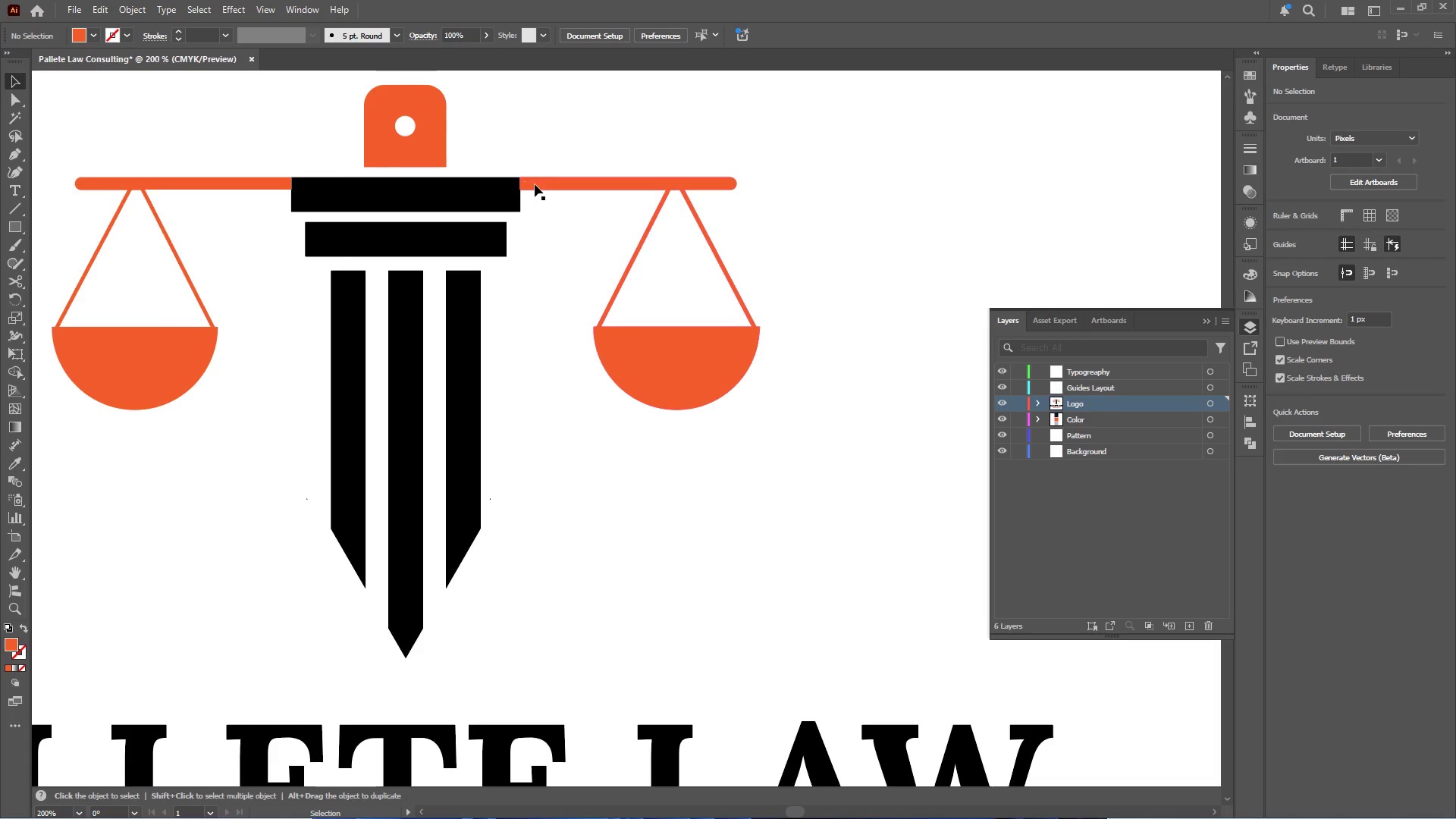 
left_click([538, 184])
 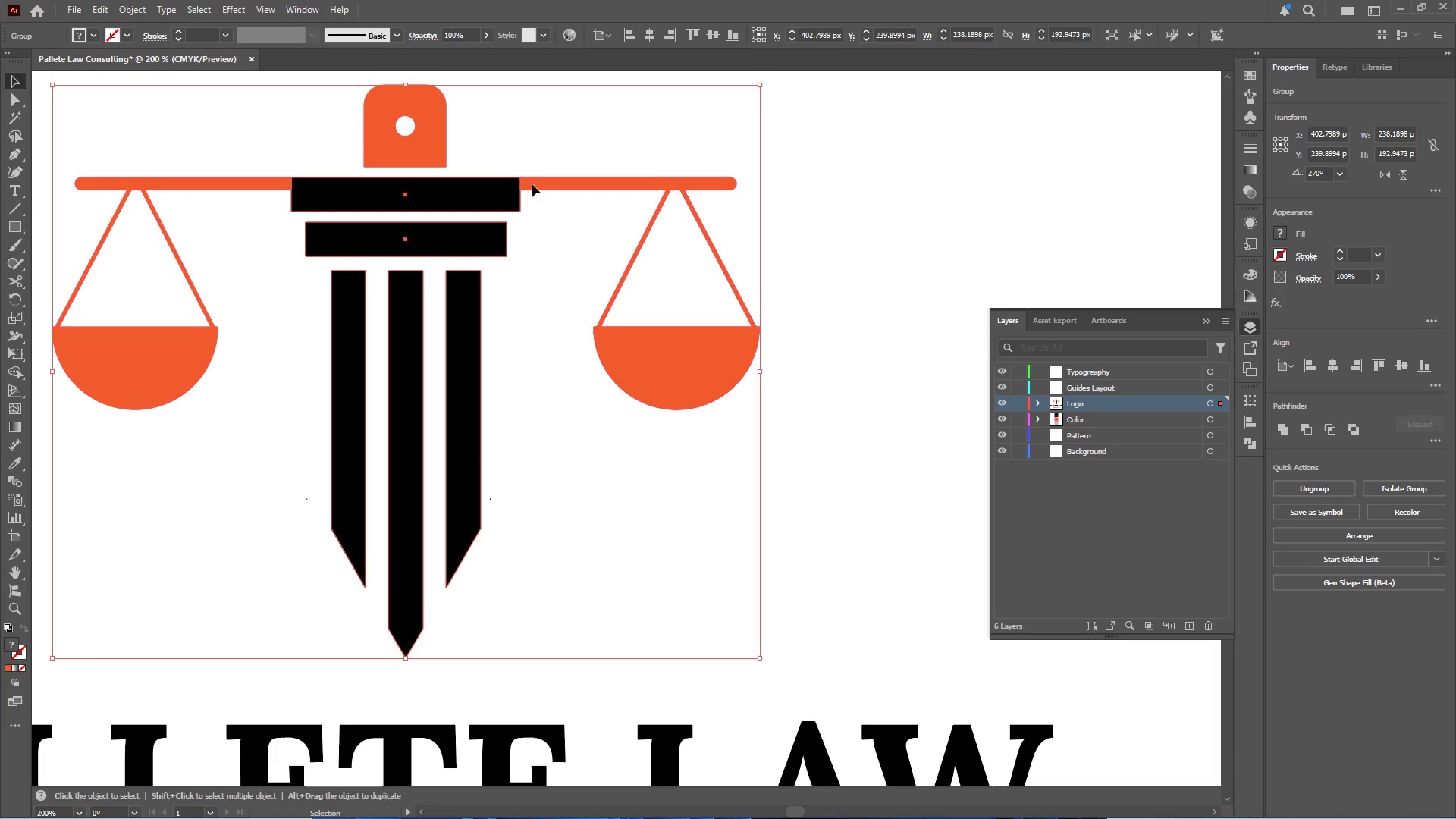 
double_click([532, 184])
 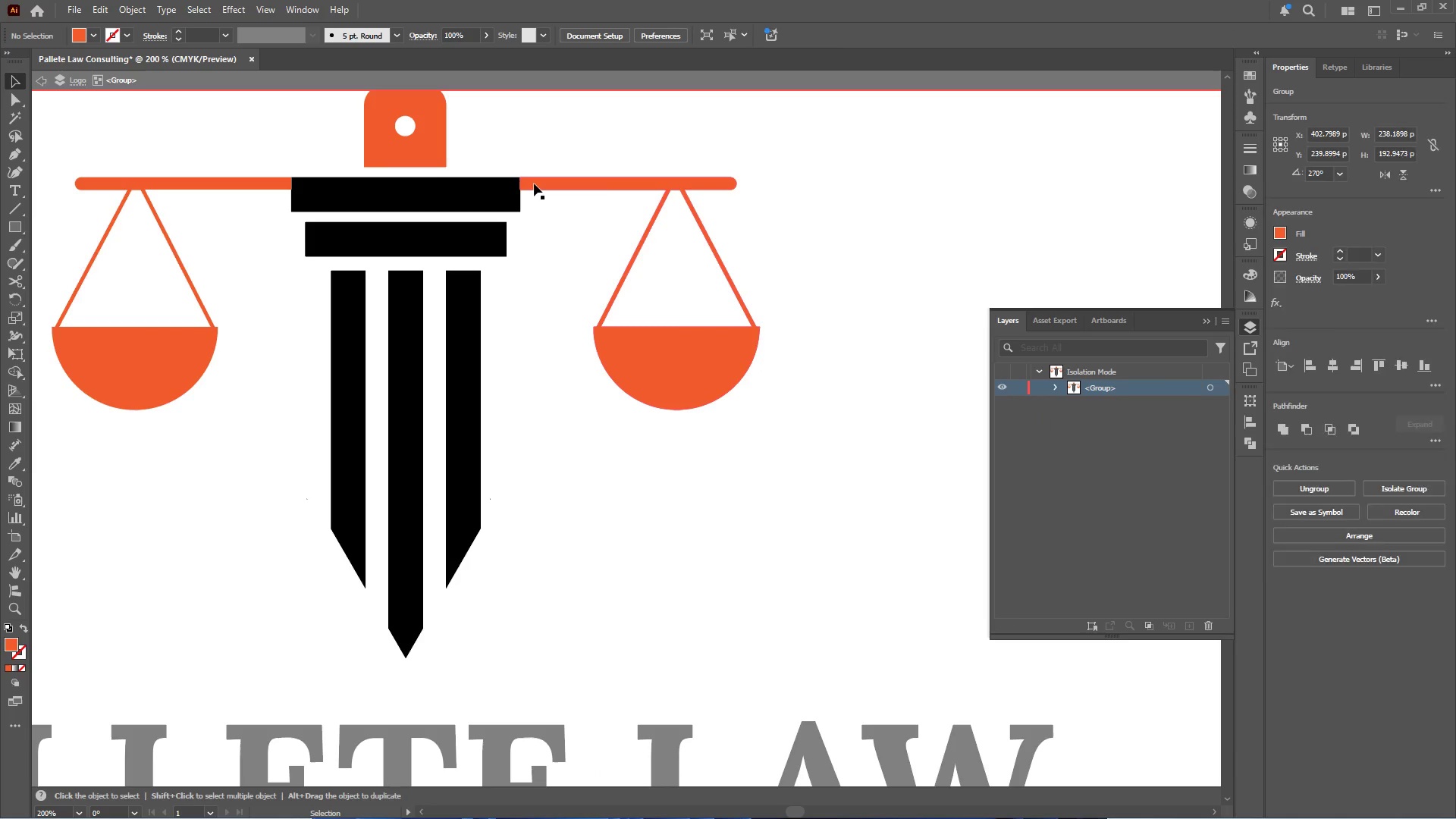 
triple_click([535, 183])
 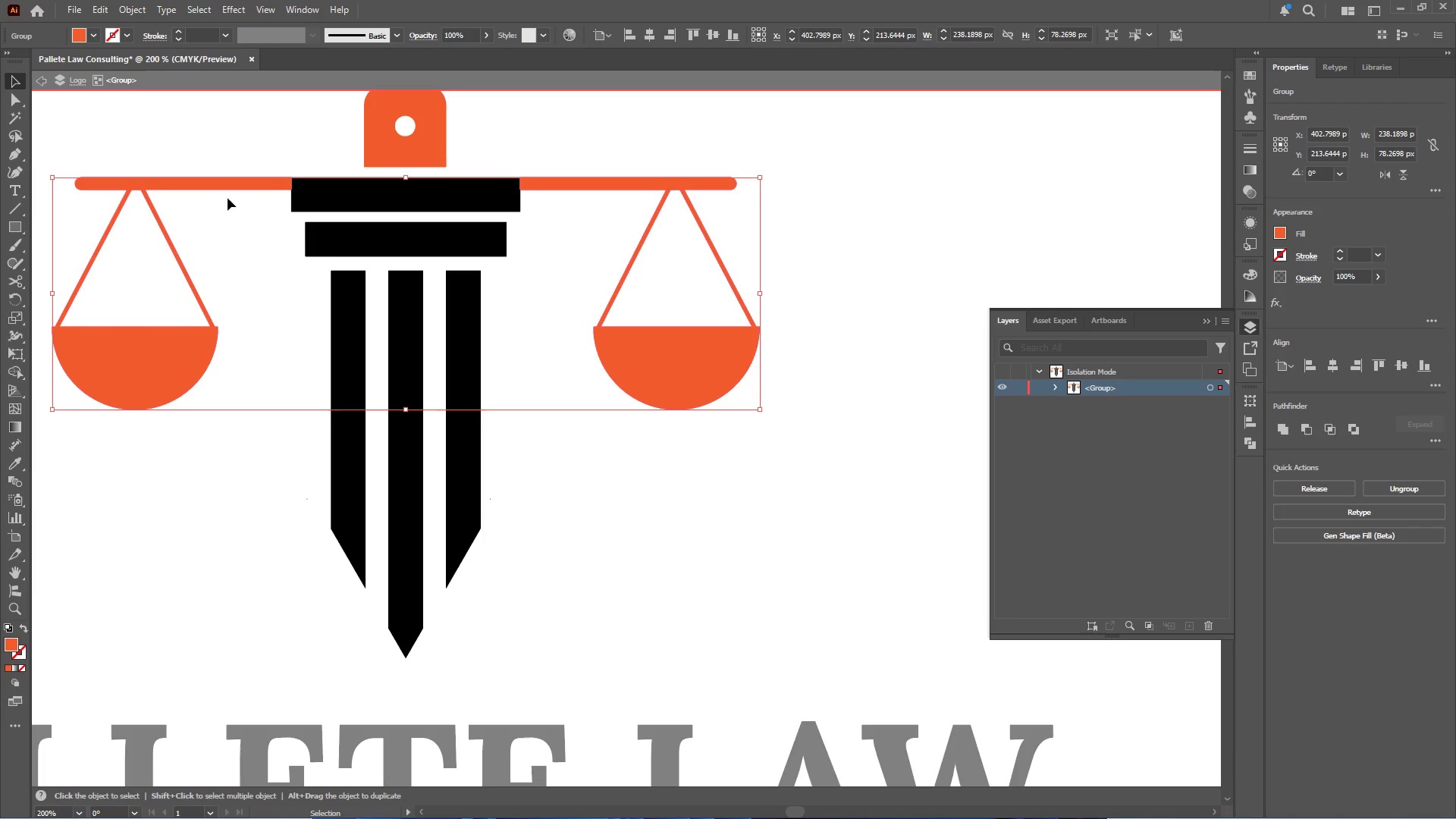 
hold_key(key=AltLeft, duration=0.45)
 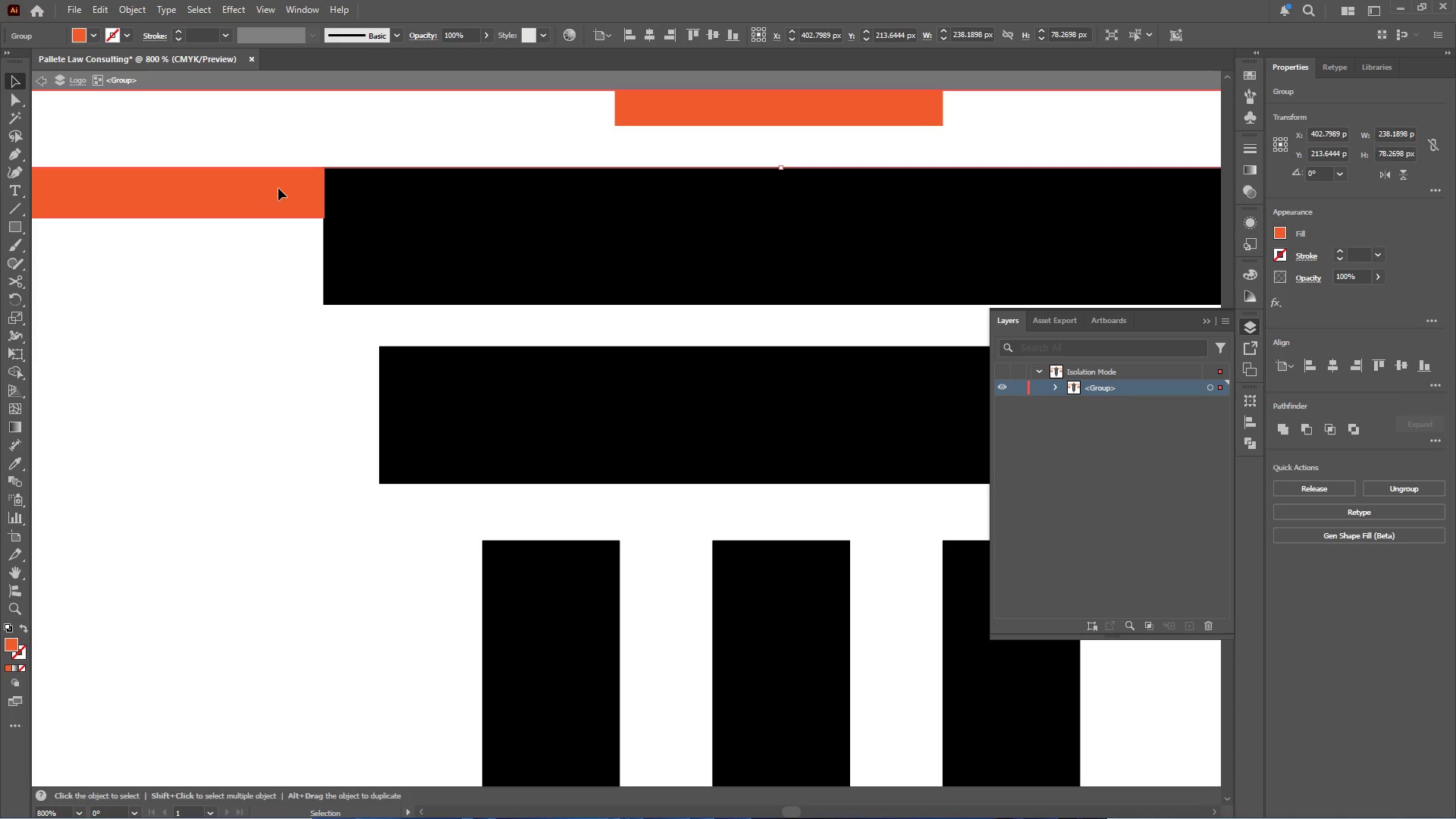 
left_click_drag(start_coordinate=[278, 187], to_coordinate=[278, 228])
 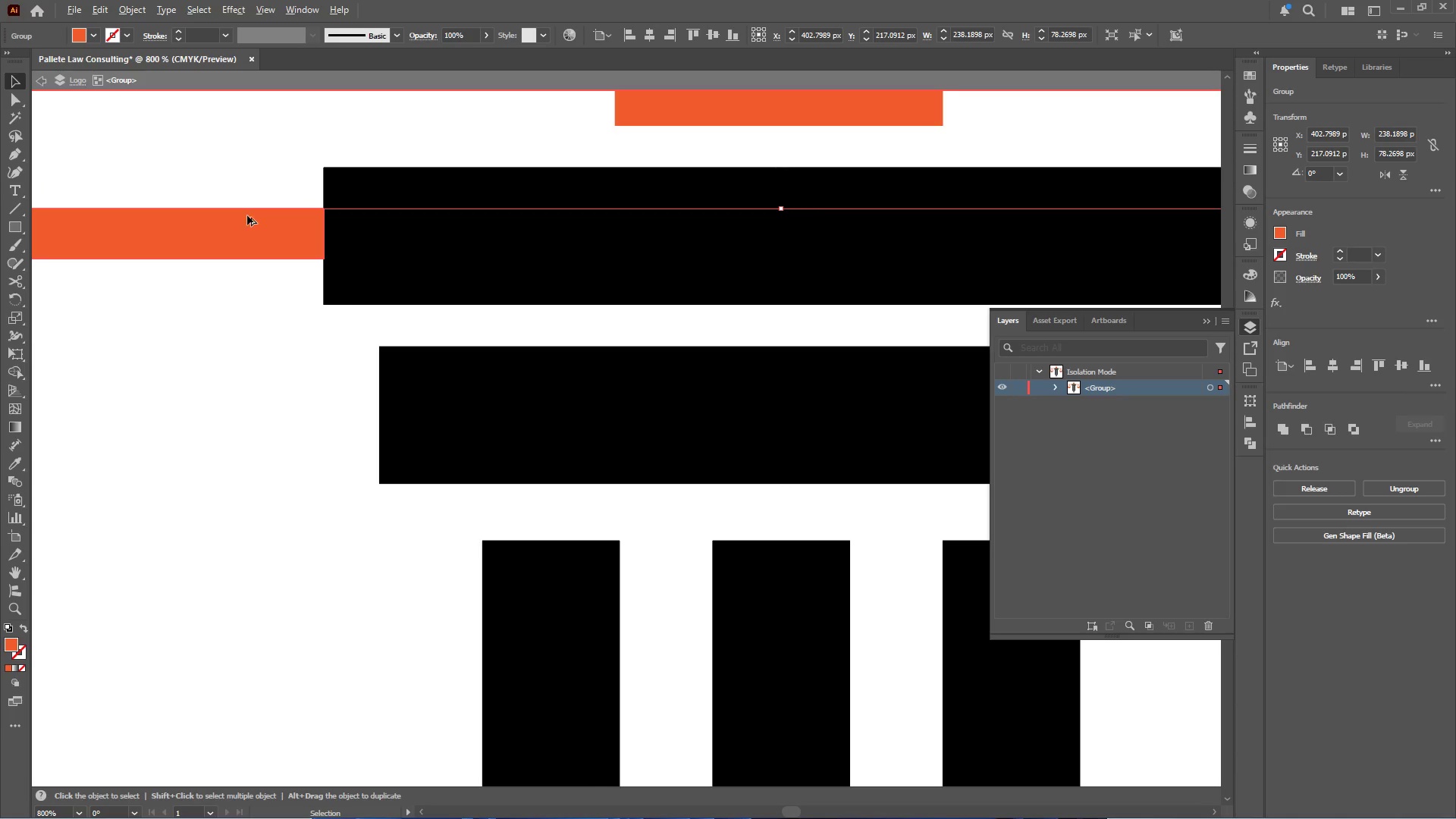 
scroll: coordinate [280, 180], scroll_direction: up, amount: 4.0
 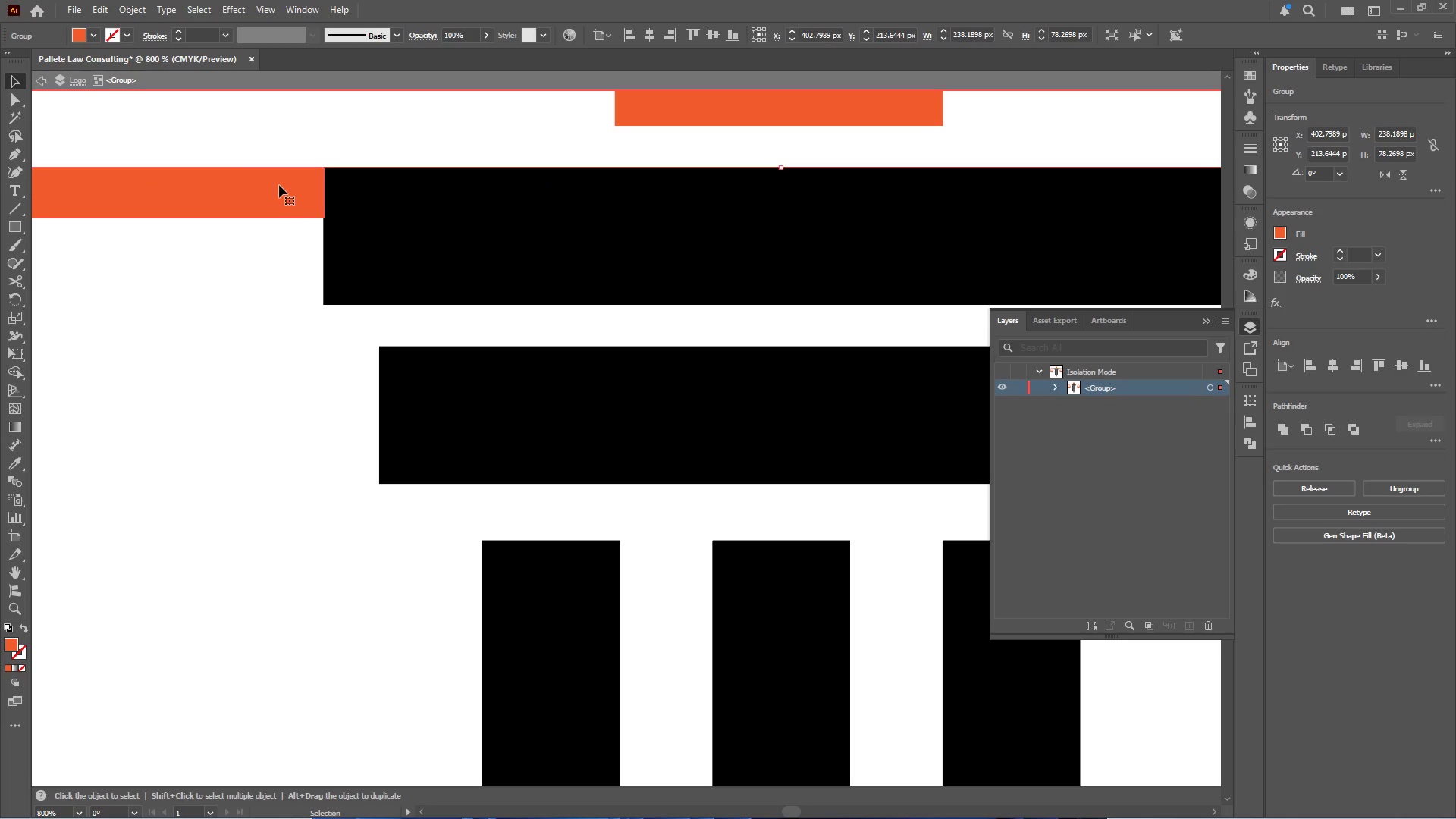 
hold_key(key=ShiftLeft, duration=2.92)
 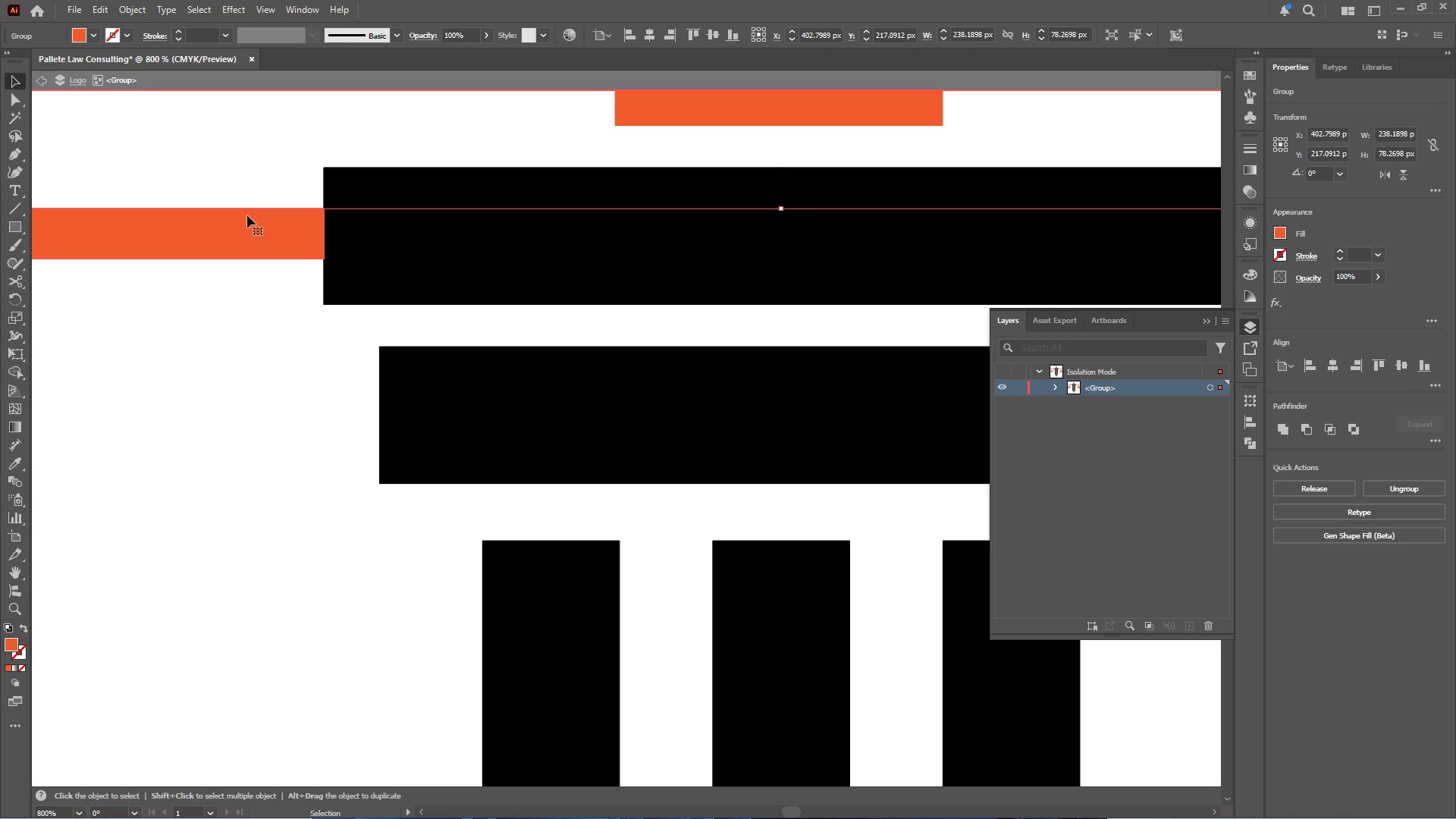 
hold_key(key=AltLeft, duration=0.72)
scroll: coordinate [247, 215], scroll_direction: down, amount: 4.0
 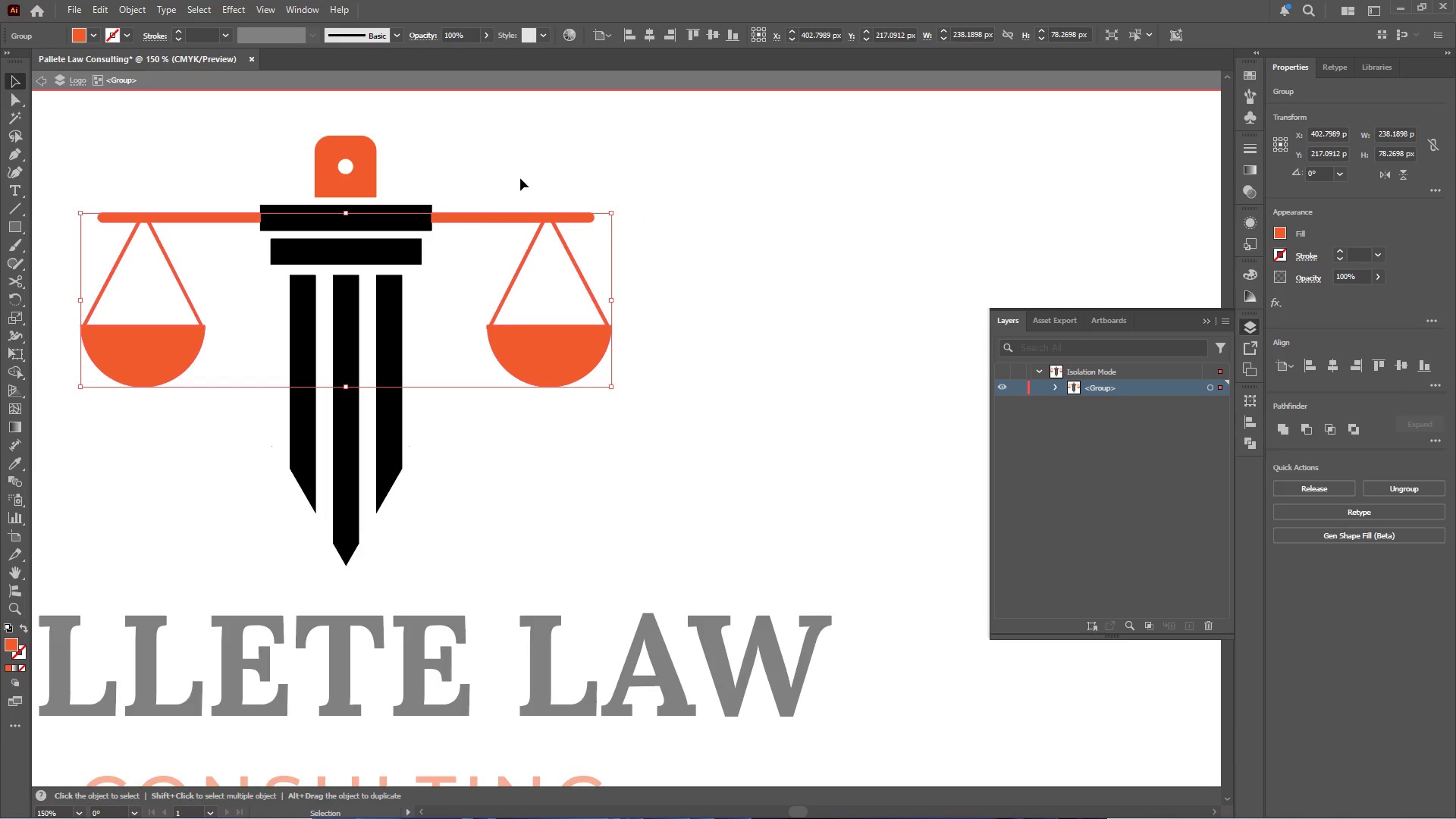 
left_click([522, 175])
 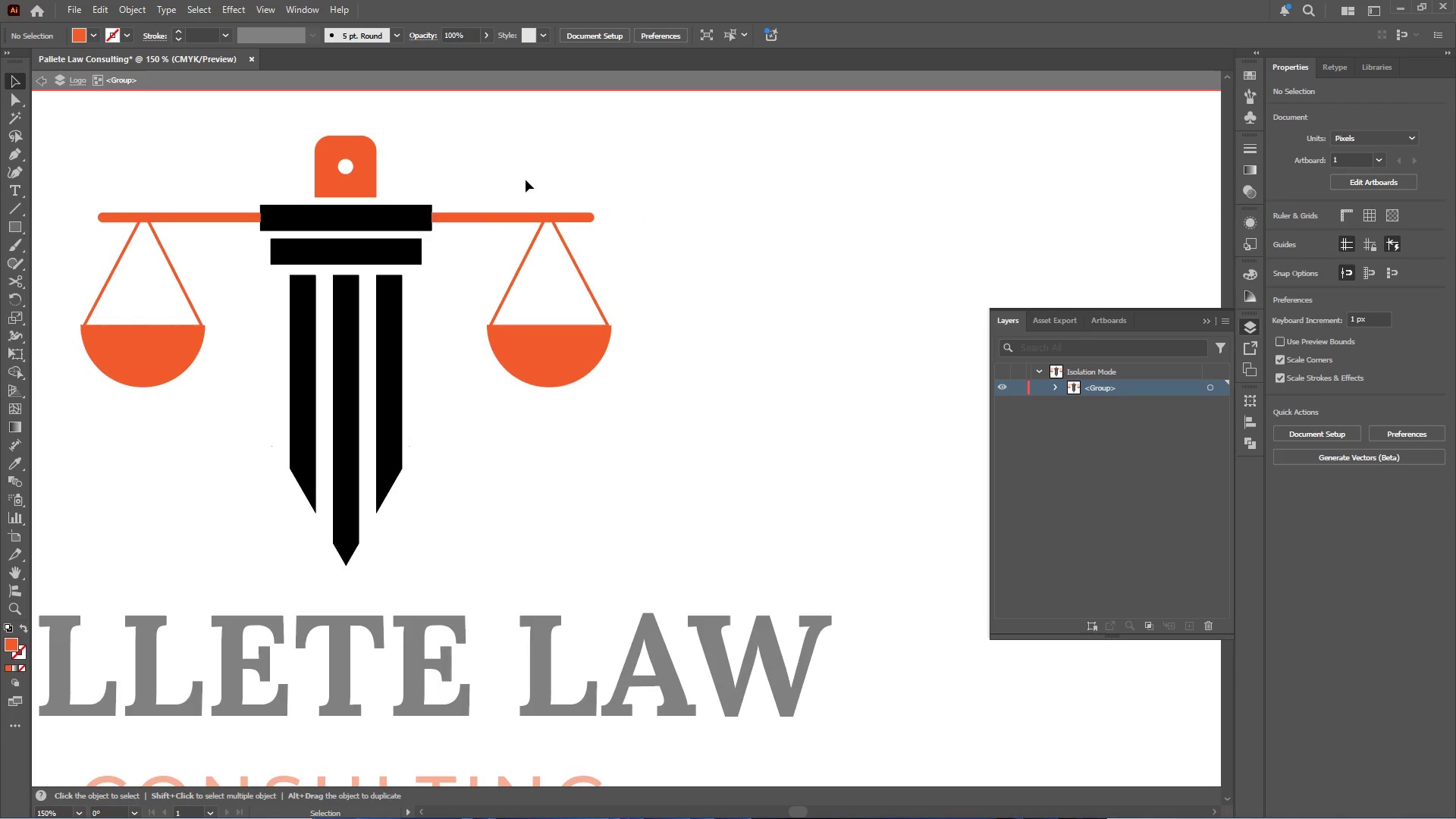 
wait(6.34)
 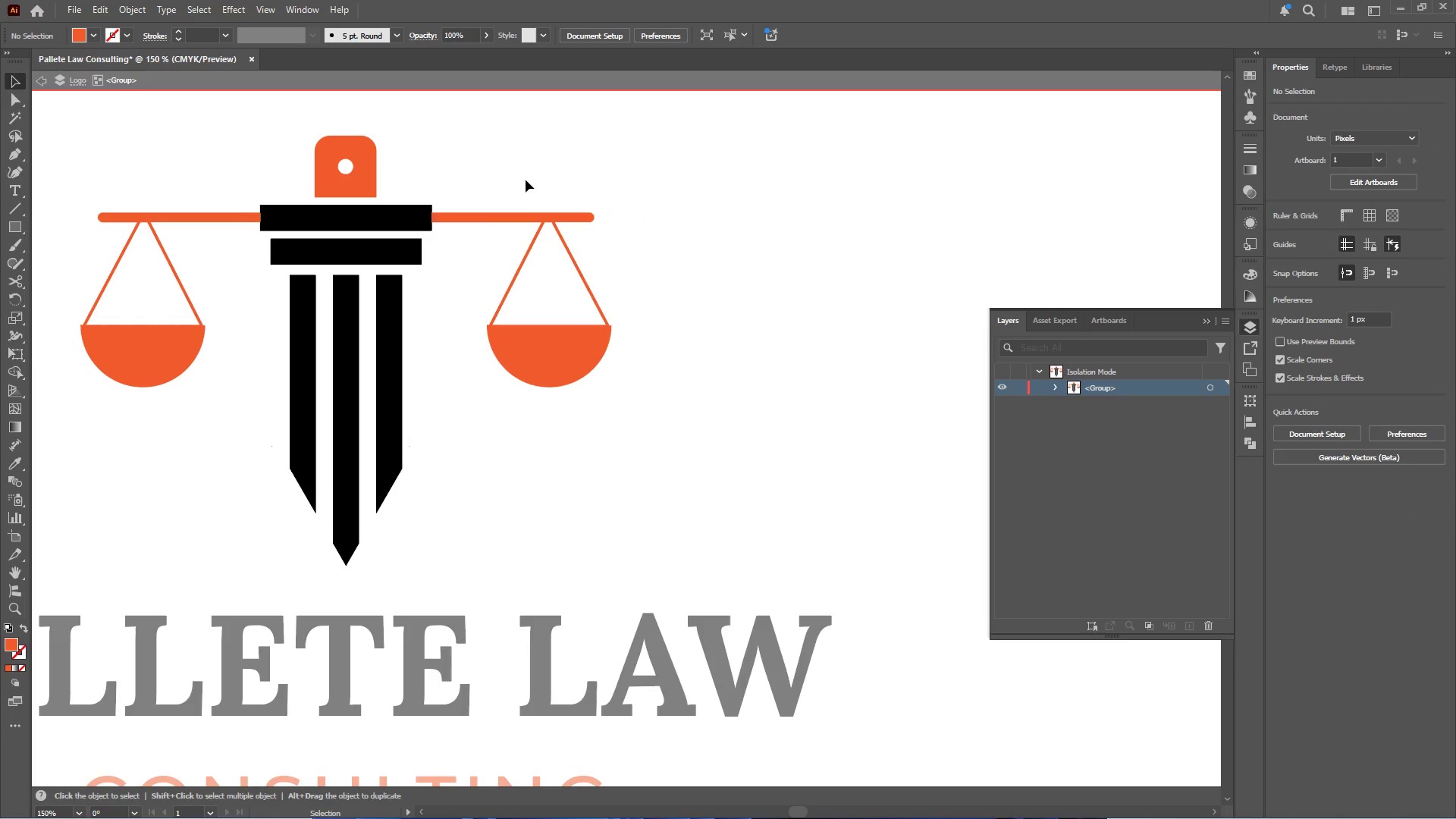 
double_click([517, 191])
 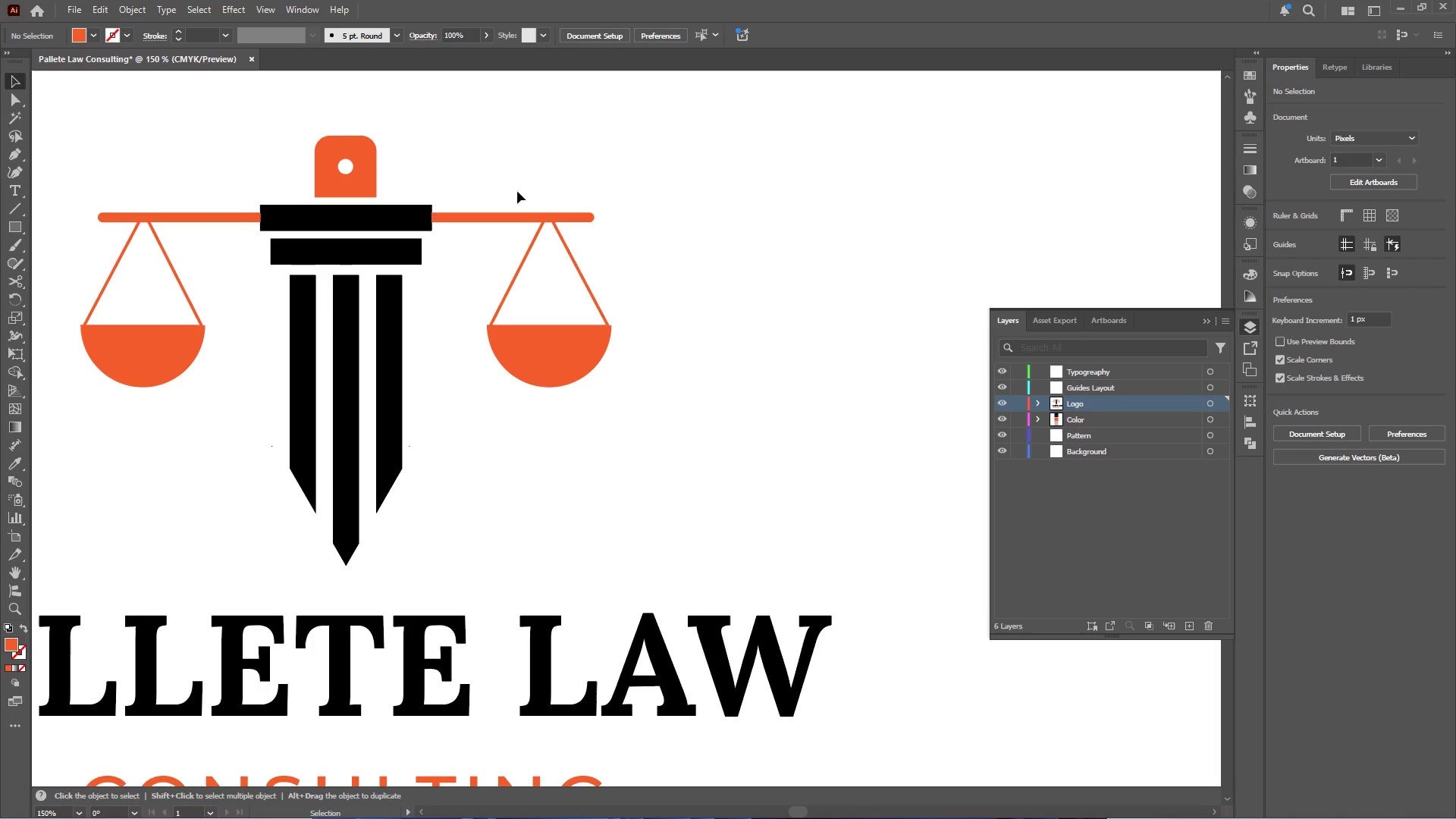 
hold_key(key=AltLeft, duration=0.59)
 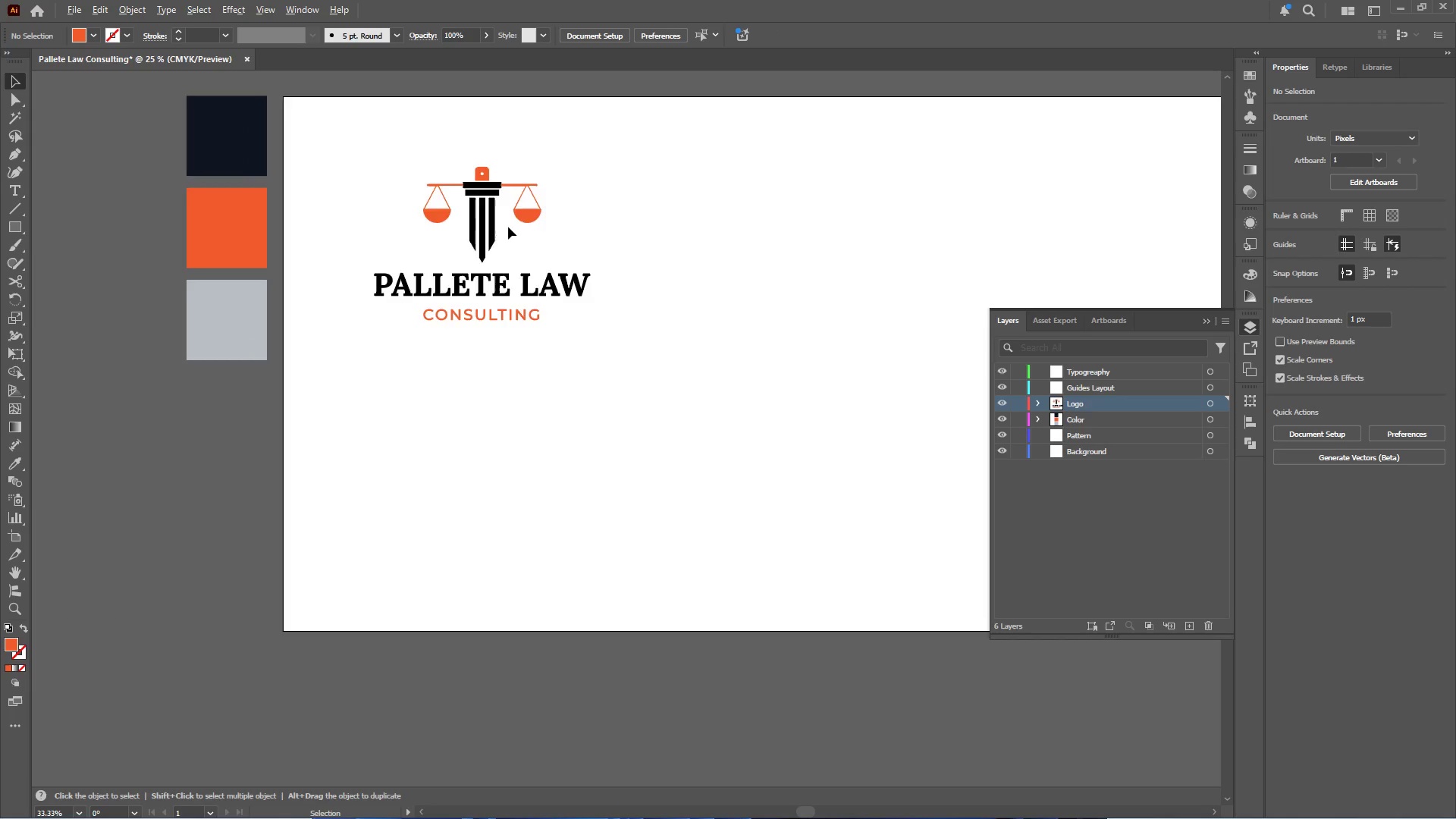 
hold_key(key=AltLeft, duration=0.34)
 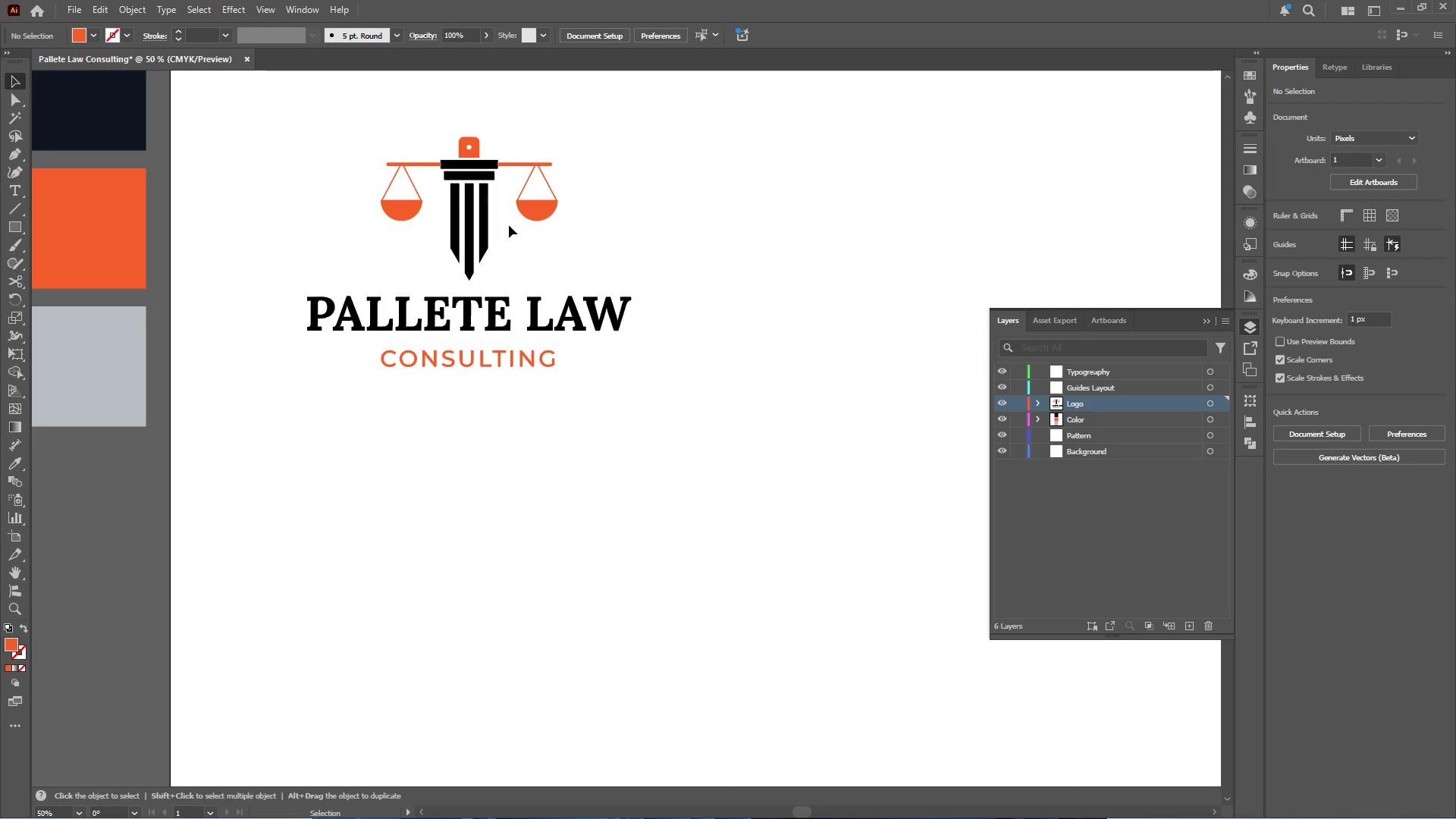 
scroll: coordinate [517, 191], scroll_direction: down, amount: 5.0
 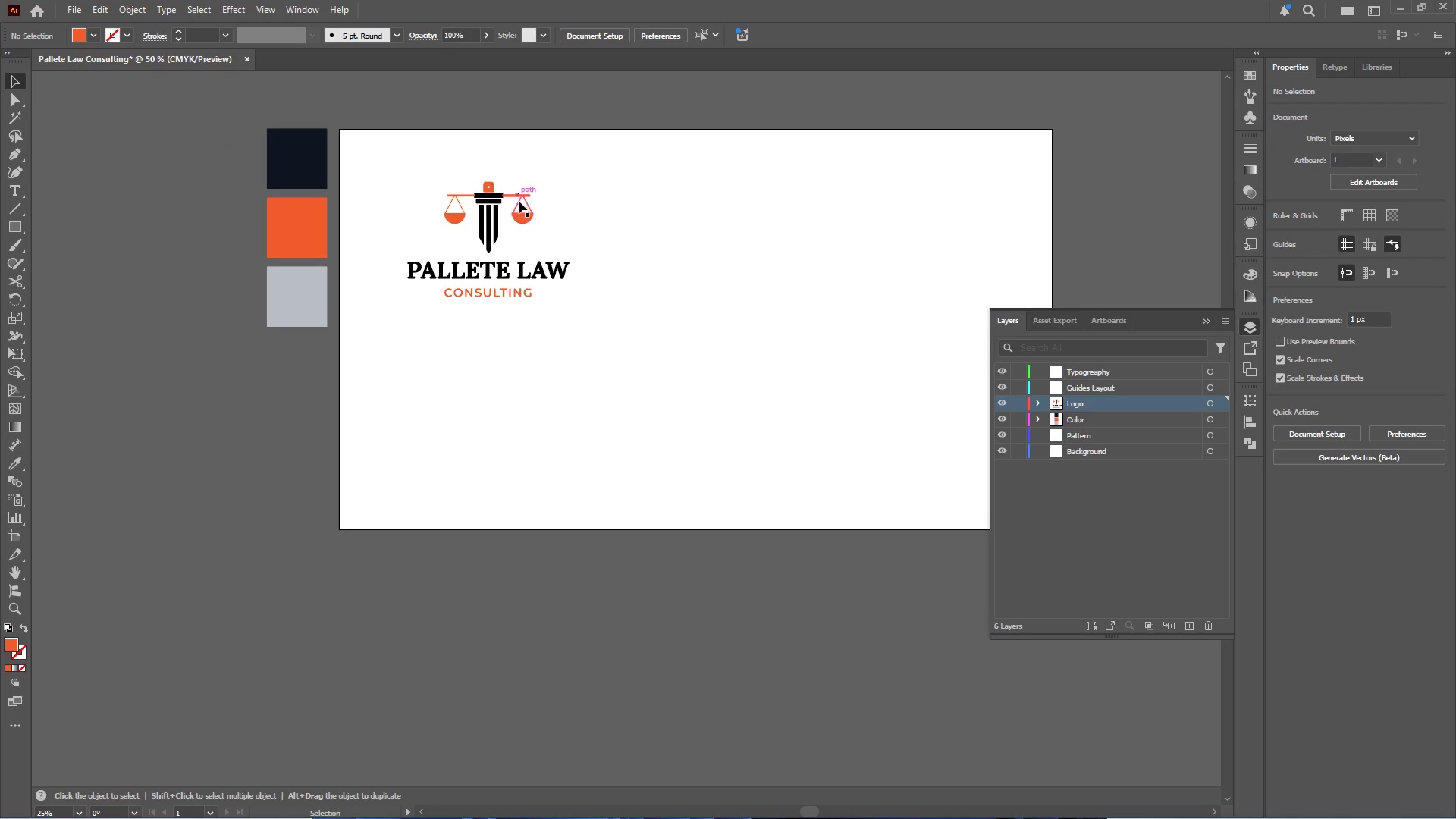 
scroll: coordinate [508, 227], scroll_direction: up, amount: 1.0
 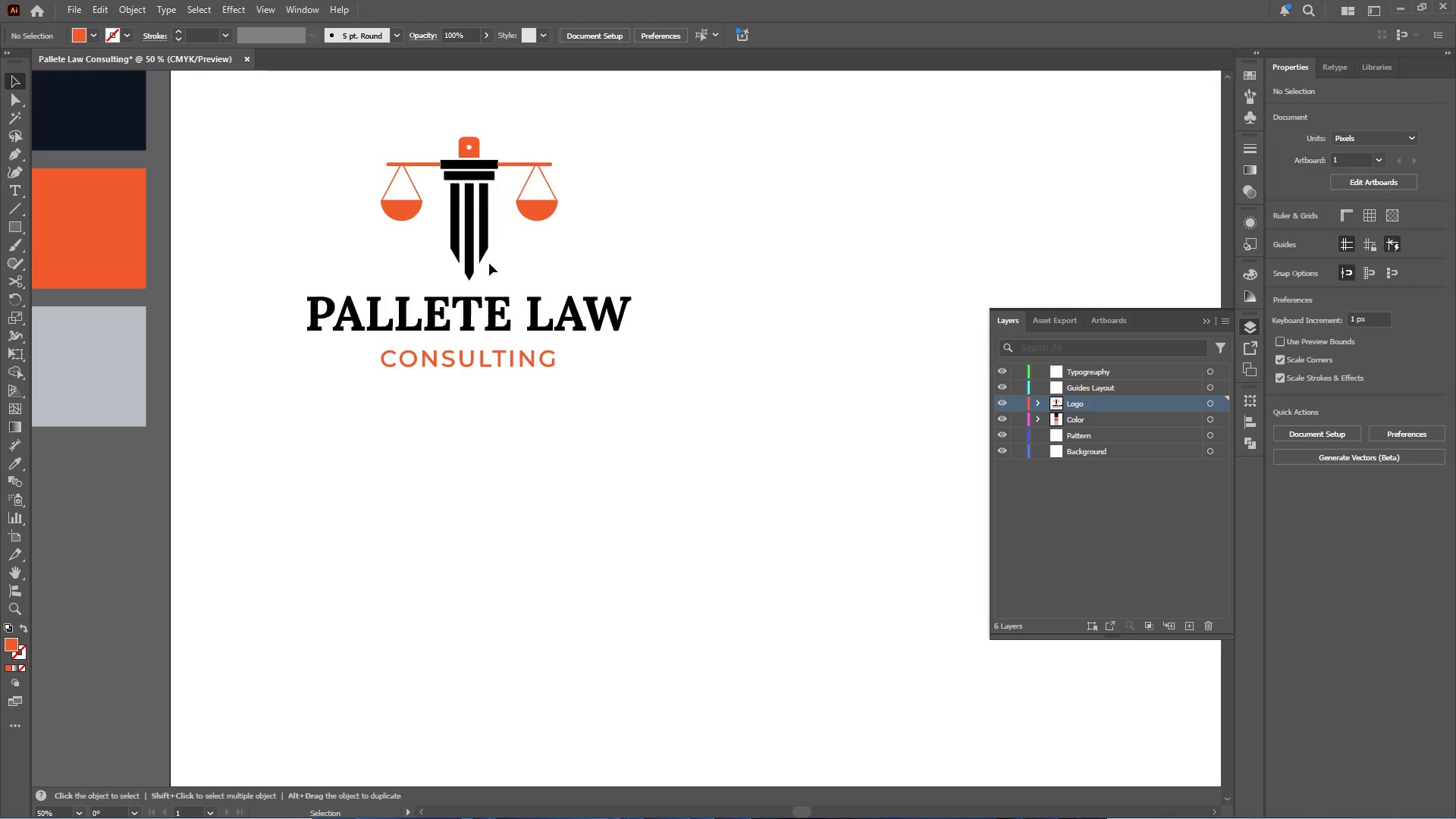 
hold_key(key=AltLeft, duration=0.53)
scroll: coordinate [409, 353], scroll_direction: down, amount: 2.0
 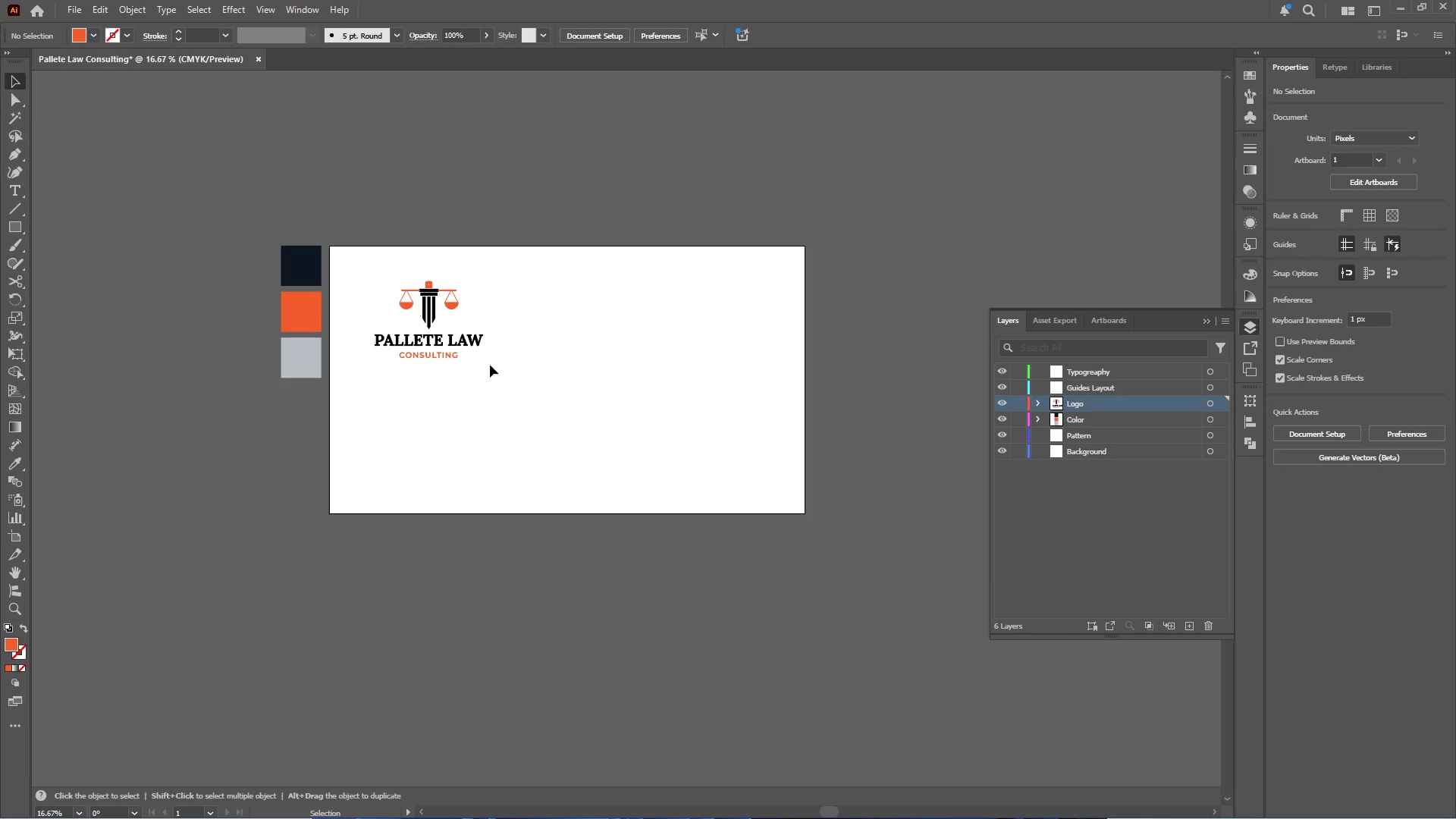 
wait(15.97)
 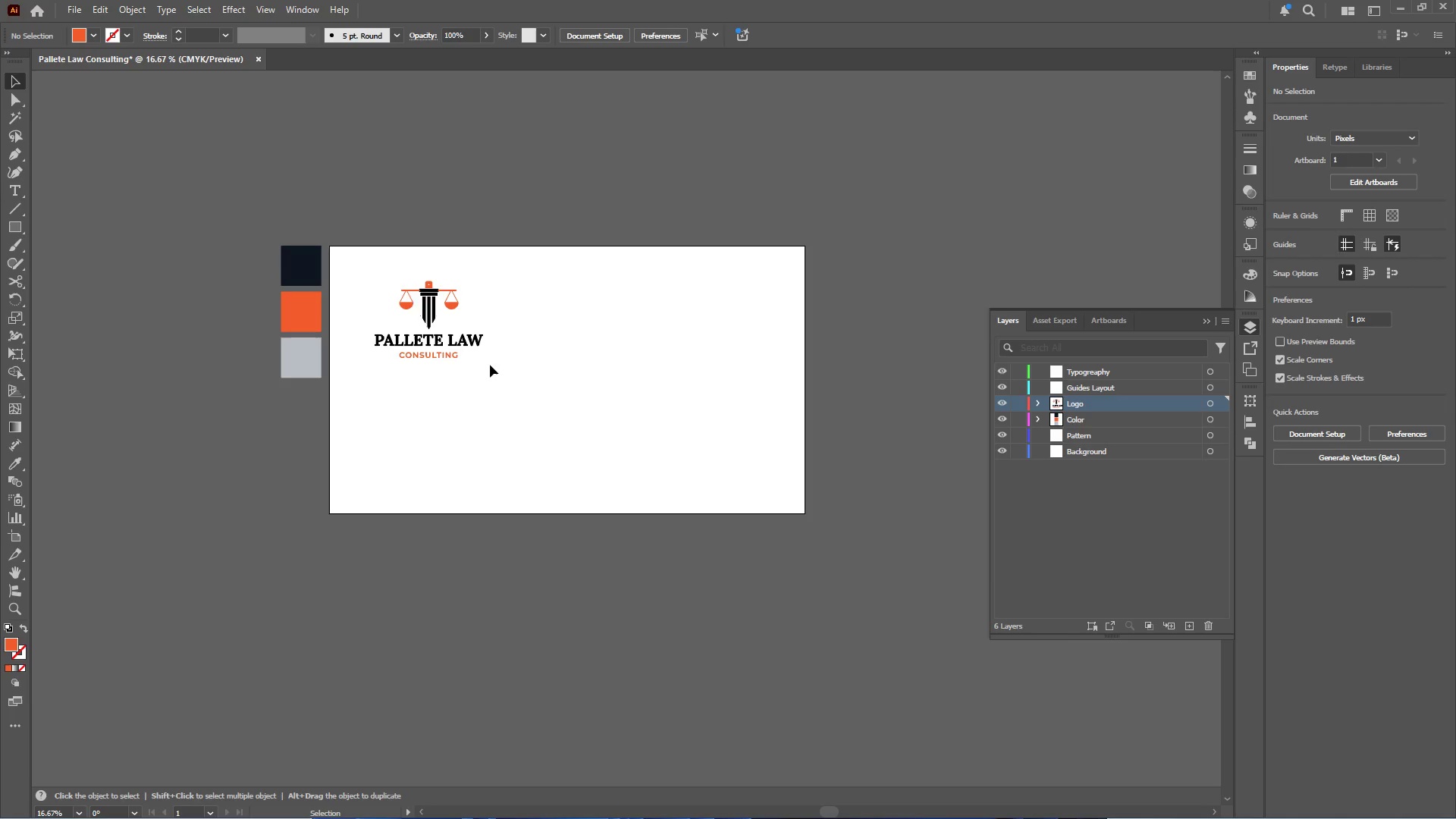 
hold_key(key=AltLeft, duration=0.78)
scroll: coordinate [484, 330], scroll_direction: up, amount: 1.0
 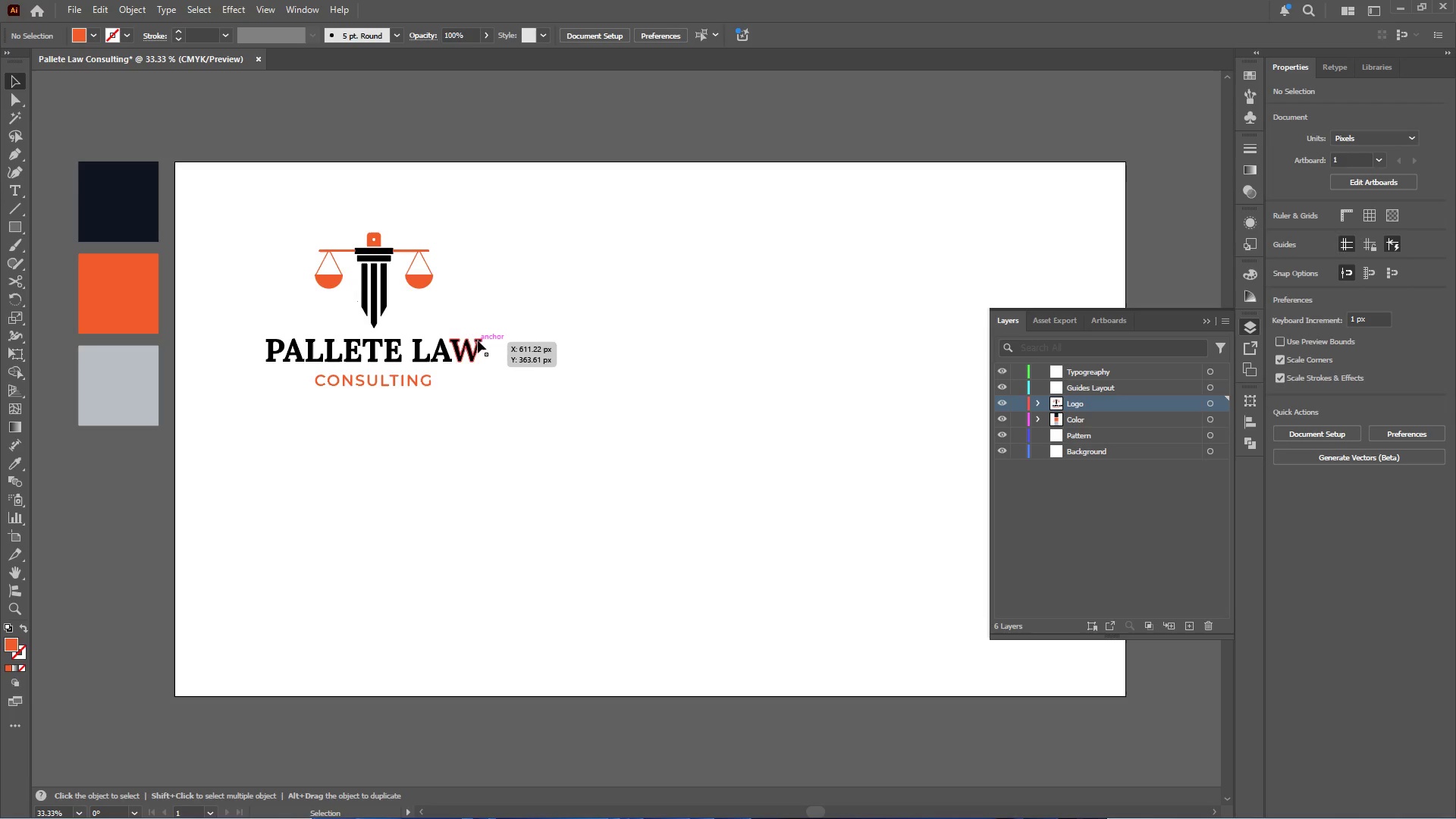 
left_click([463, 350])
 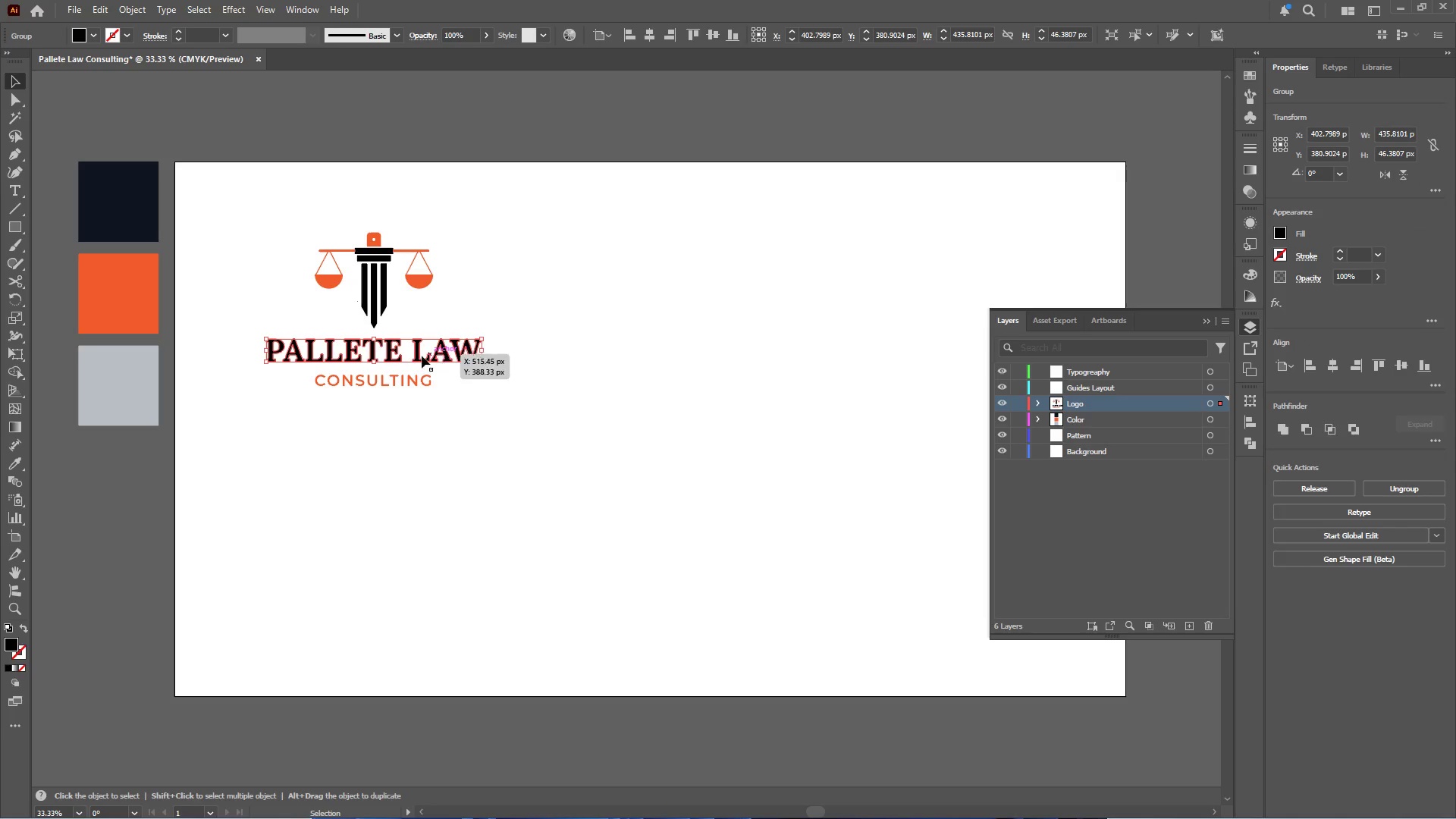 
hold_key(key=ShiftLeft, duration=1.39)
left_click([378, 383])
 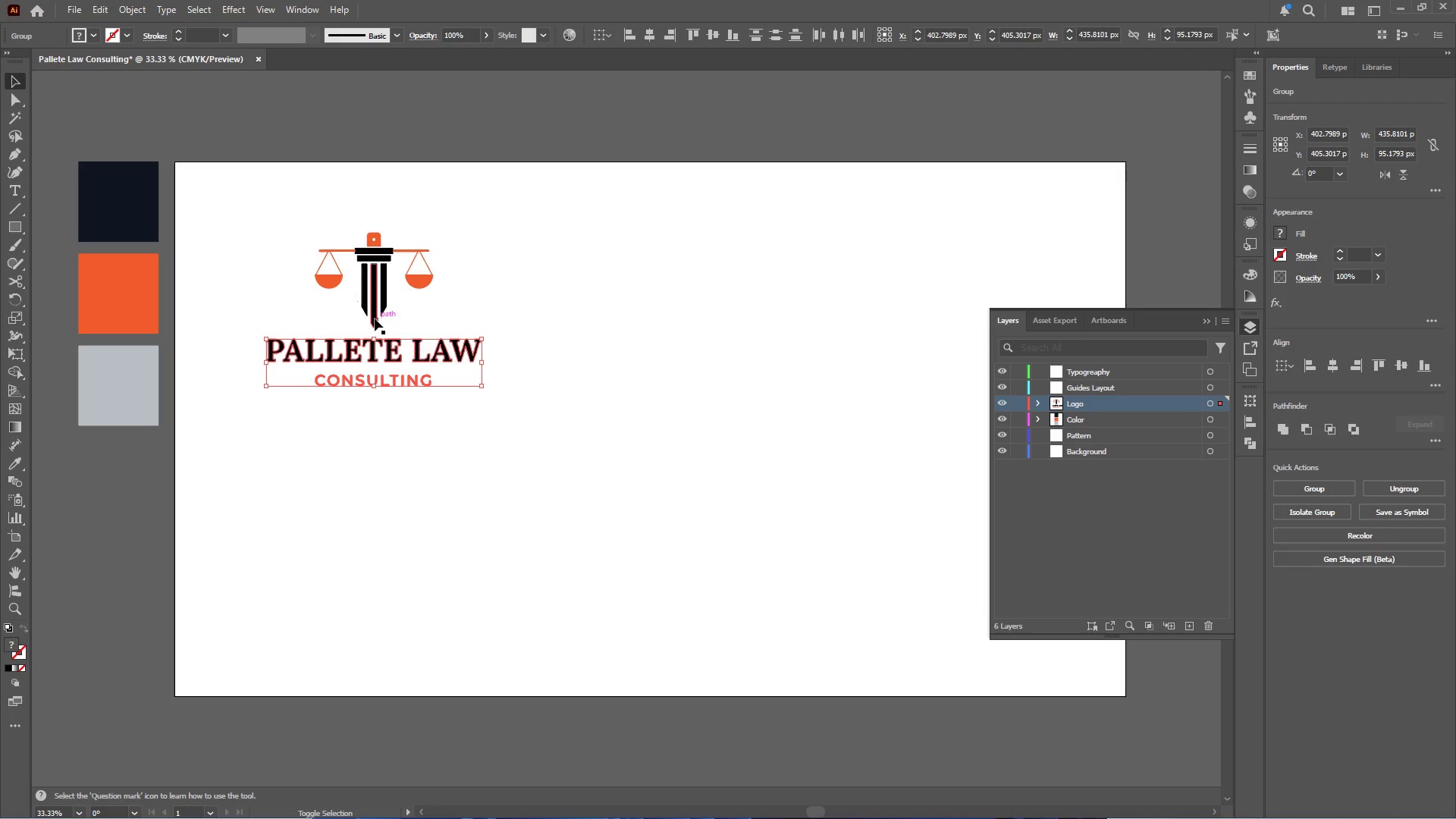 
left_click([374, 314])
 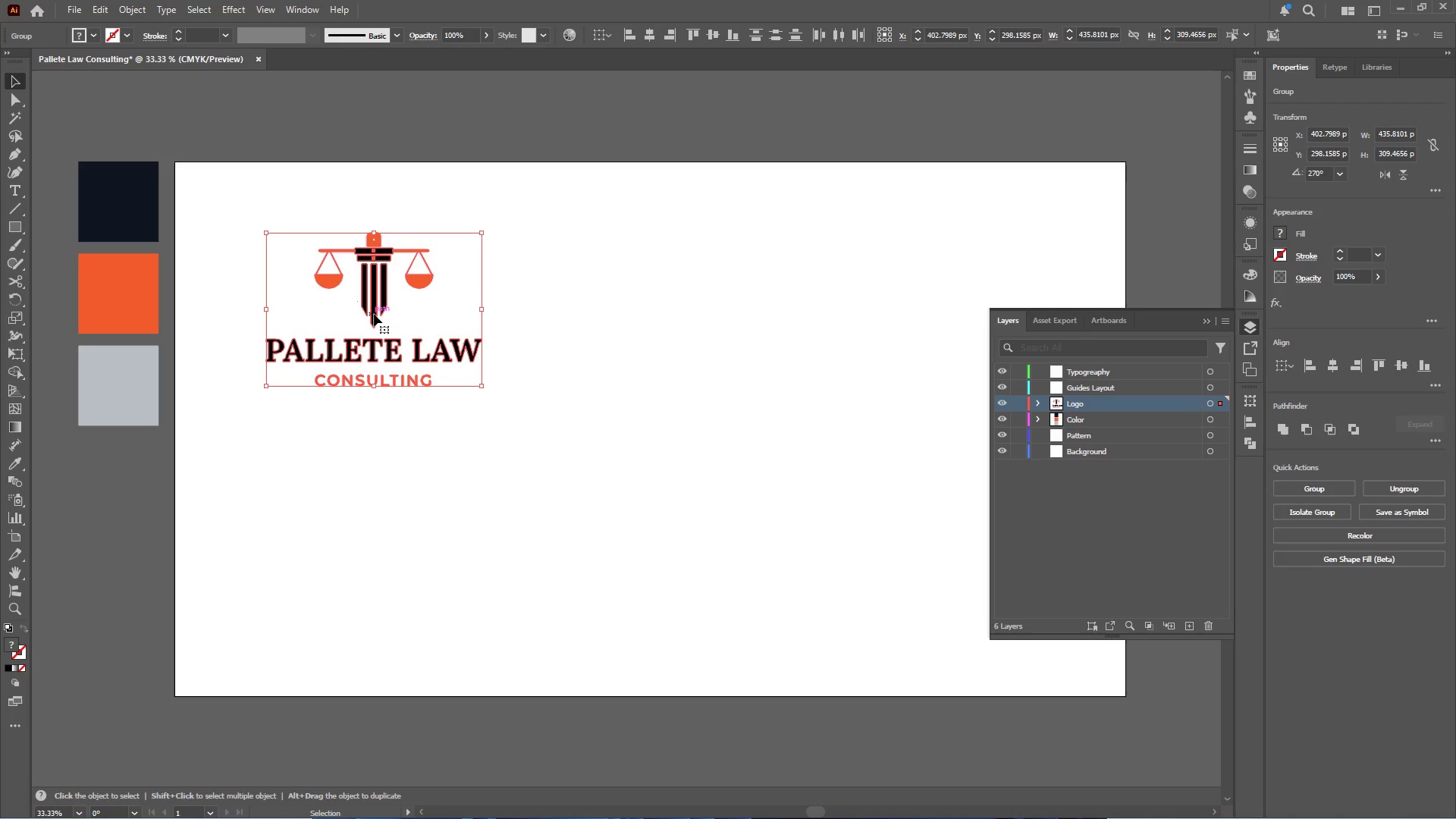 
key(Control+G)
 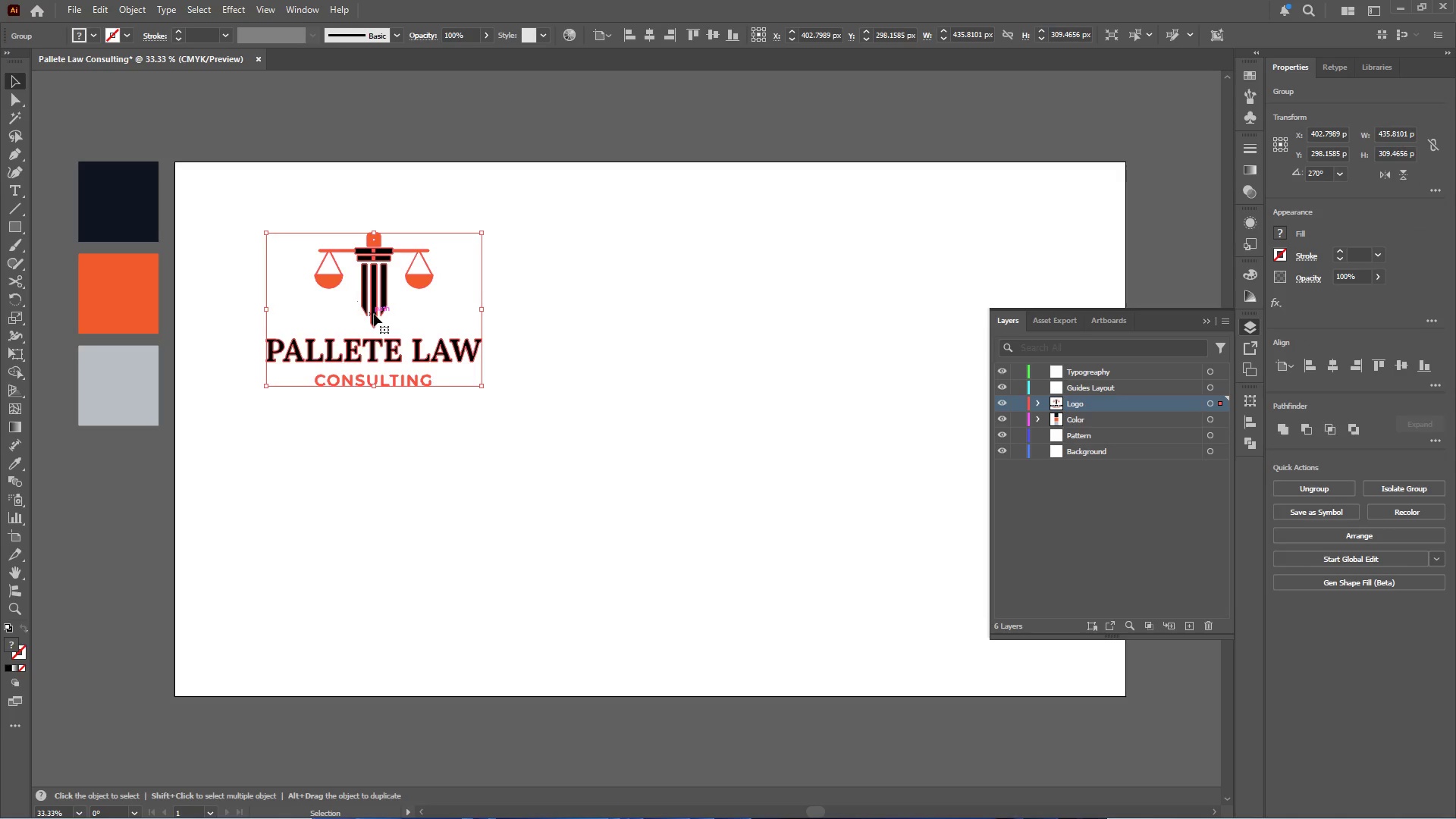 
hold_key(key=AltLeft, duration=0.59)
scroll: coordinate [374, 314], scroll_direction: none, amount: 0.0
 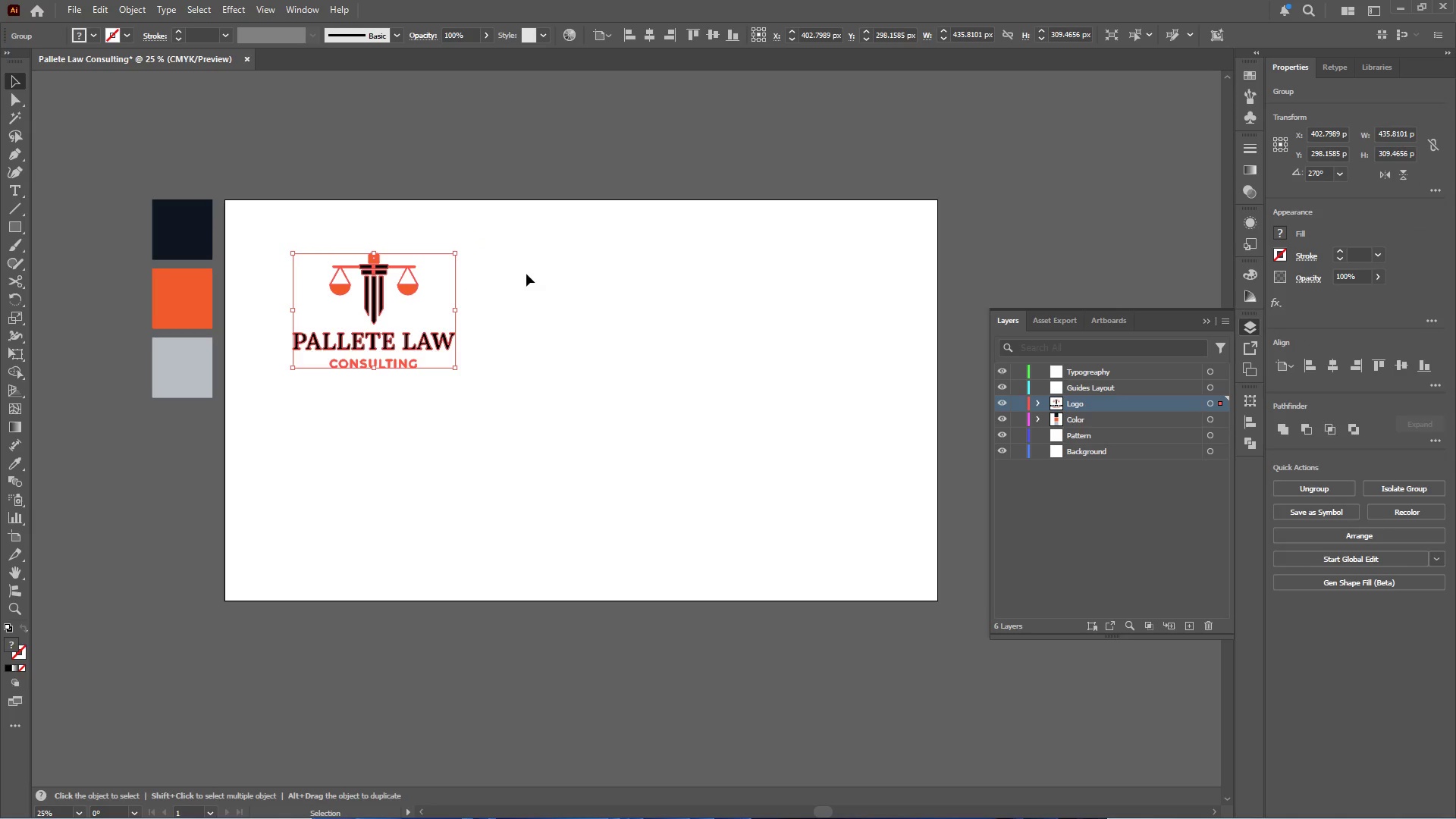 
left_click([526, 274])
 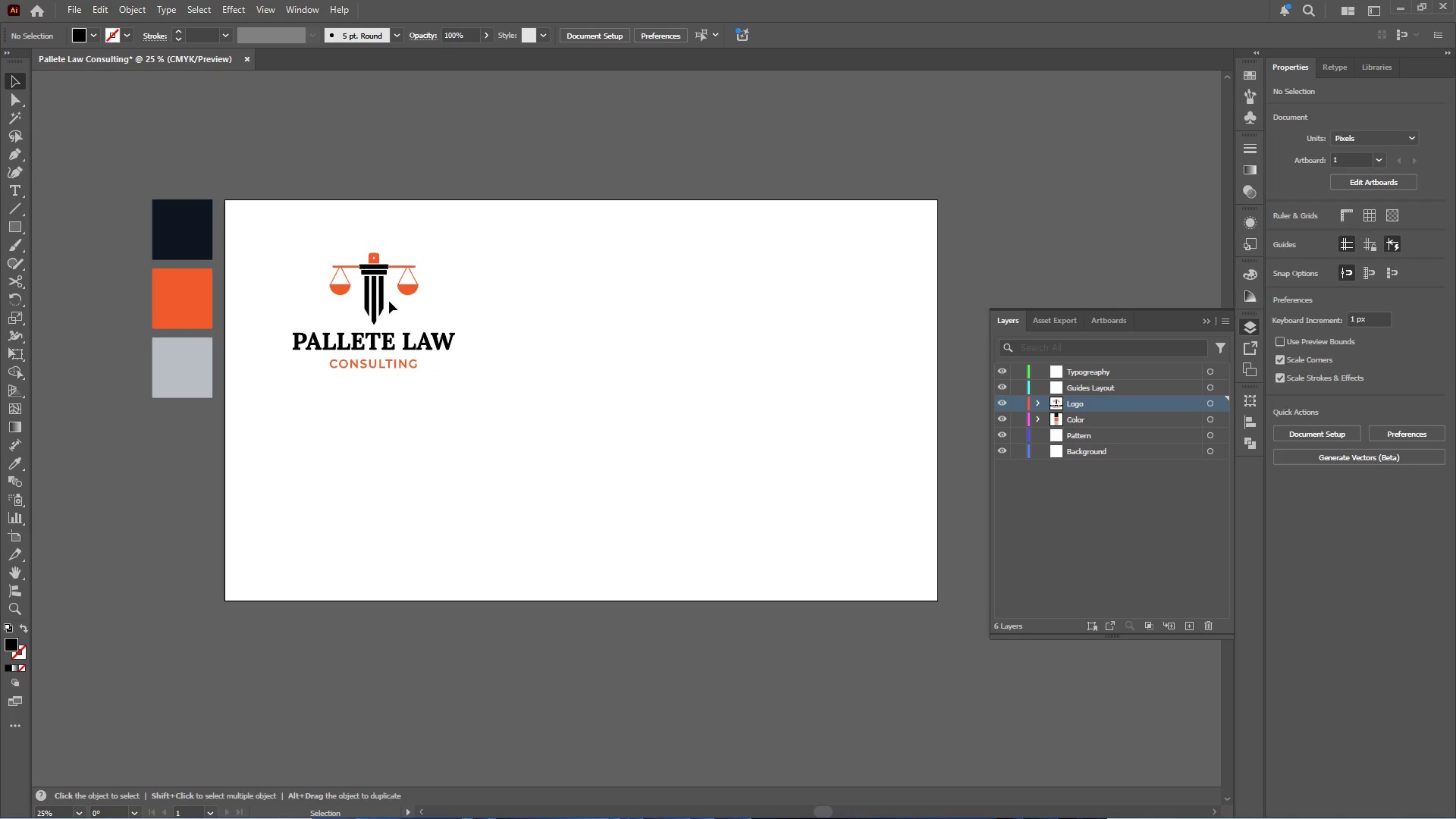 
left_click([373, 303])
 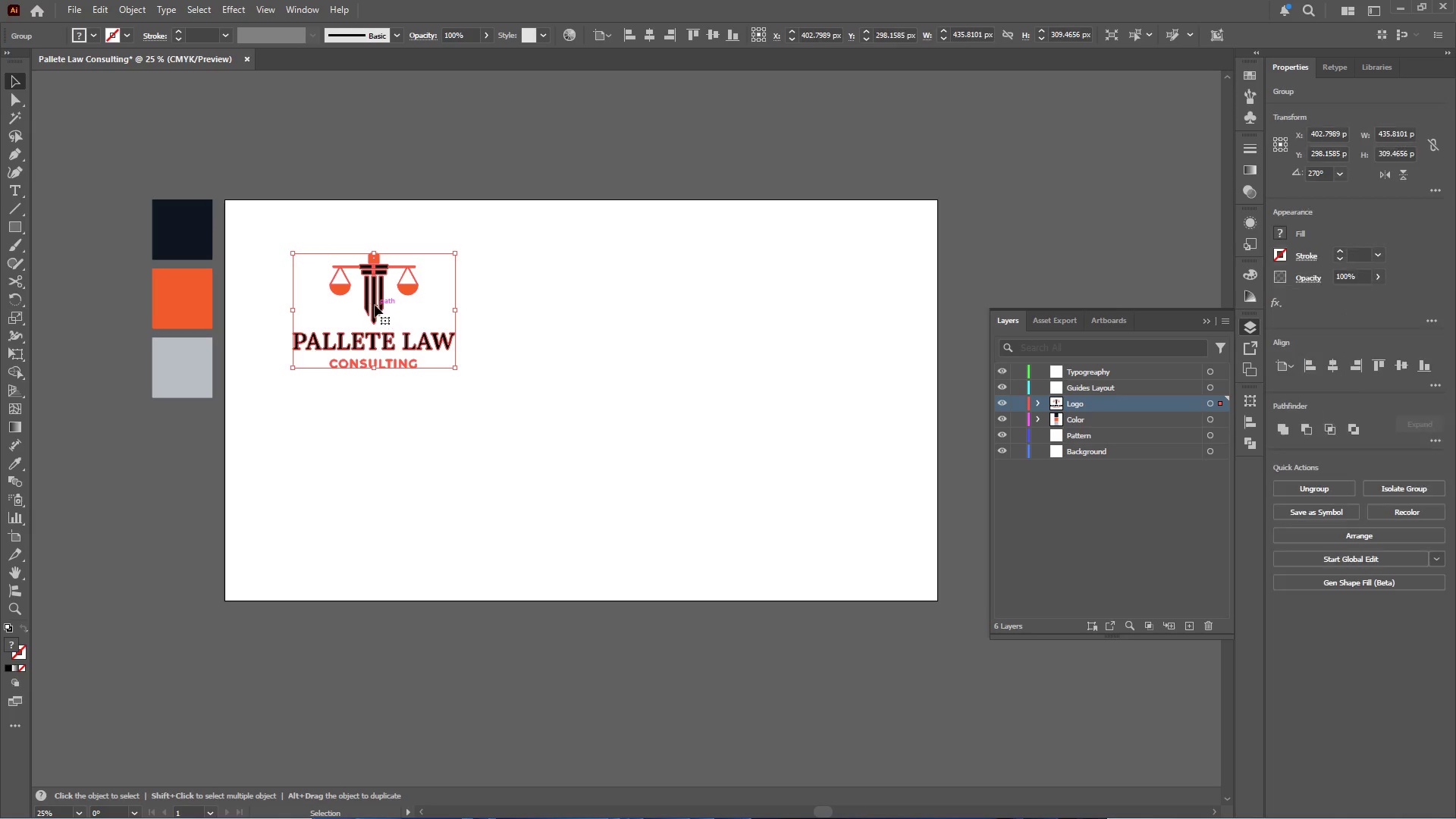 
left_click_drag(start_coordinate=[374, 303], to_coordinate=[353, 301])
 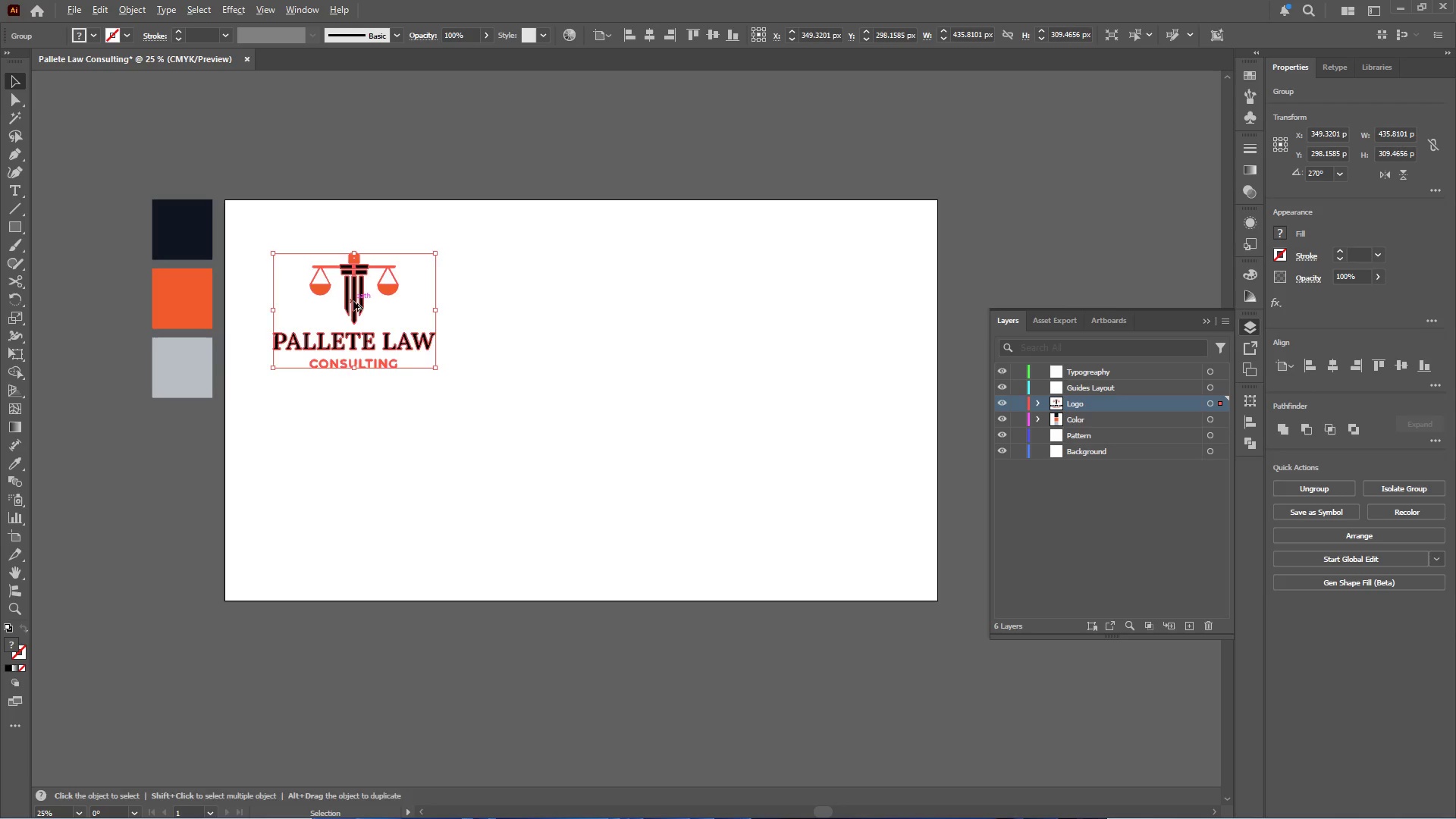 
hold_key(key=ShiftLeft, duration=1.31)
 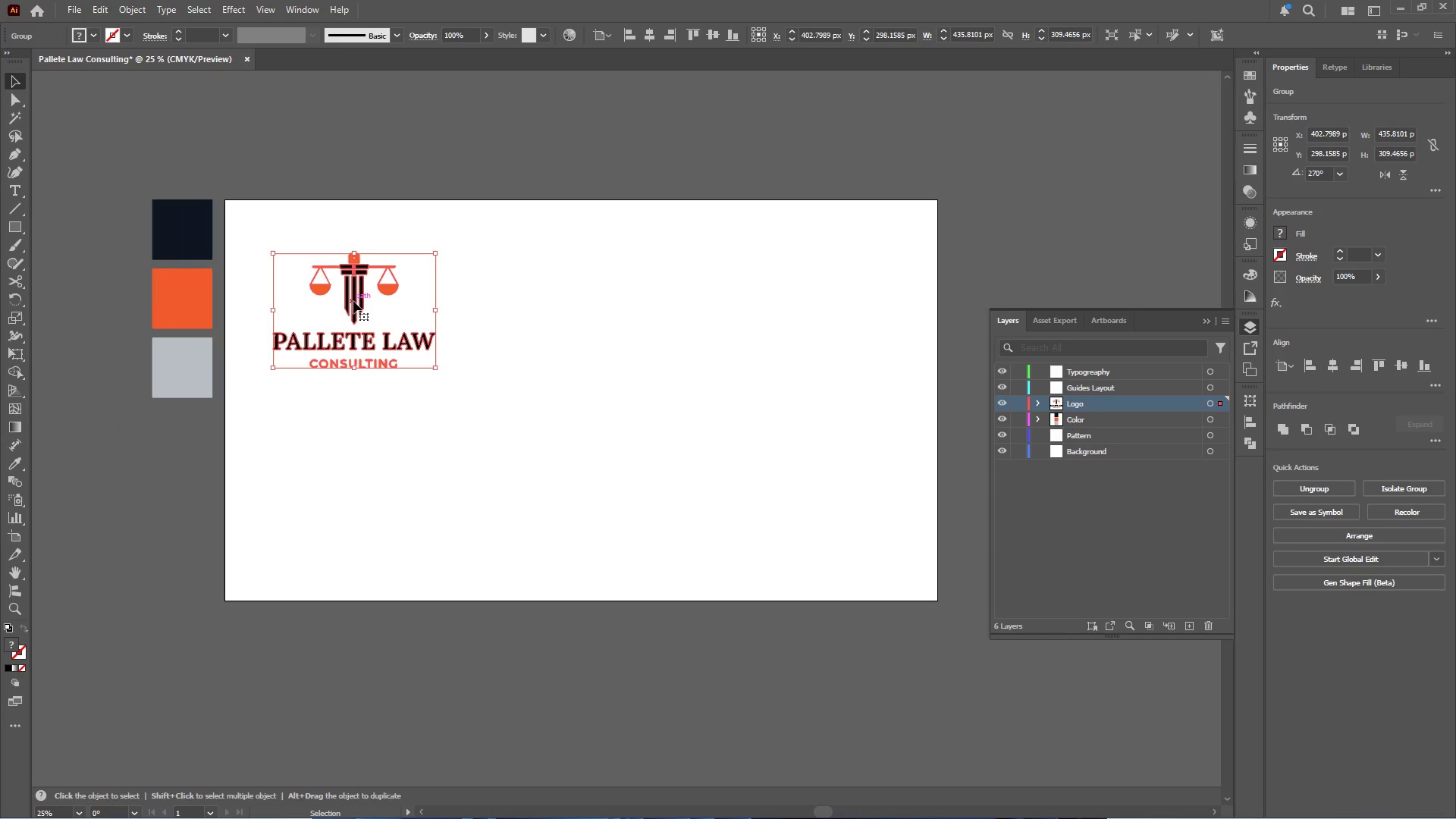 
hold_key(key=AltLeft, duration=1.78)
left_click_drag(start_coordinate=[354, 302], to_coordinate=[742, 286])
 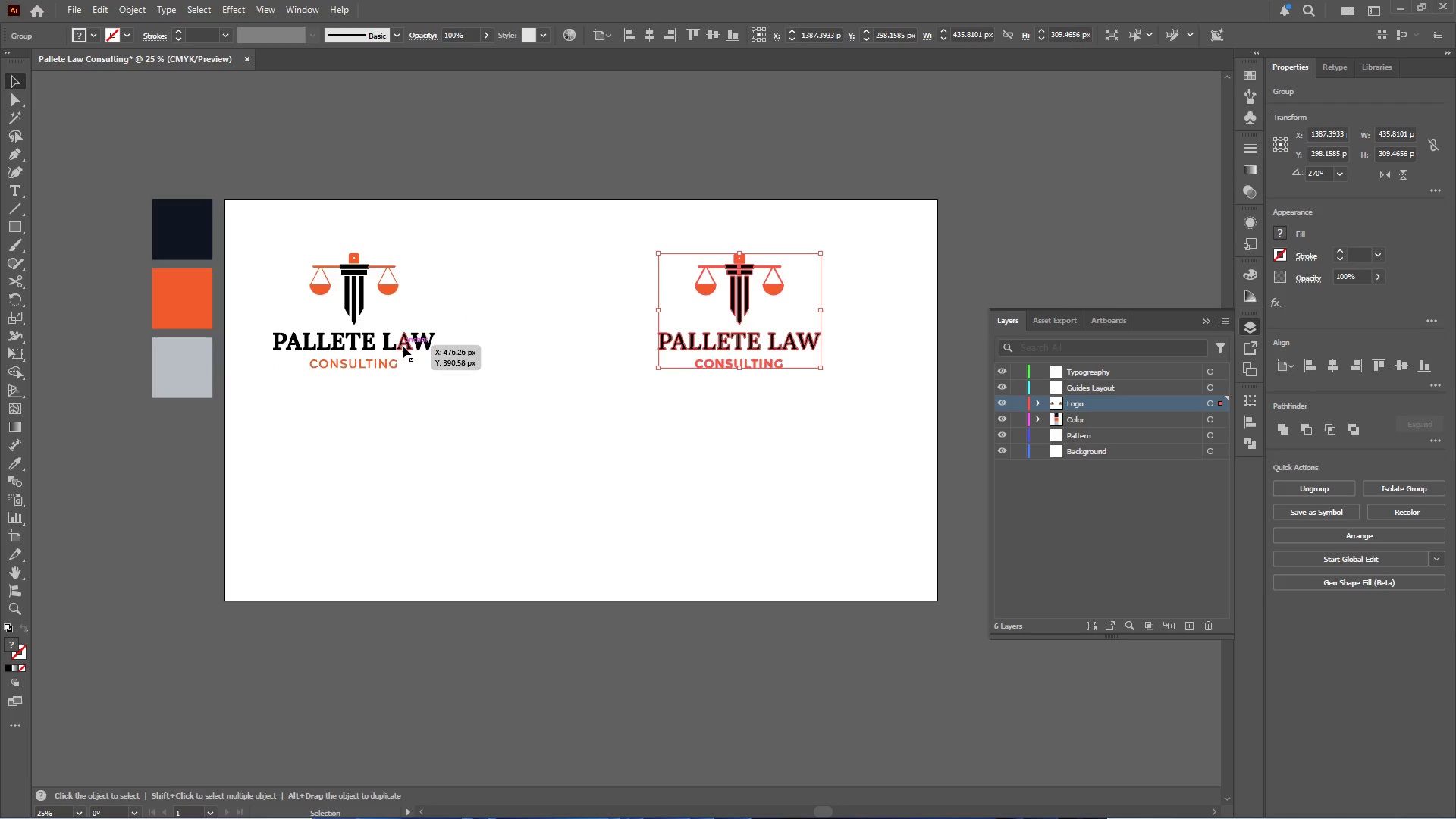 
hold_key(key=ShiftLeft, duration=1.41)
 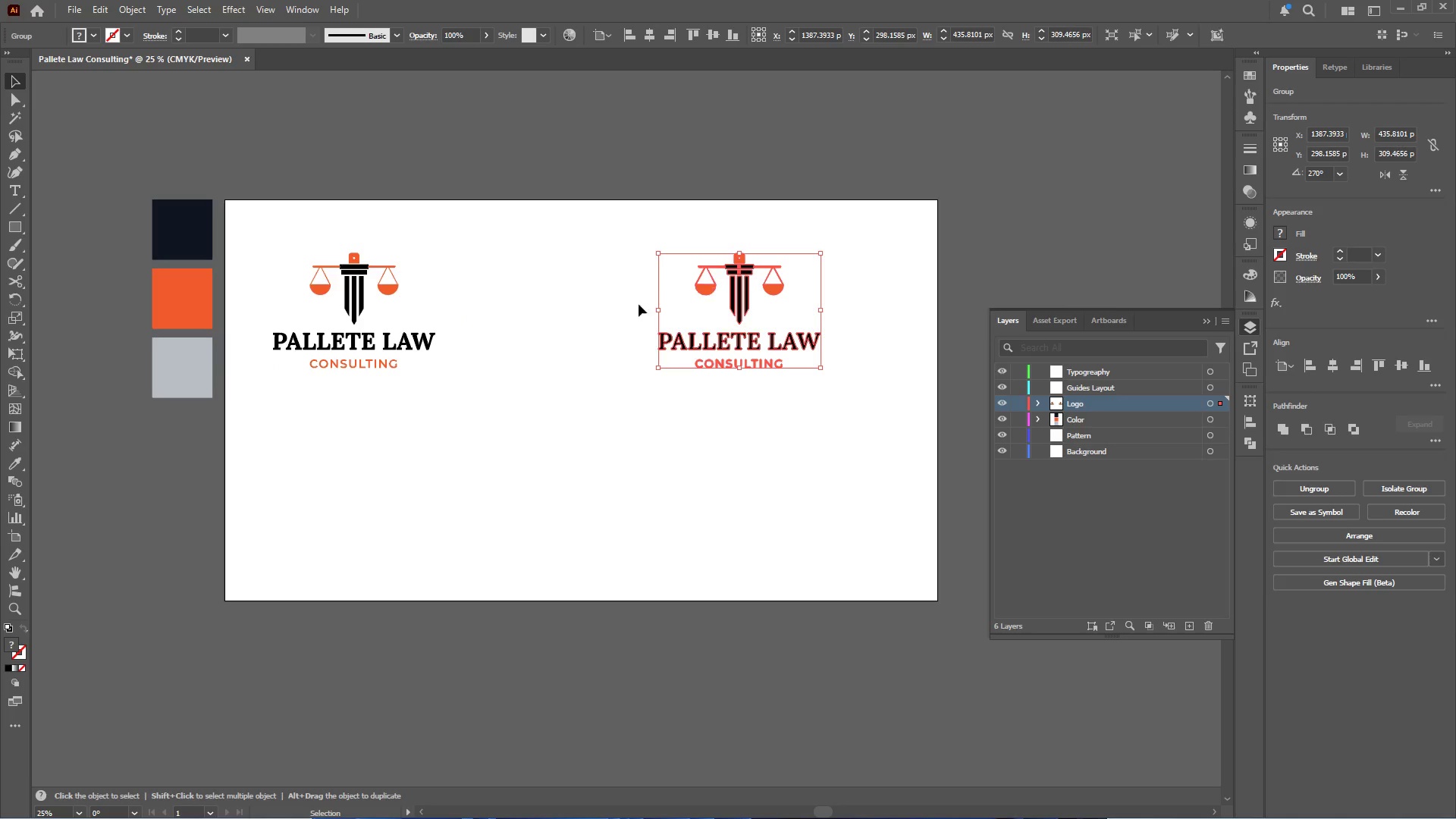 
hold_key(key=ShiftLeft, duration=0.47)
left_click([400, 347])
 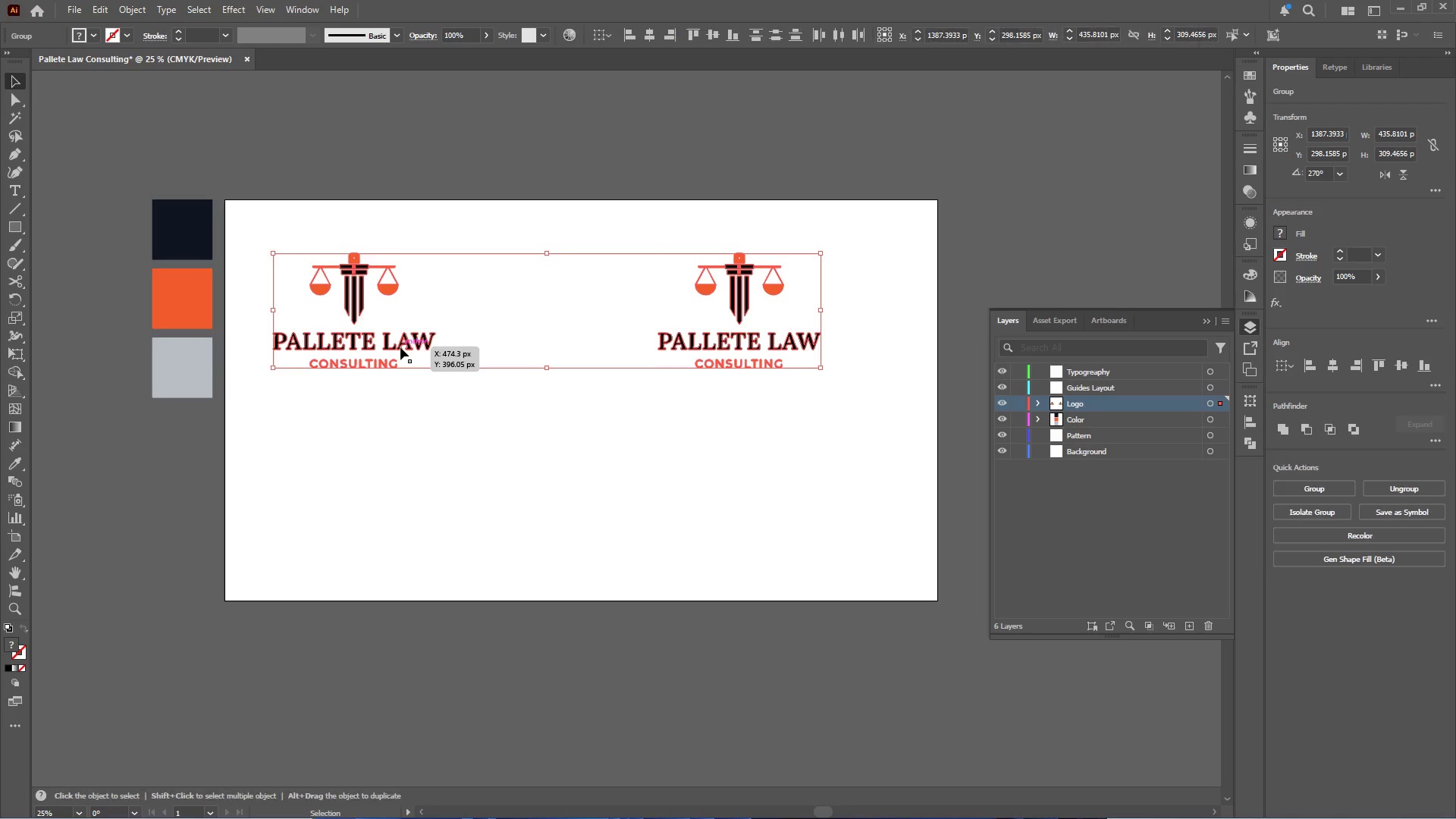 
key(Control+G)
 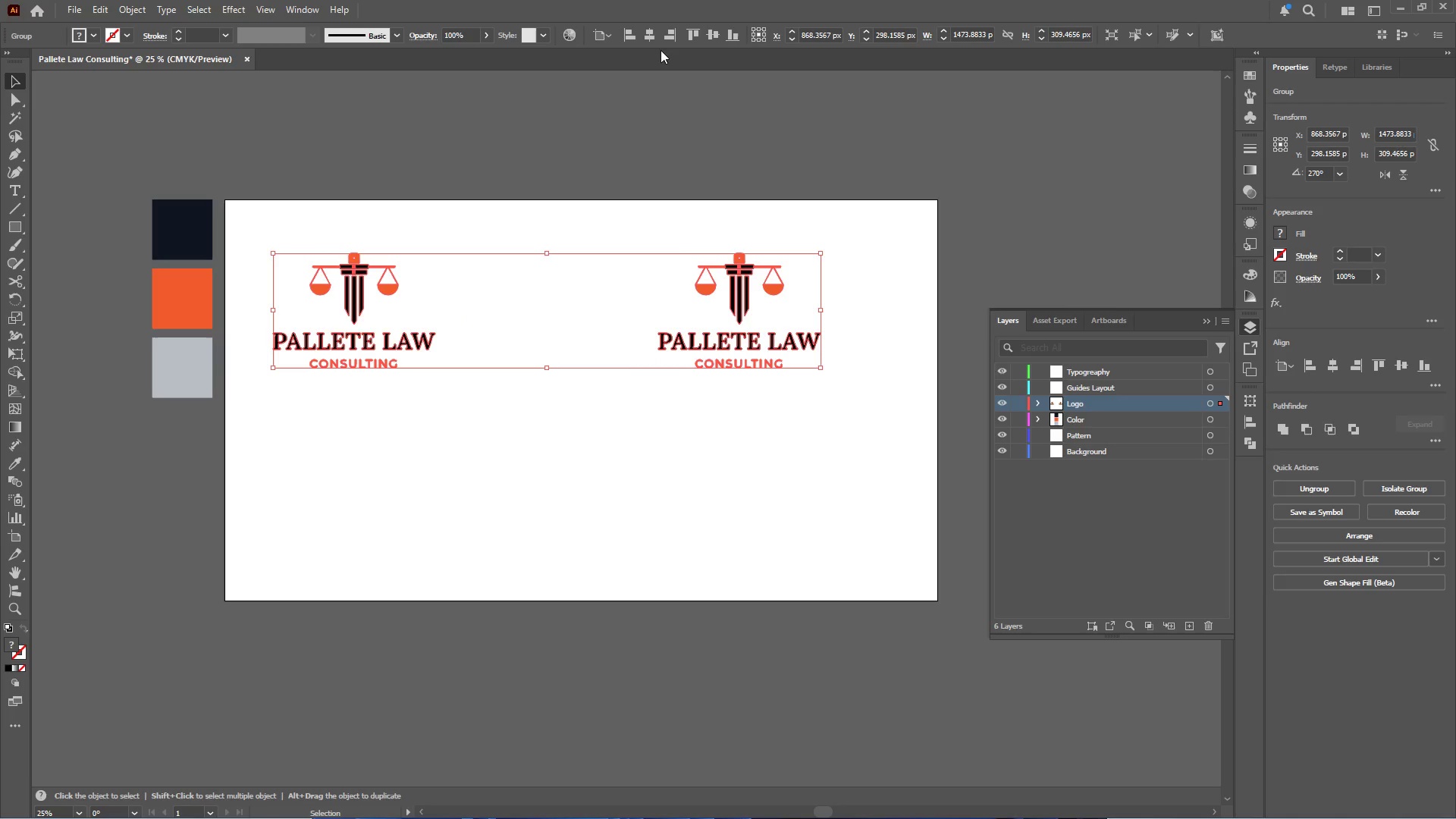 
left_click([650, 36])
 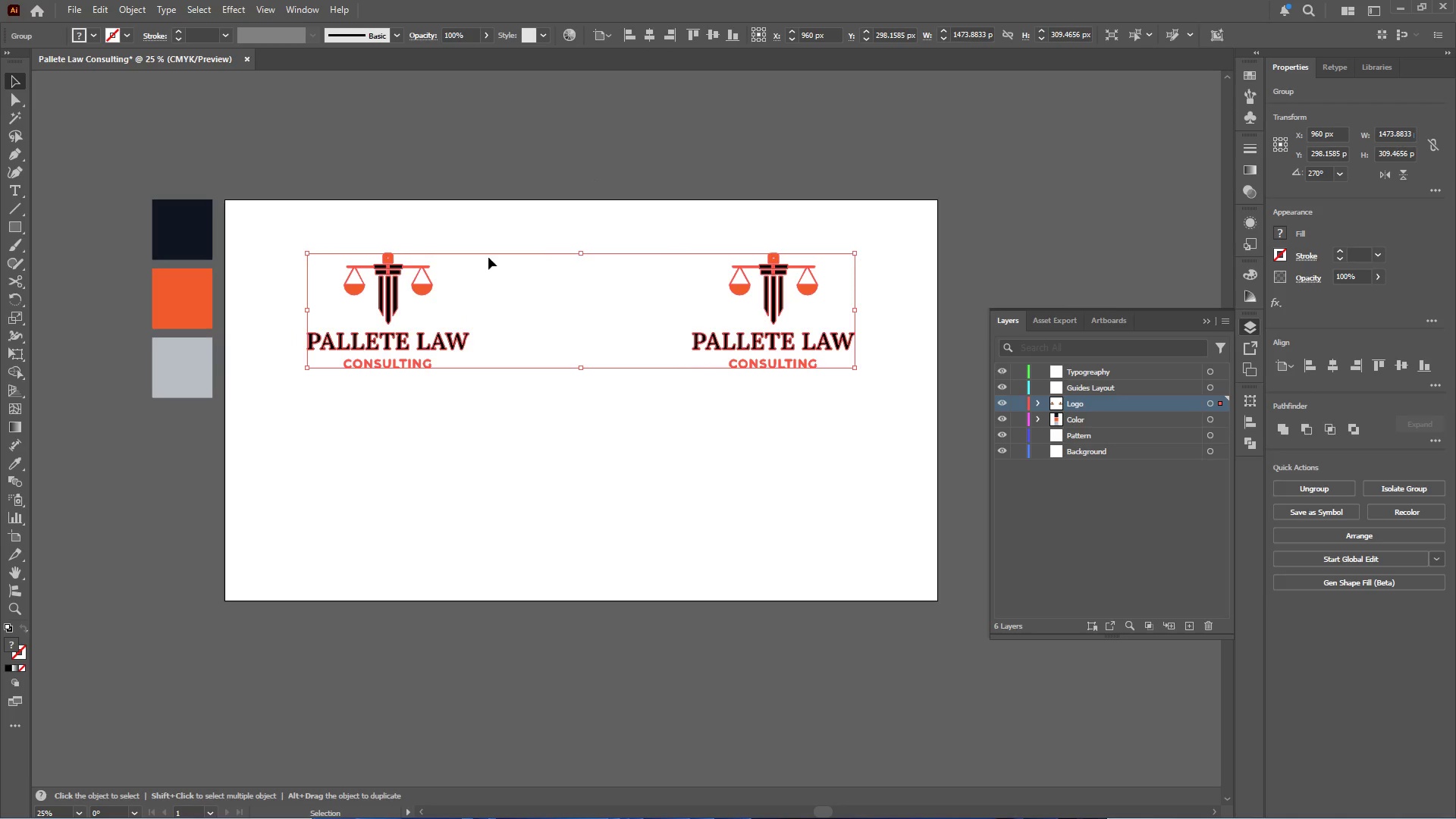 
right_click([409, 292])
 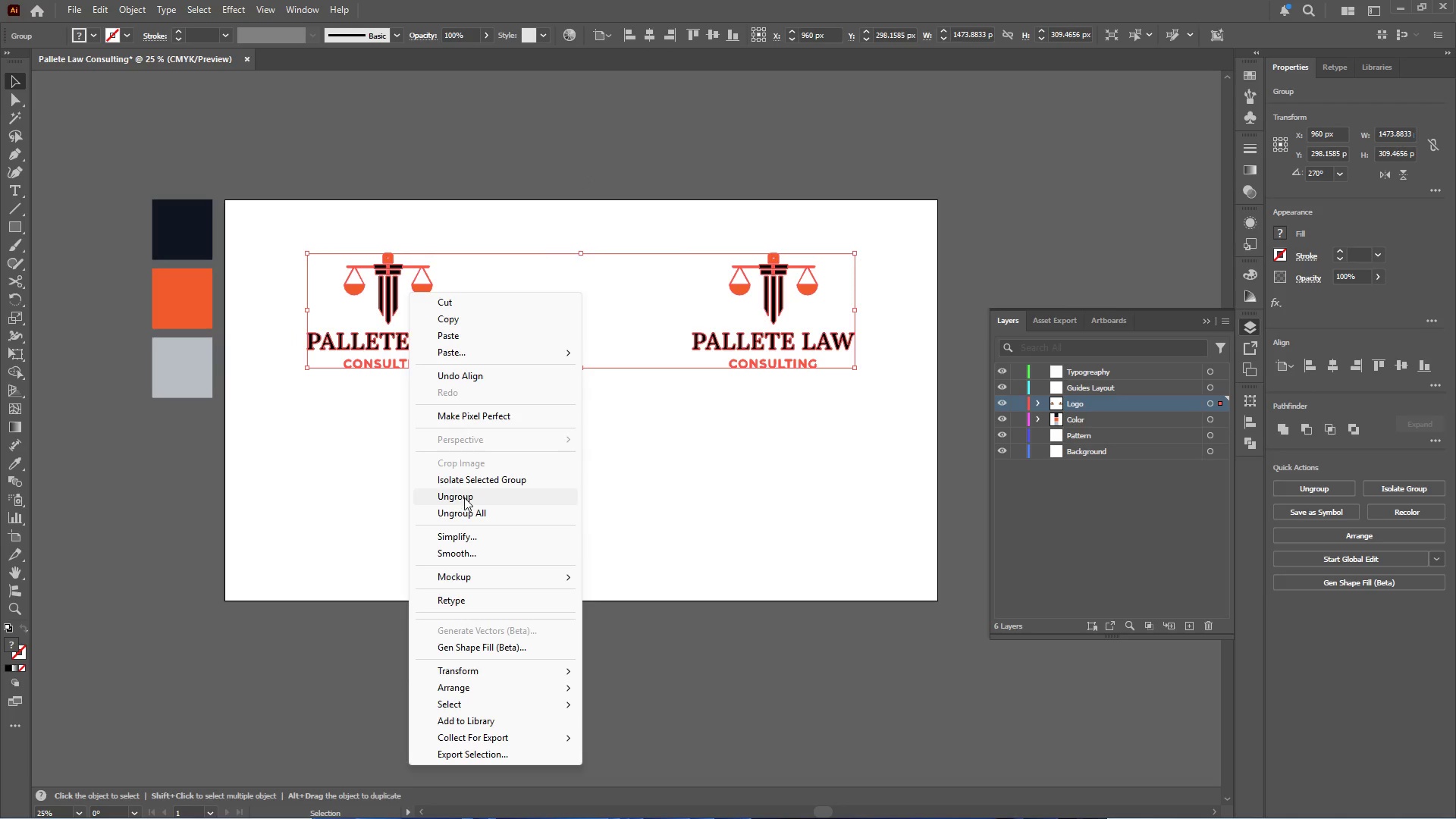 
double_click([579, 475])
 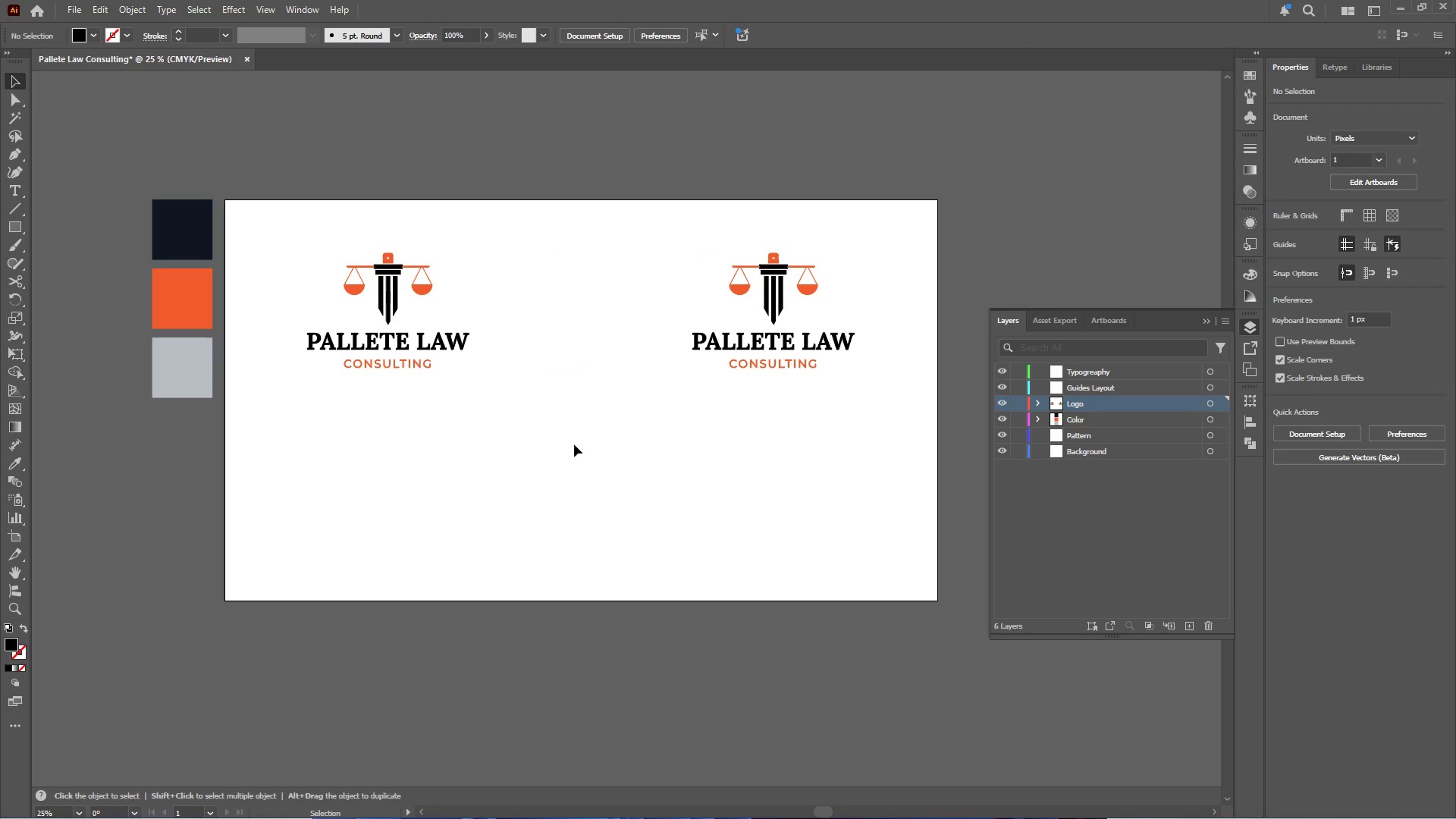 
wait(6.22)
 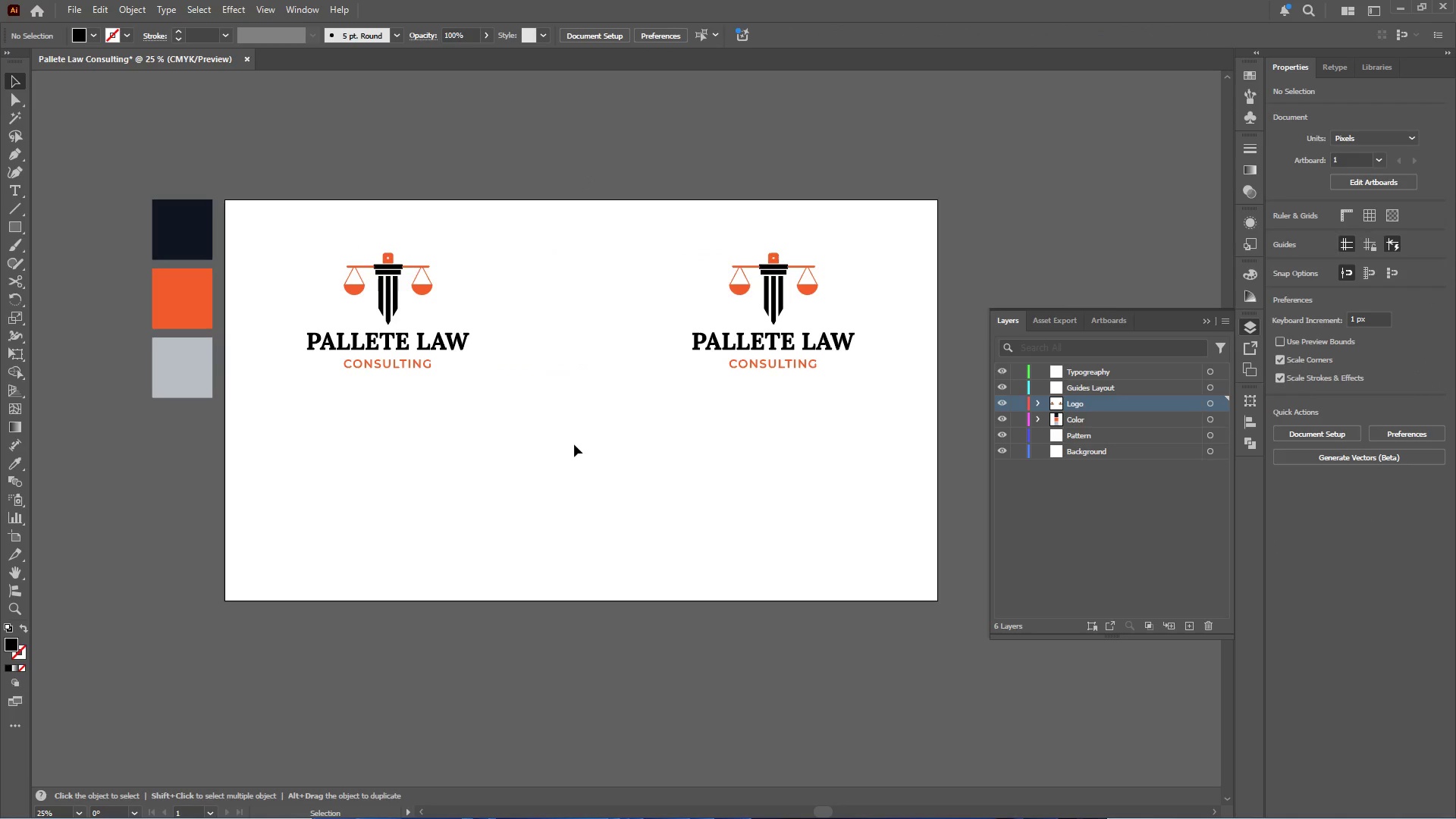 
left_click_drag(start_coordinate=[145, 163], to_coordinate=[183, 407])
 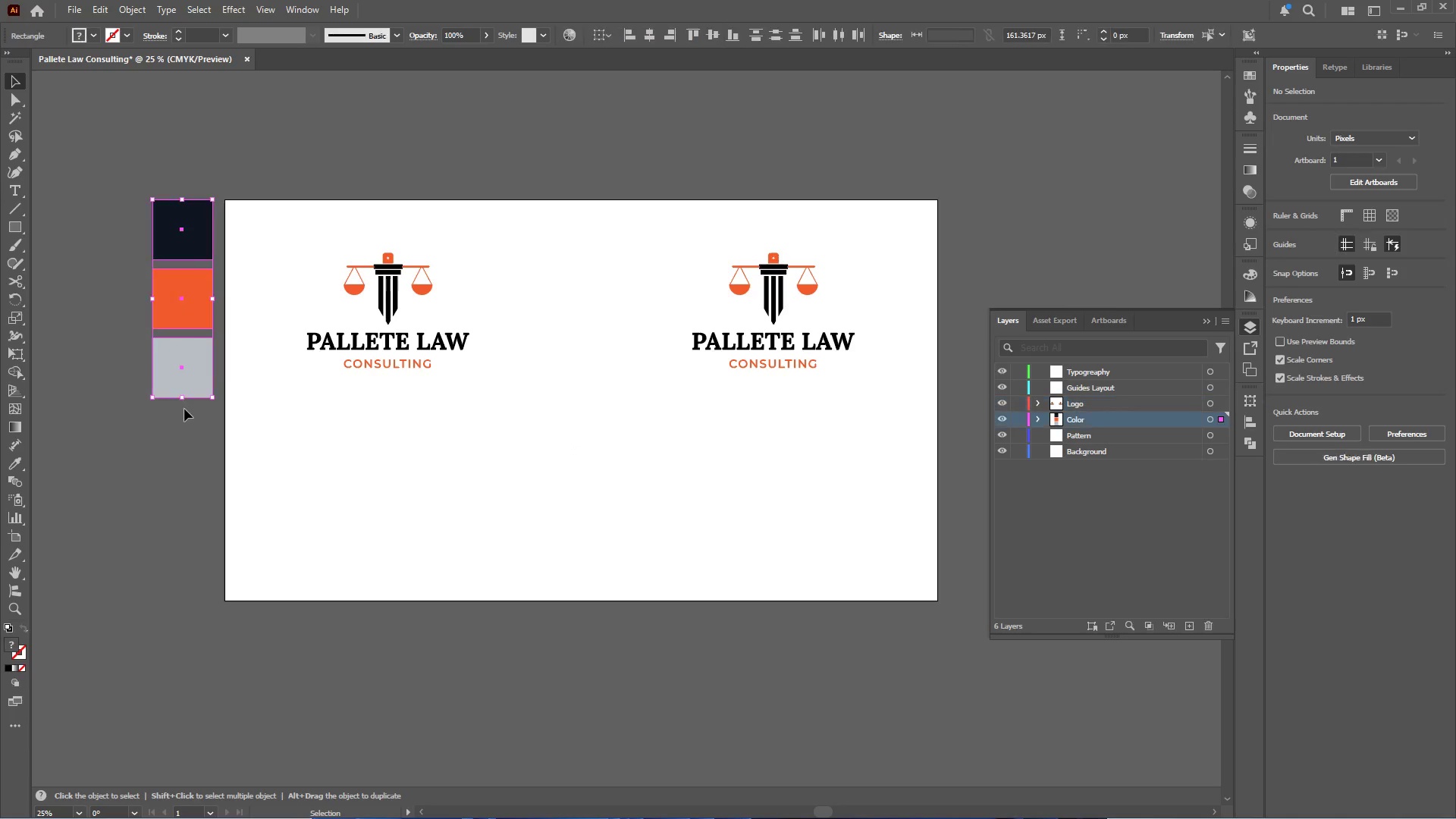 
key(Control+G)
 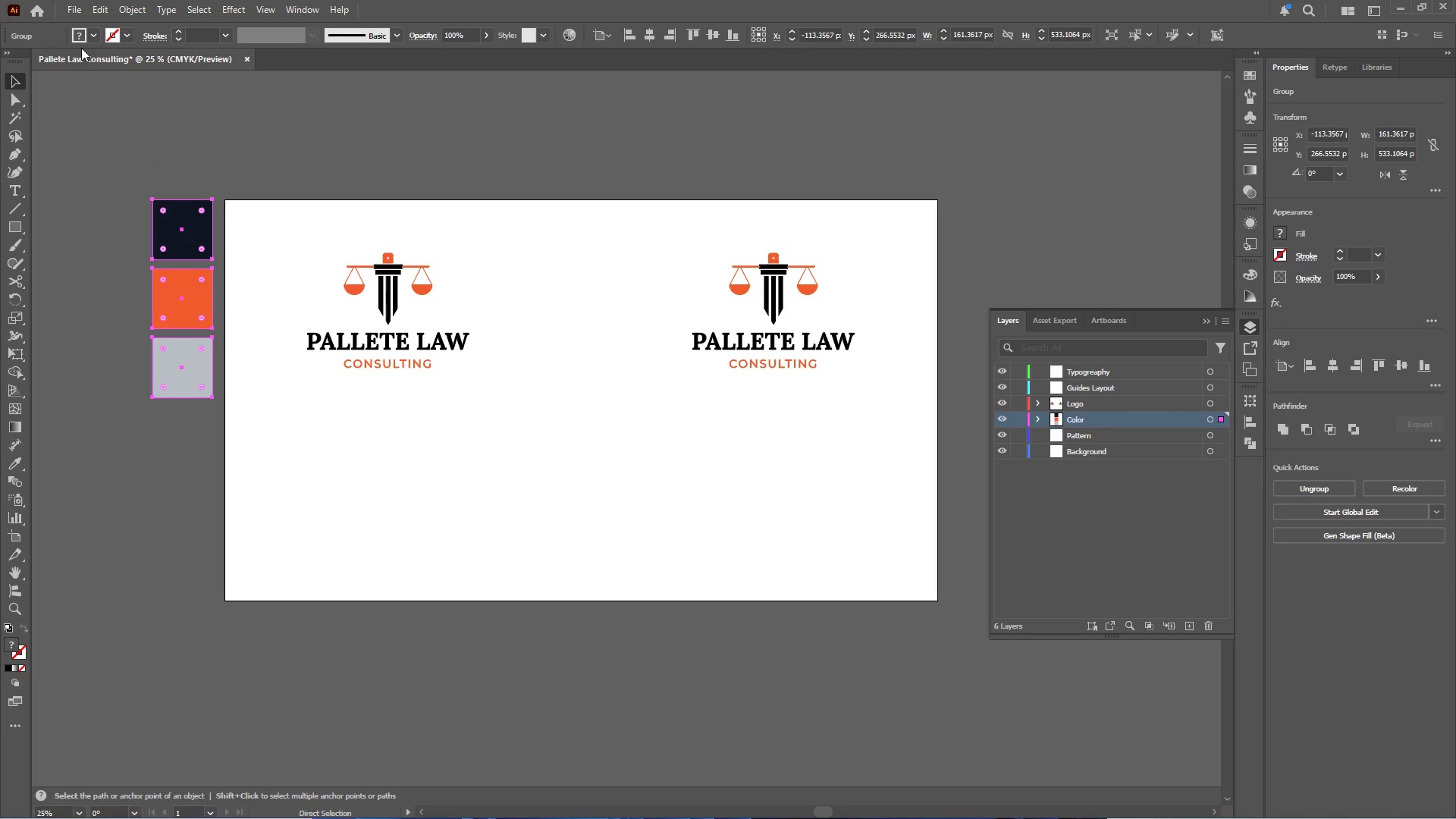 
left_click([88, 32])
 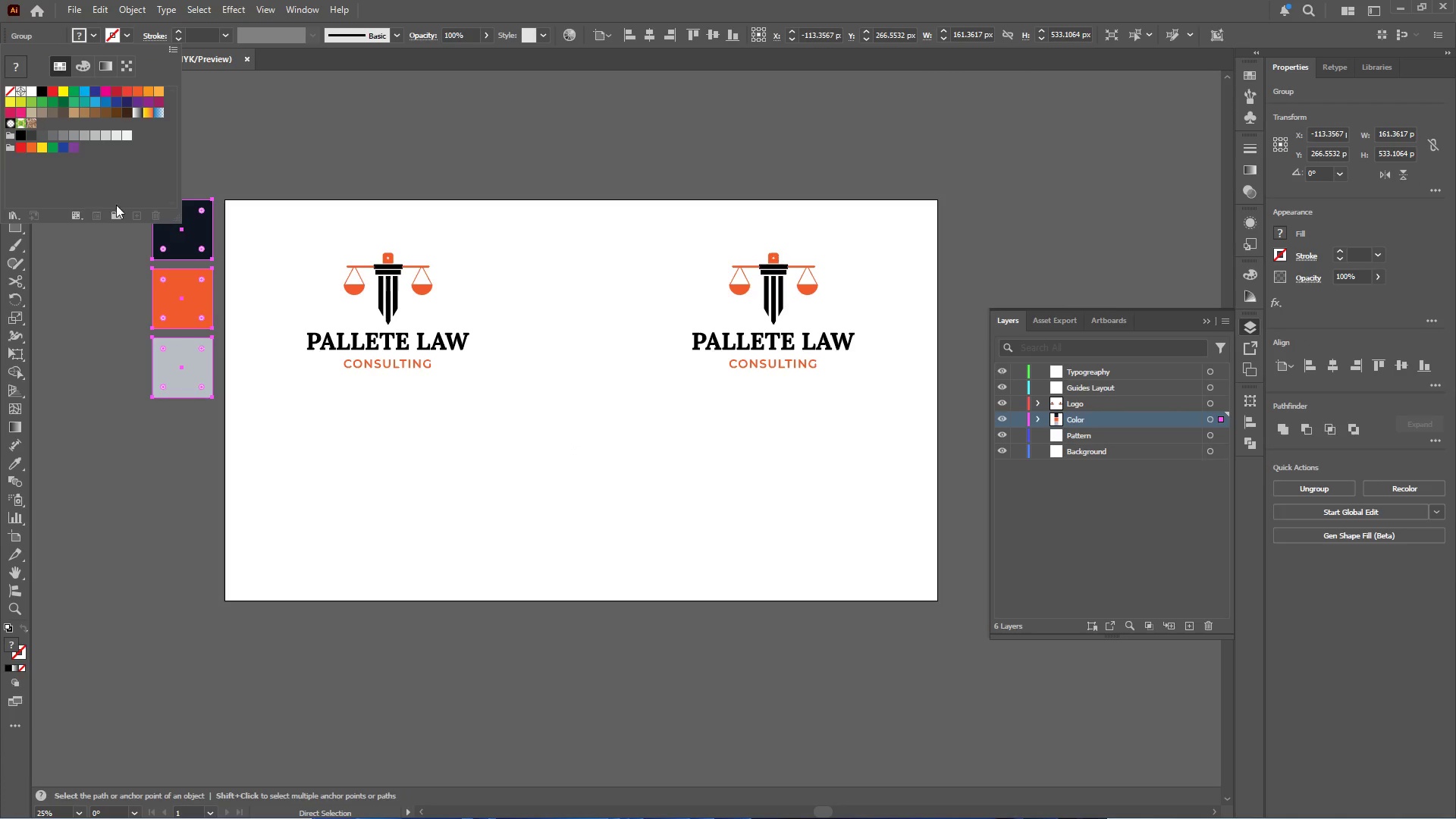 
left_click([117, 214])
 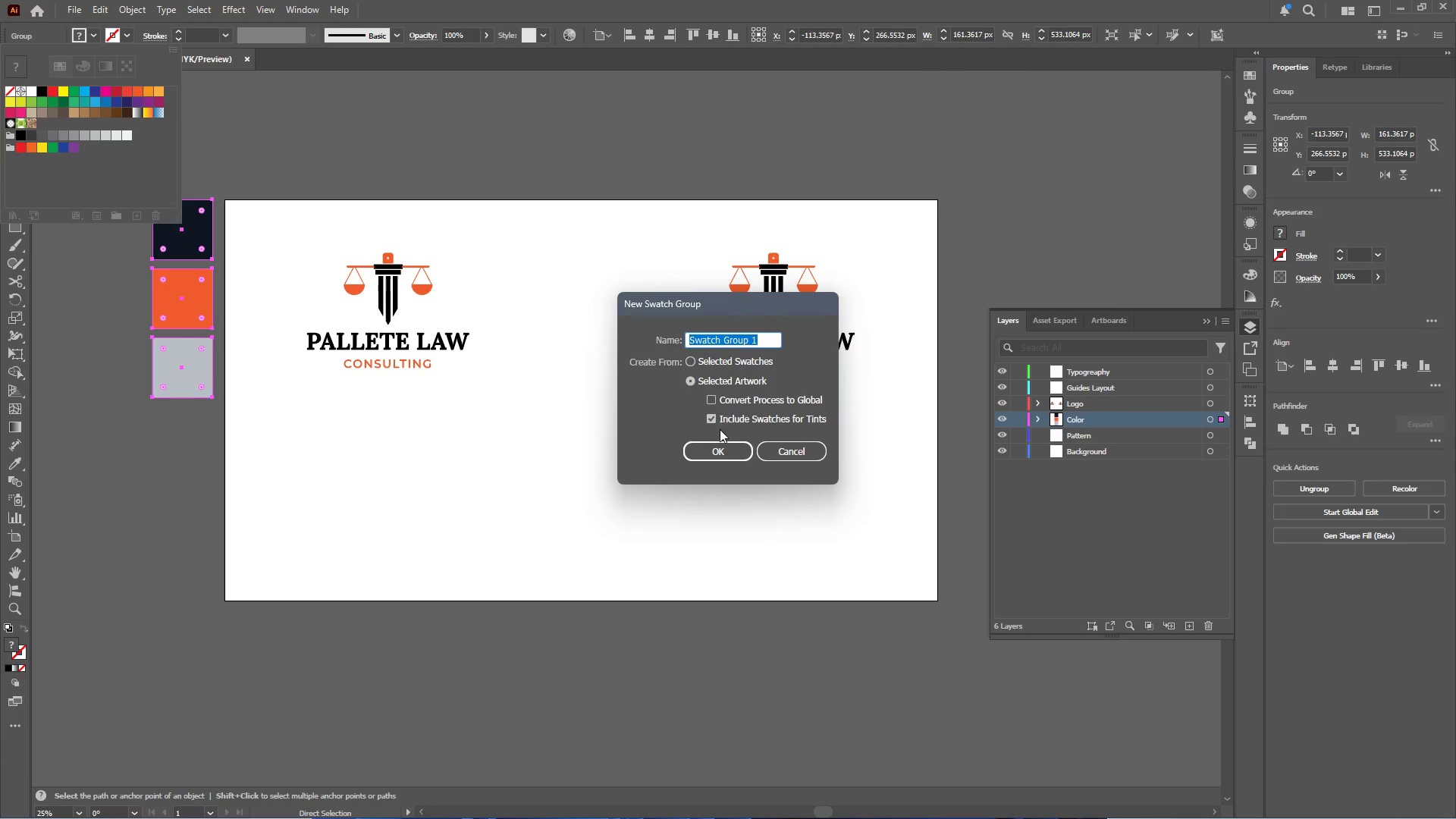 
left_click([719, 451])
 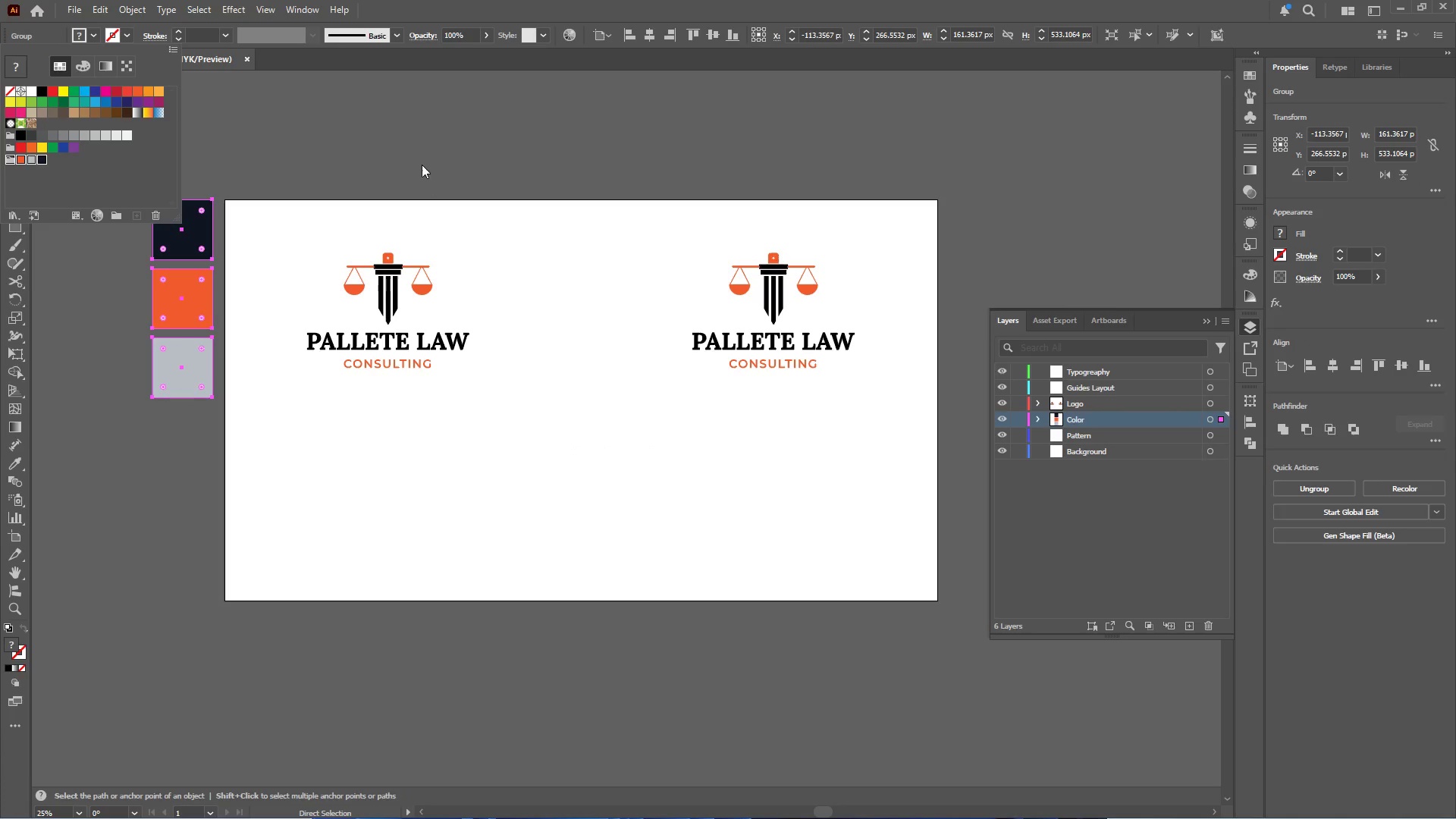 
left_click([422, 158])
 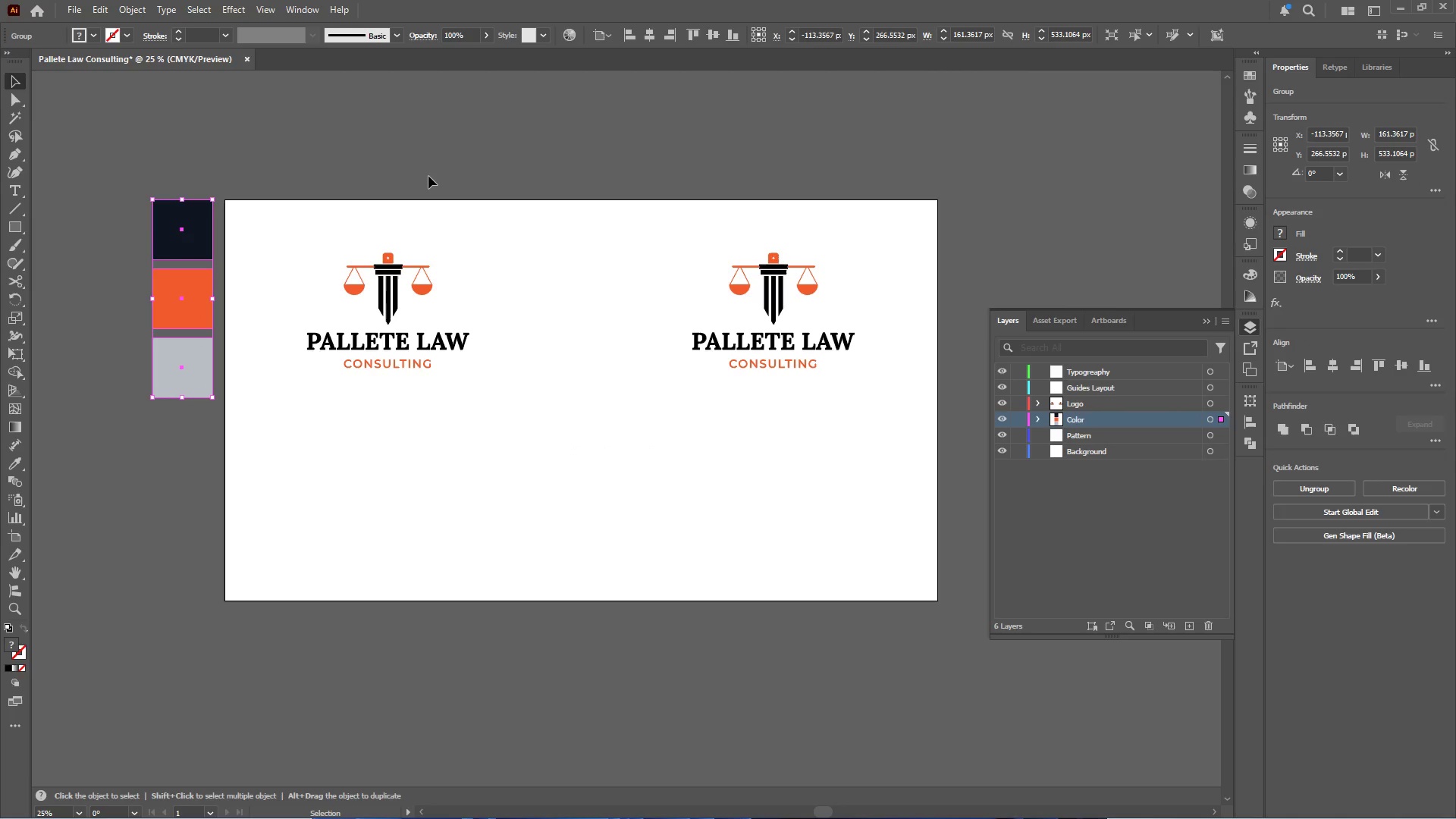 
wait(5.03)
 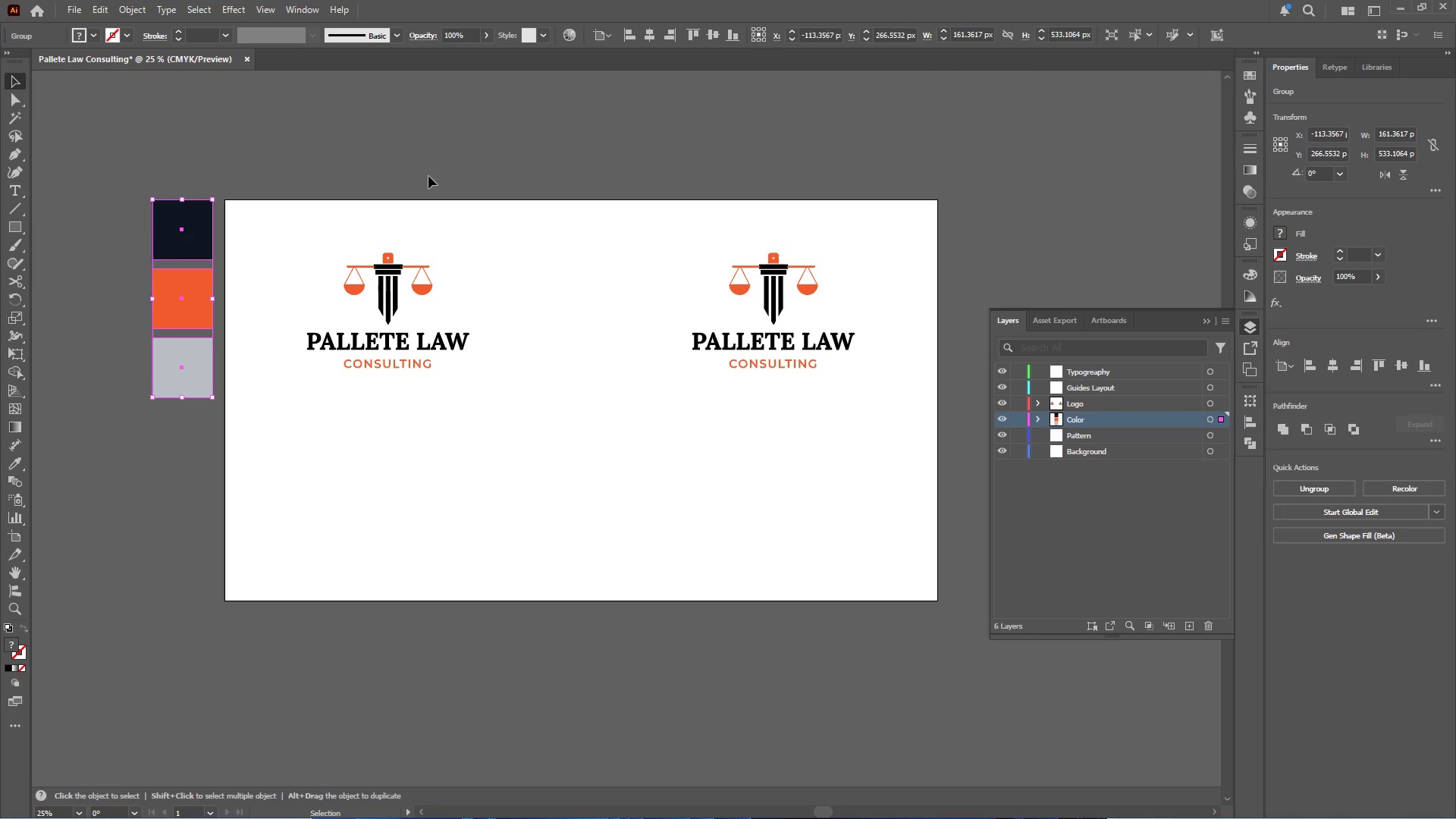 
key(Delete)
 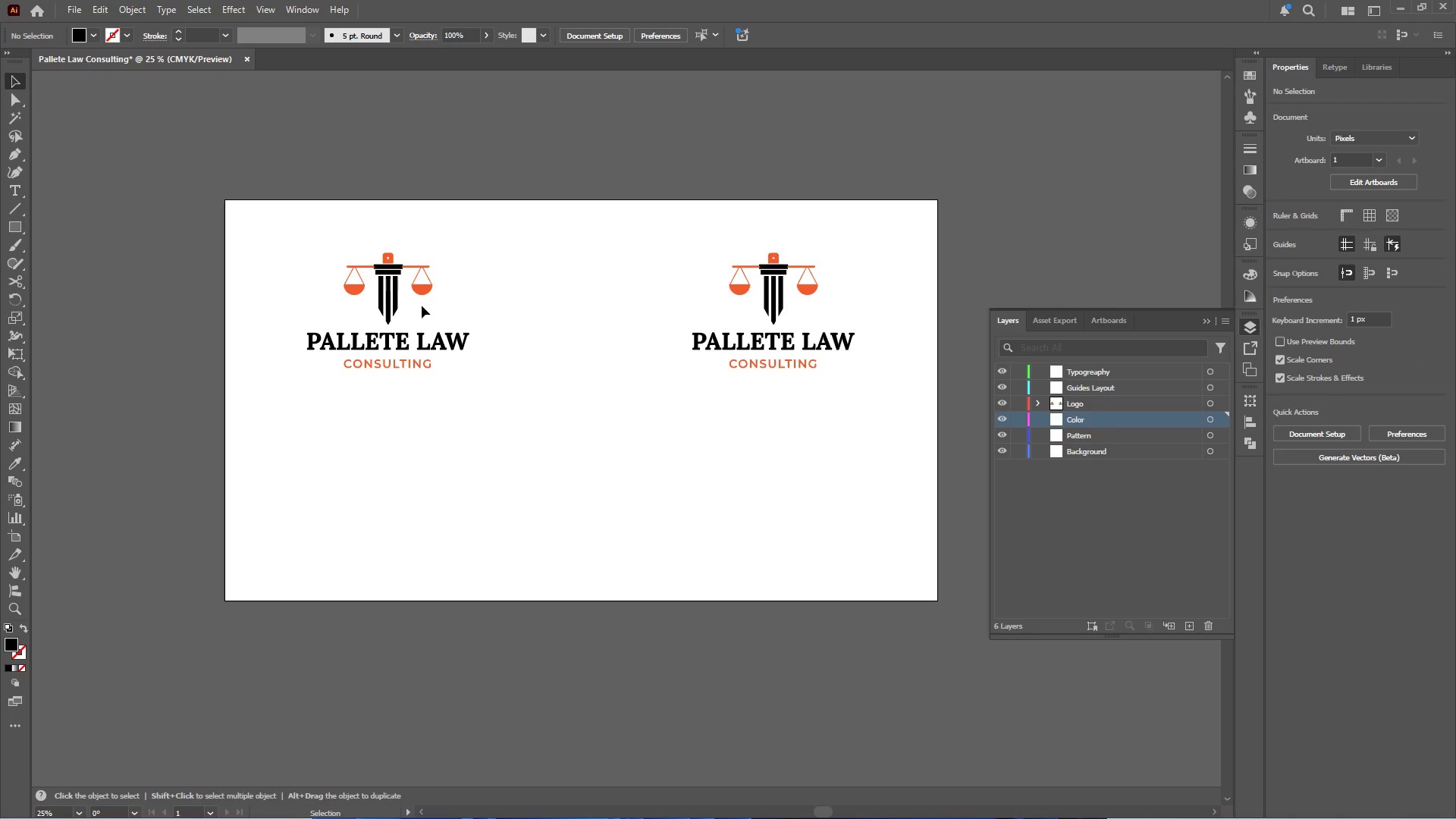 
left_click([421, 291])
 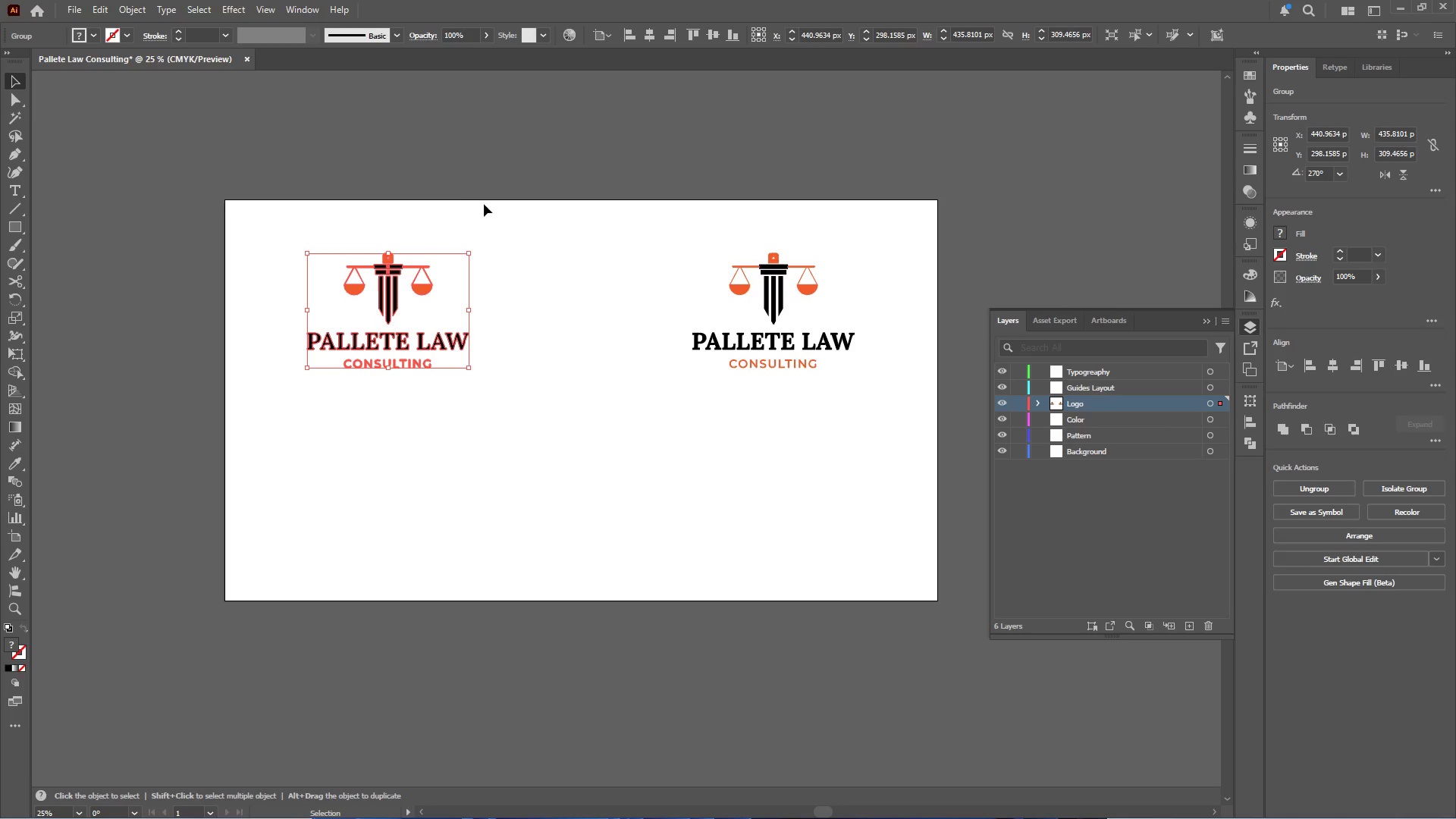 
left_click([484, 203])
 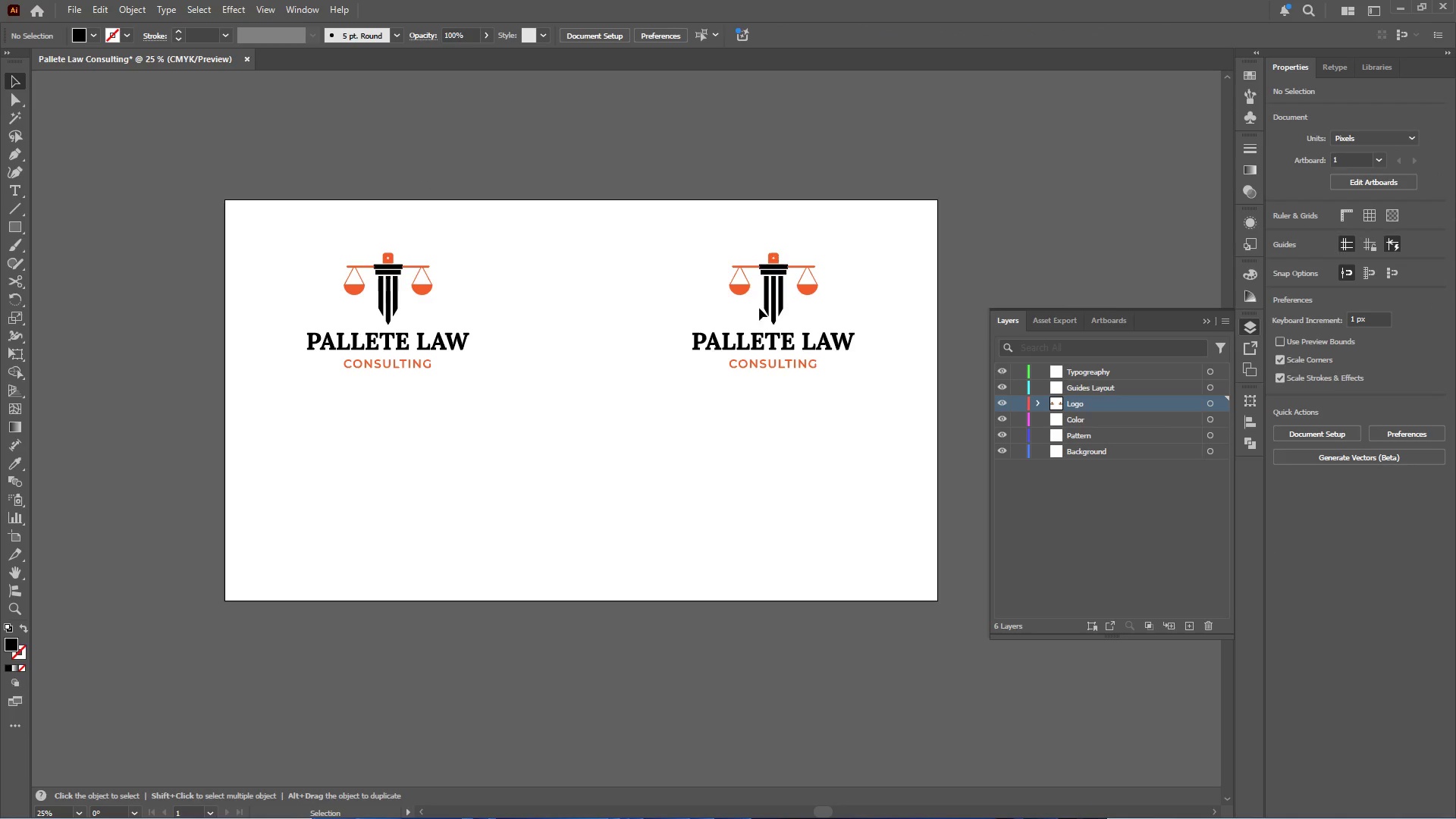 
left_click([766, 309])
 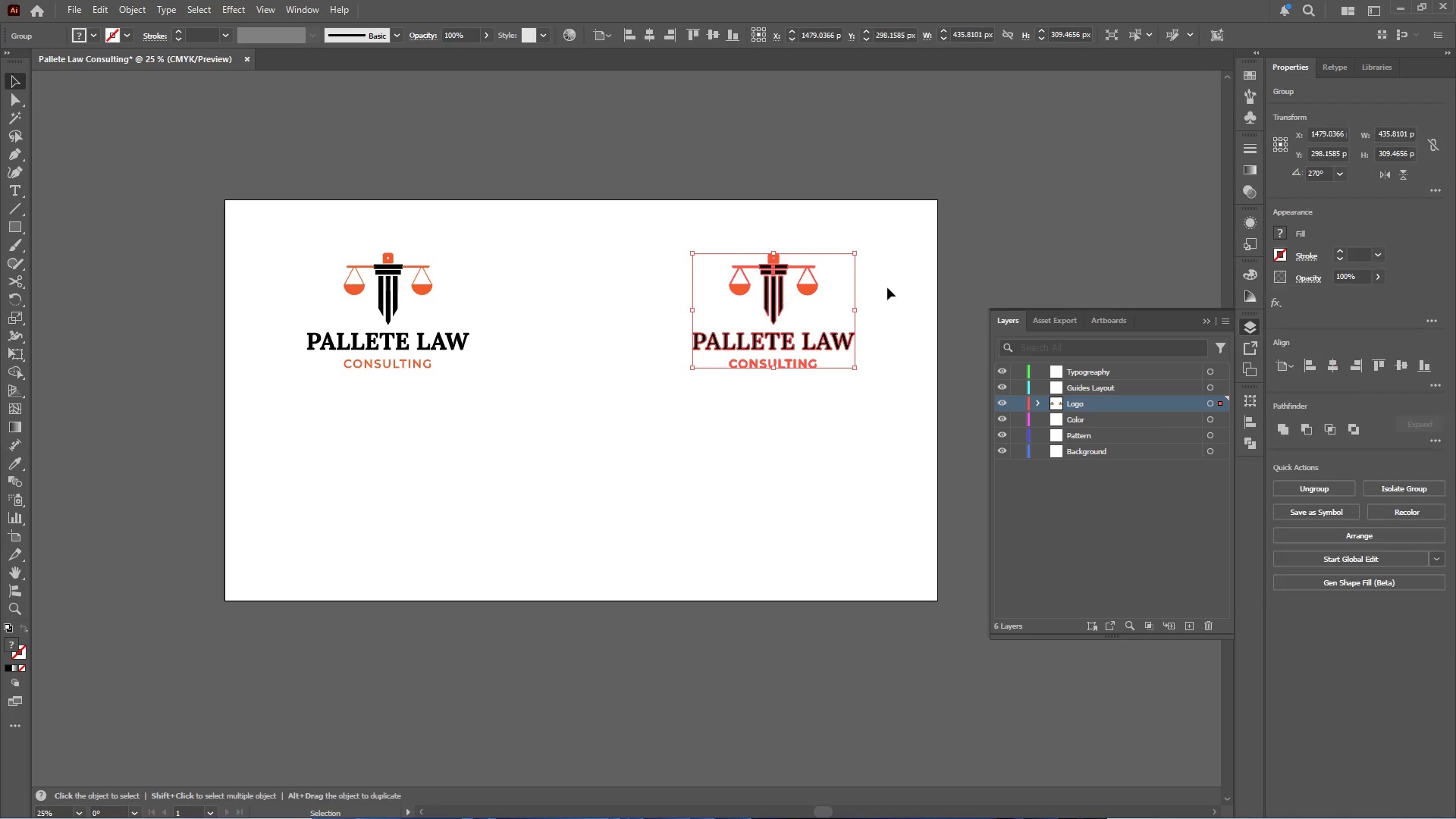 
left_click([887, 287])
 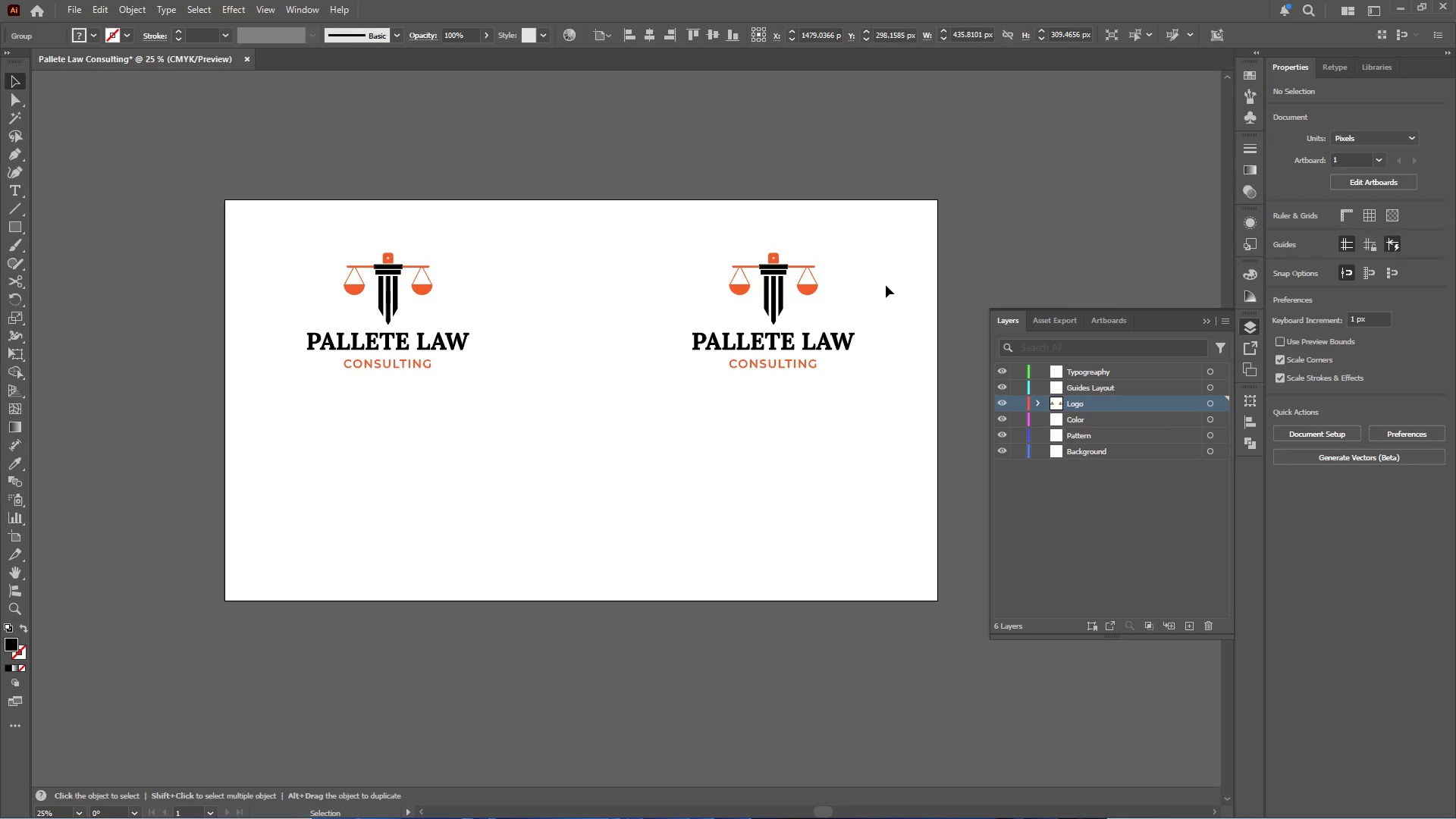 
hold_key(key=AltLeft, duration=0.56)
scroll: coordinate [886, 283], scroll_direction: up, amount: 2.0
 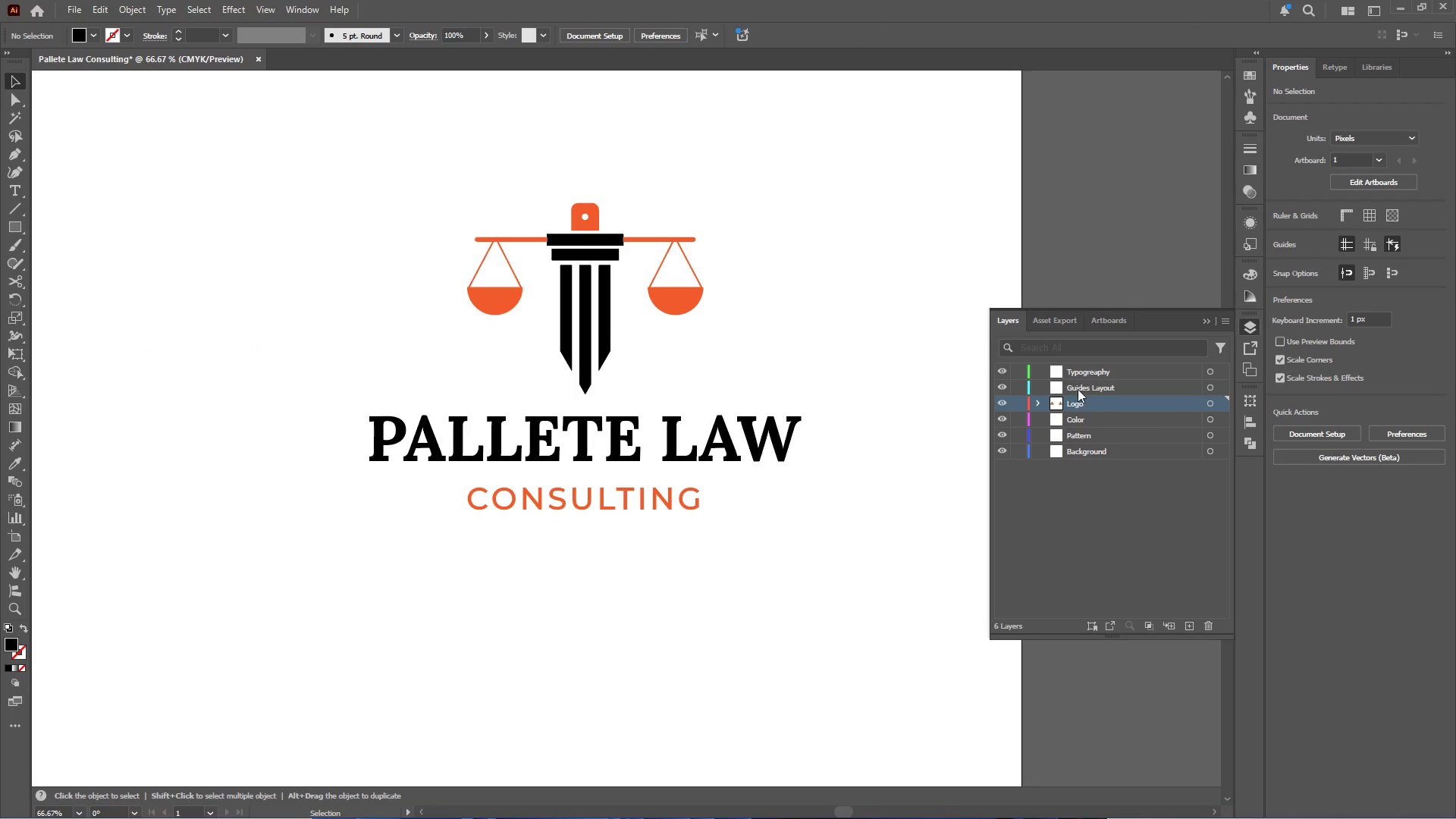 
left_click([1079, 391])
 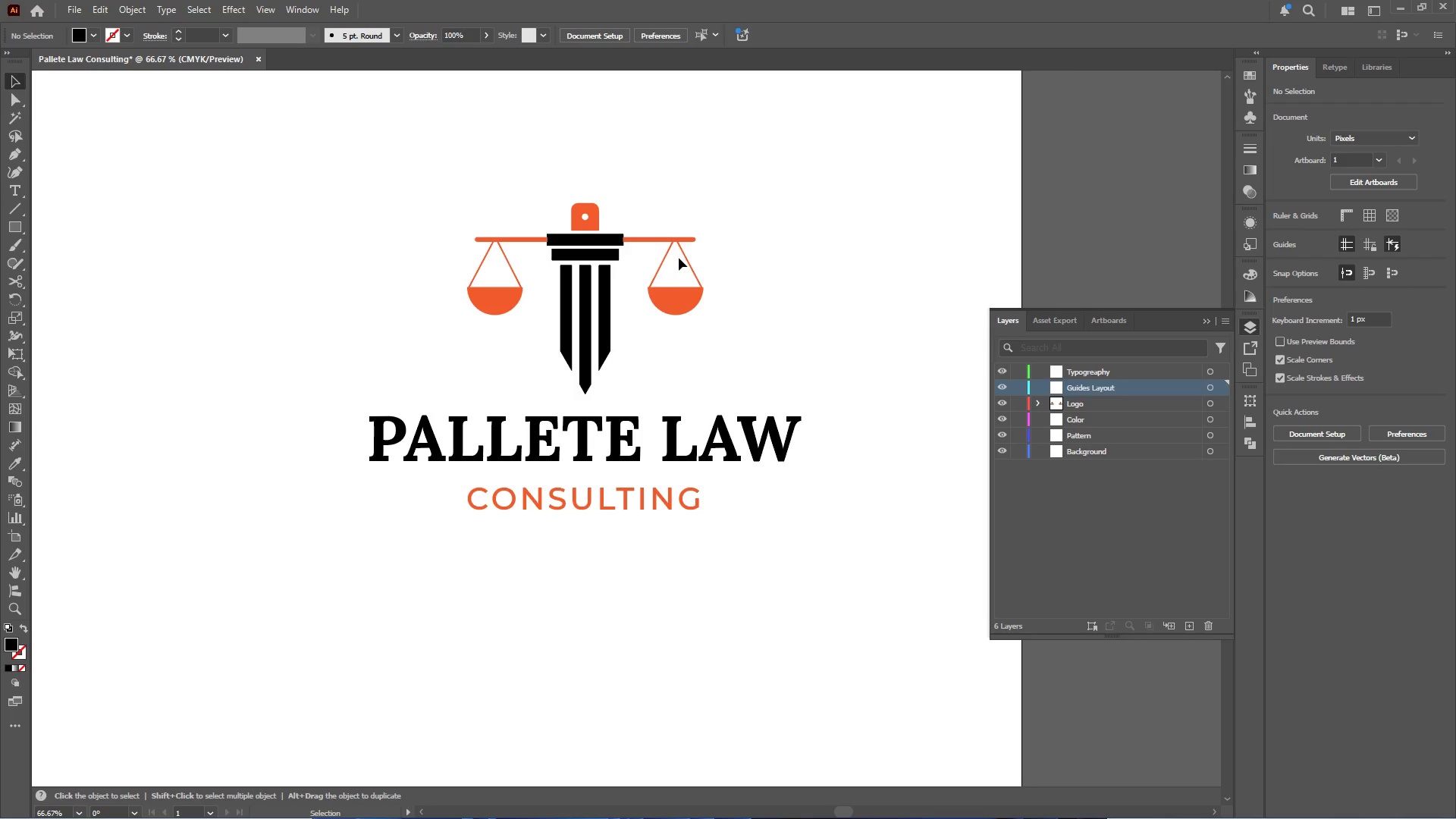 
wait(7.33)
 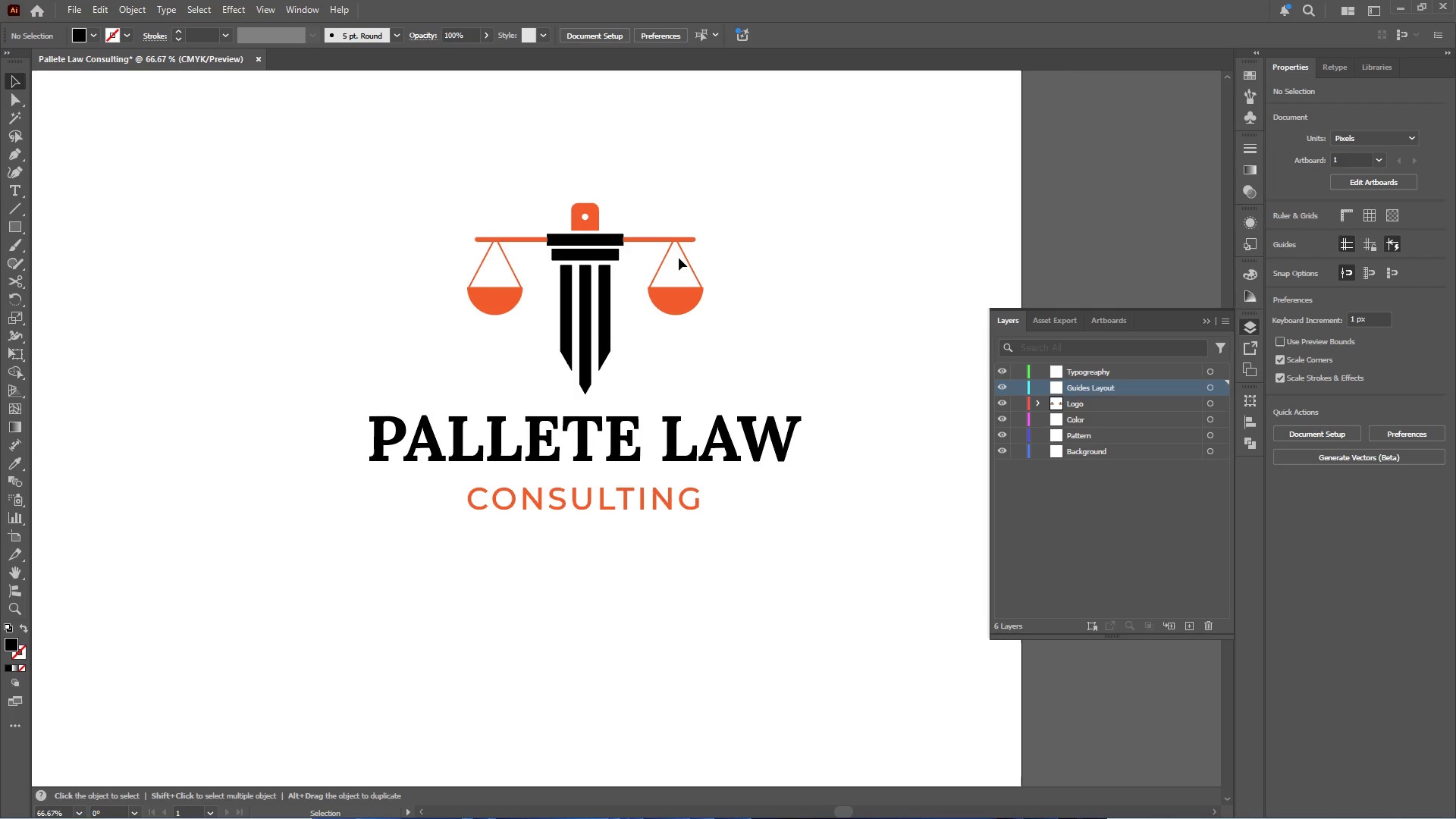 
left_click([122, 33])
 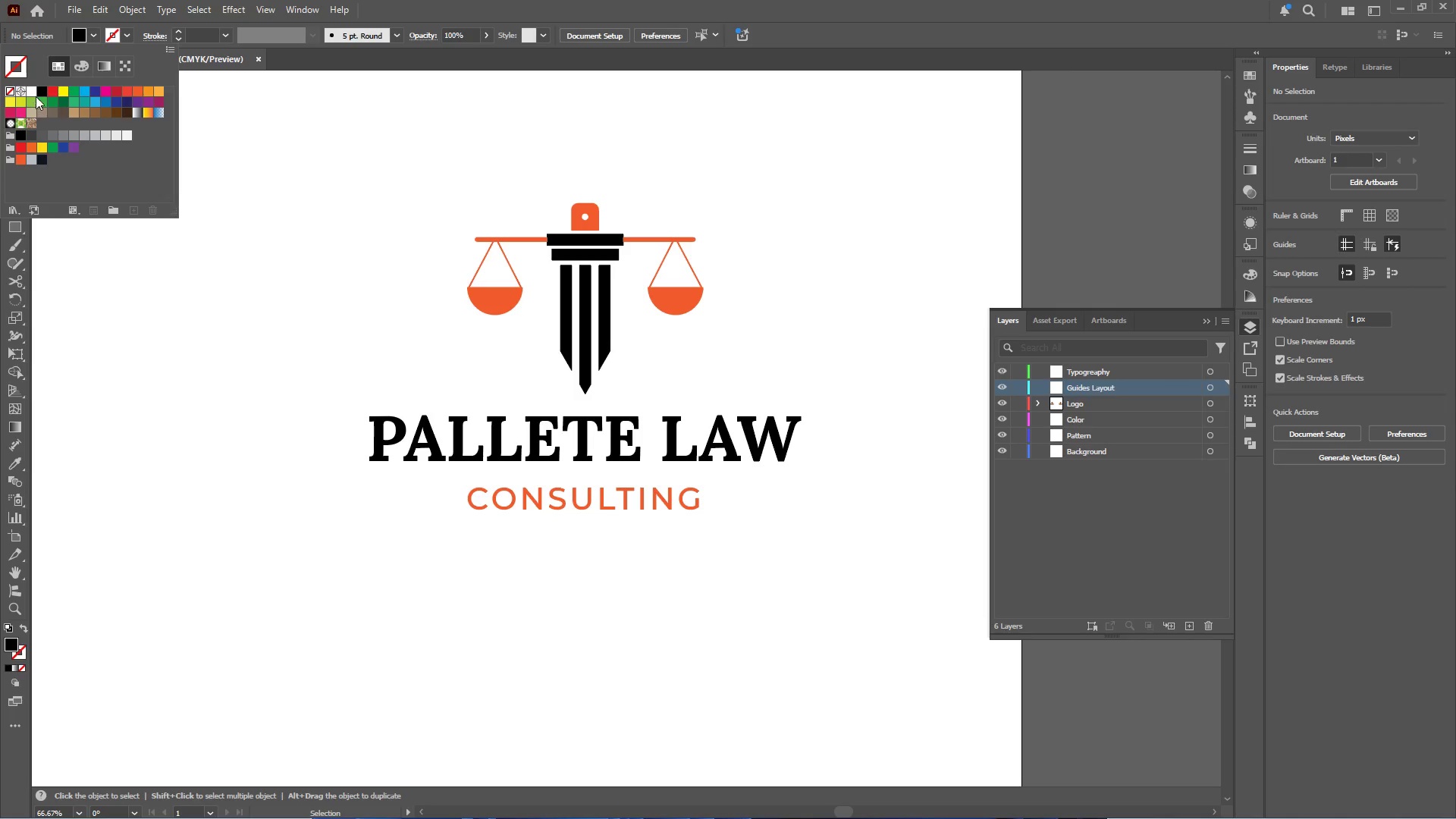 
left_click([36, 89])
 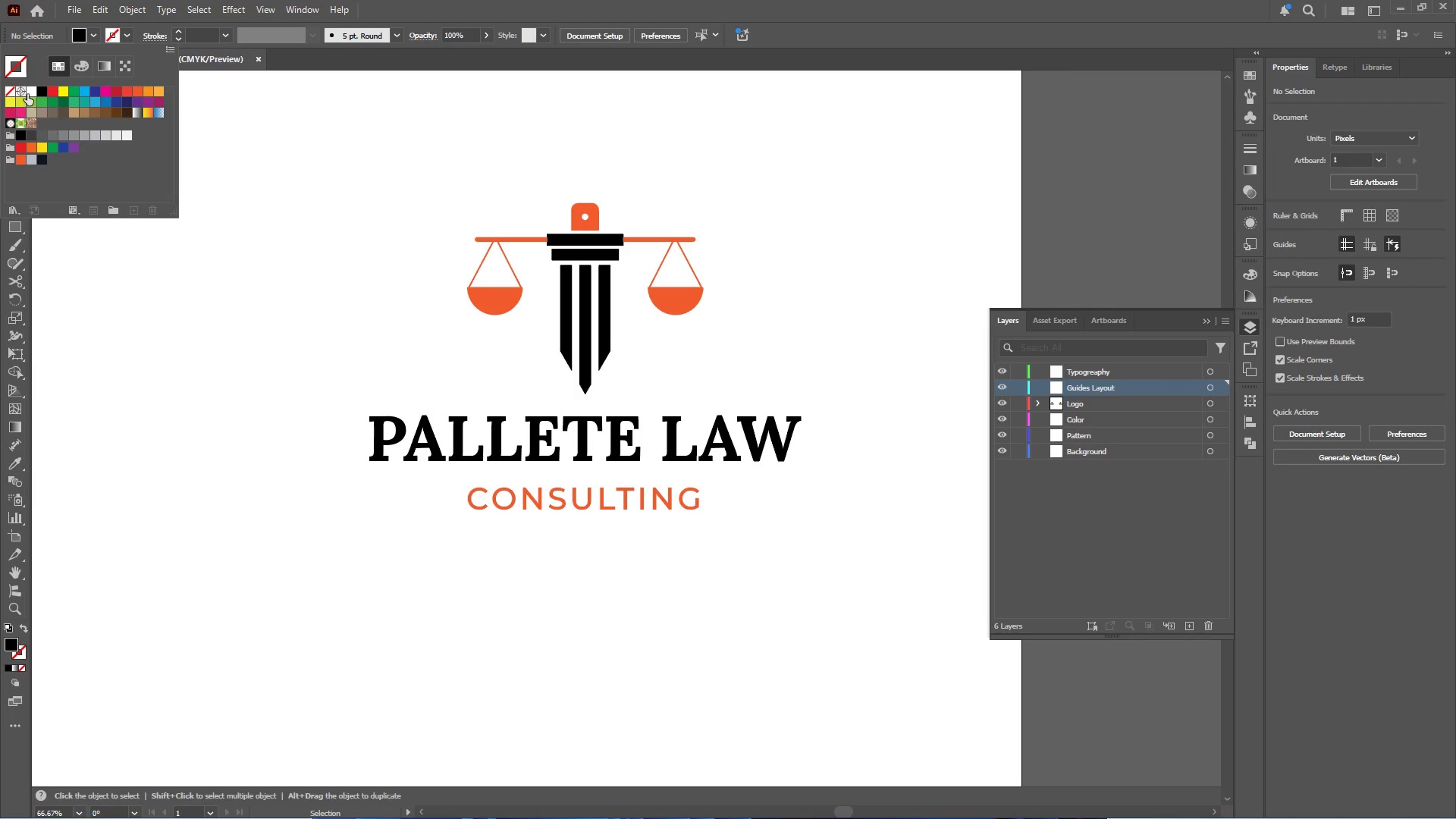 
left_click([36, 93])
 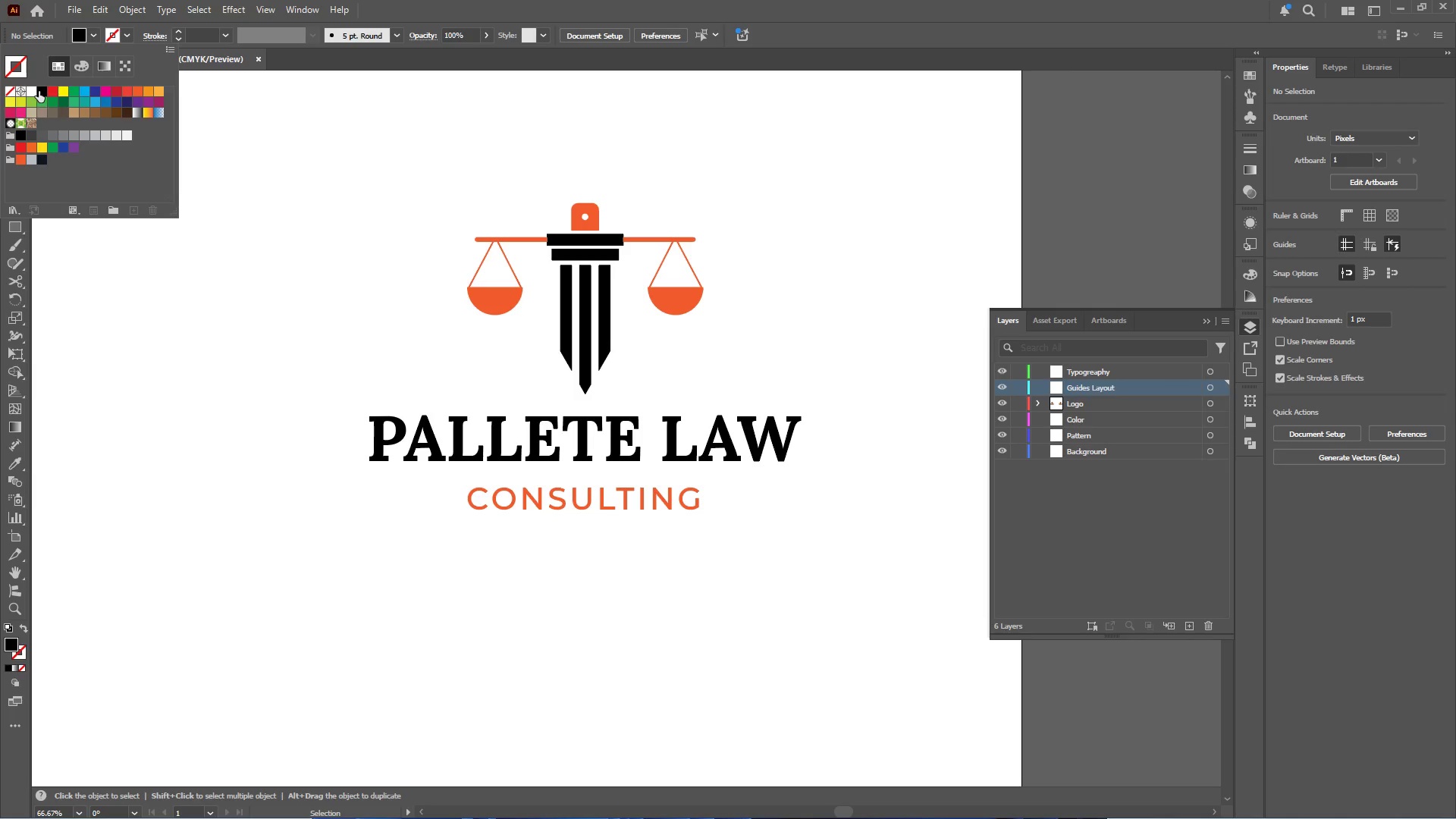 
left_click([39, 90])
 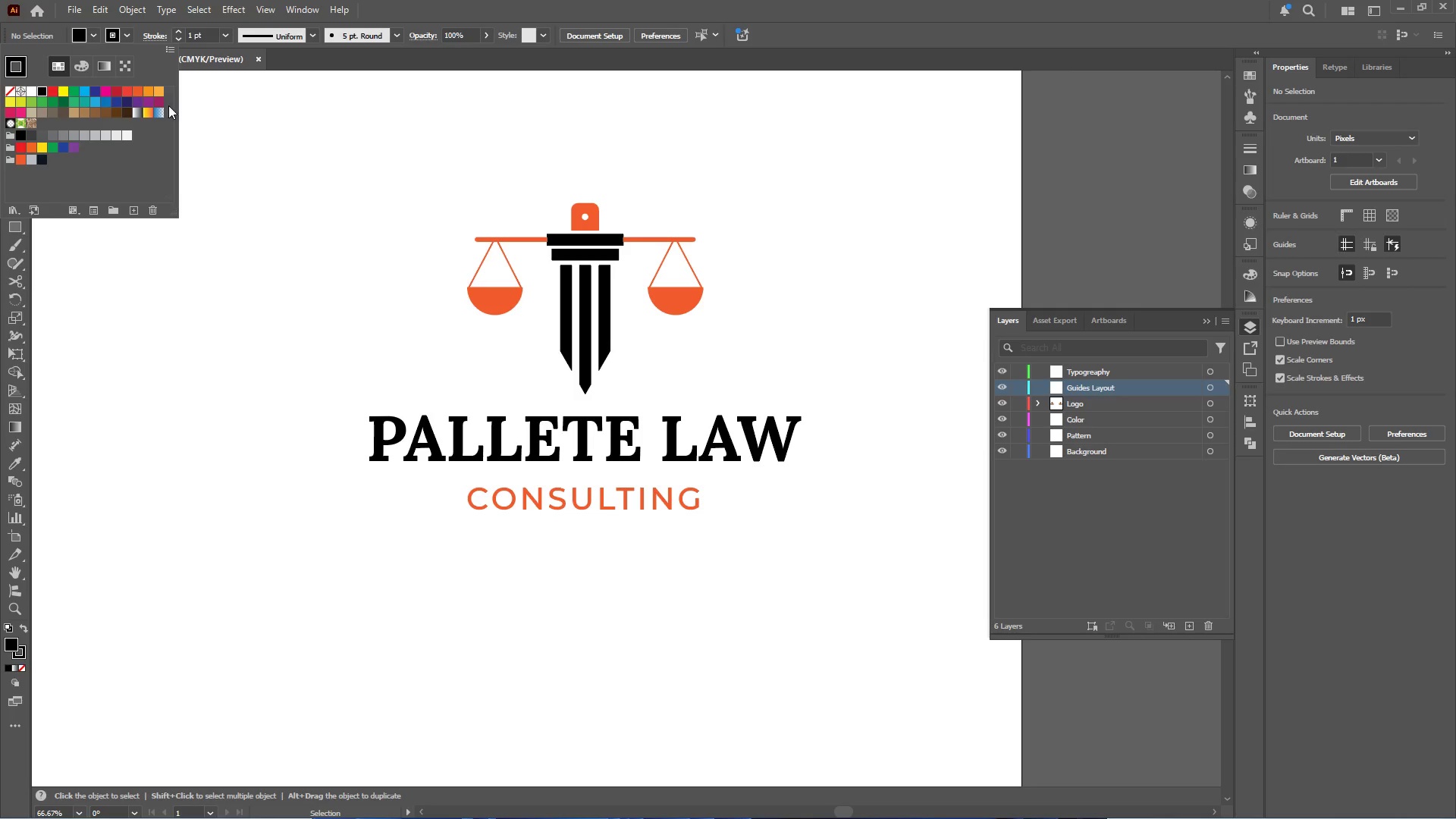 
left_click([261, 106])
 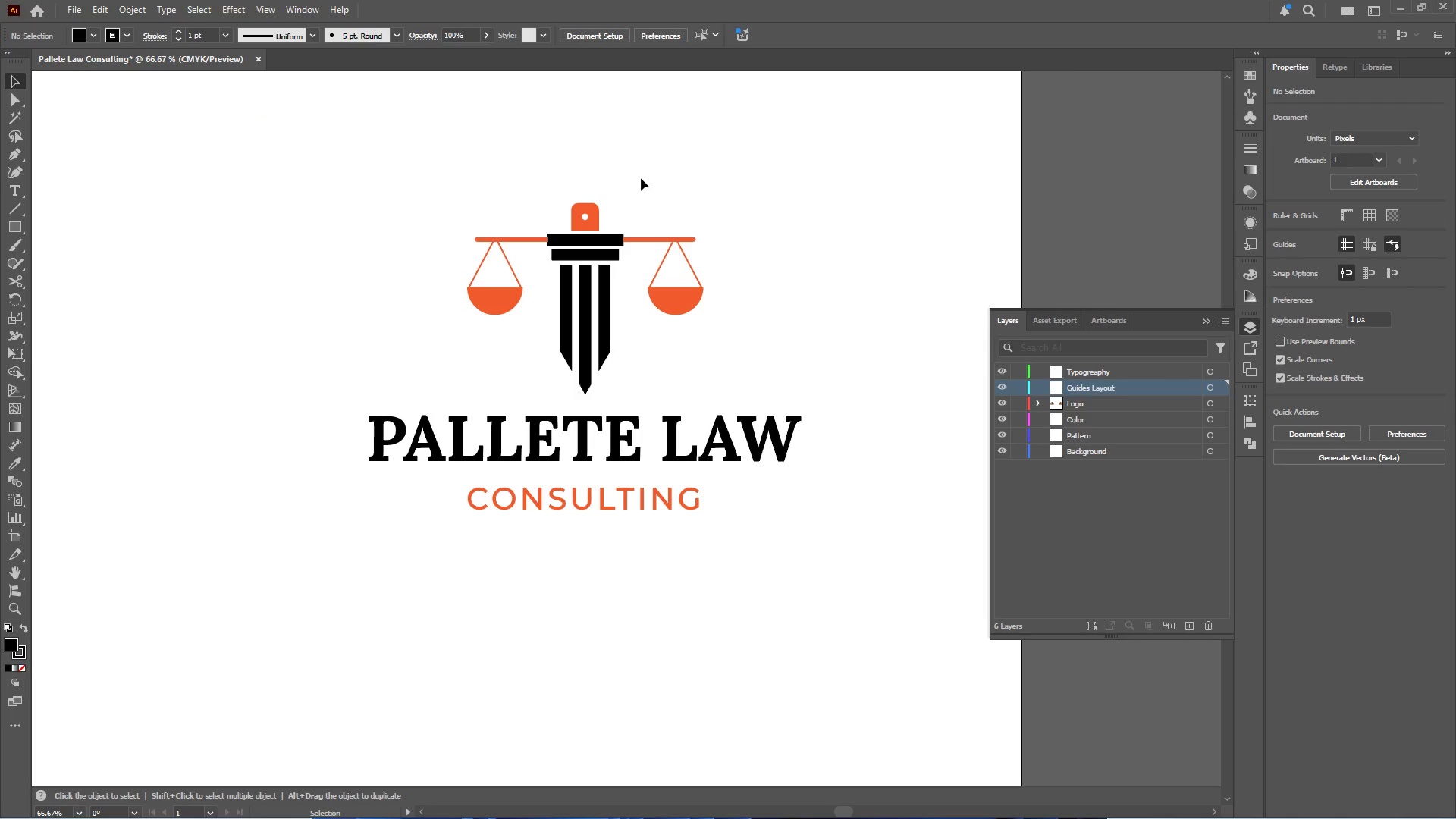 
scroll: coordinate [637, 174], scroll_direction: up, amount: 2.0
 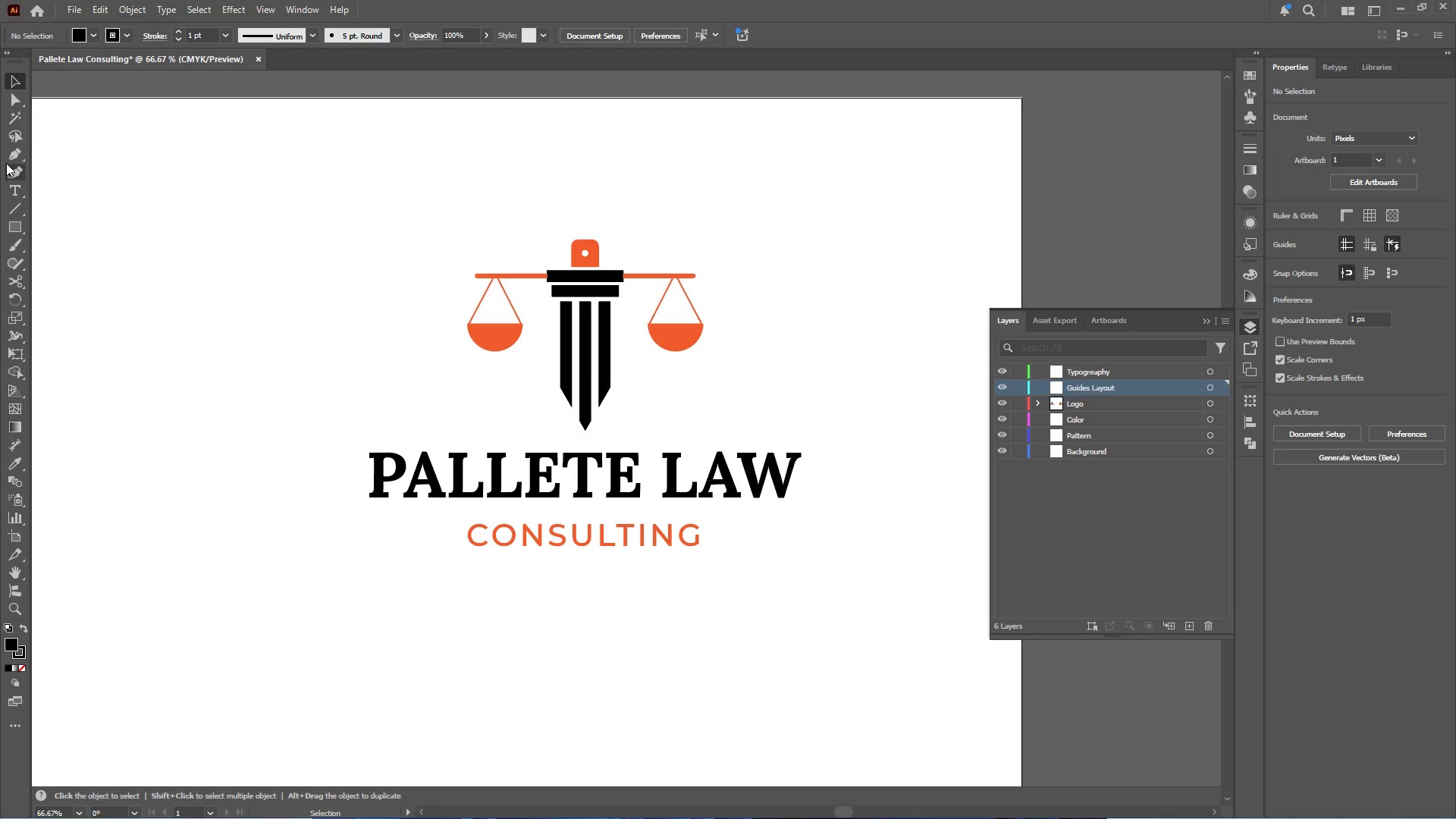 
left_click([8, 155])
 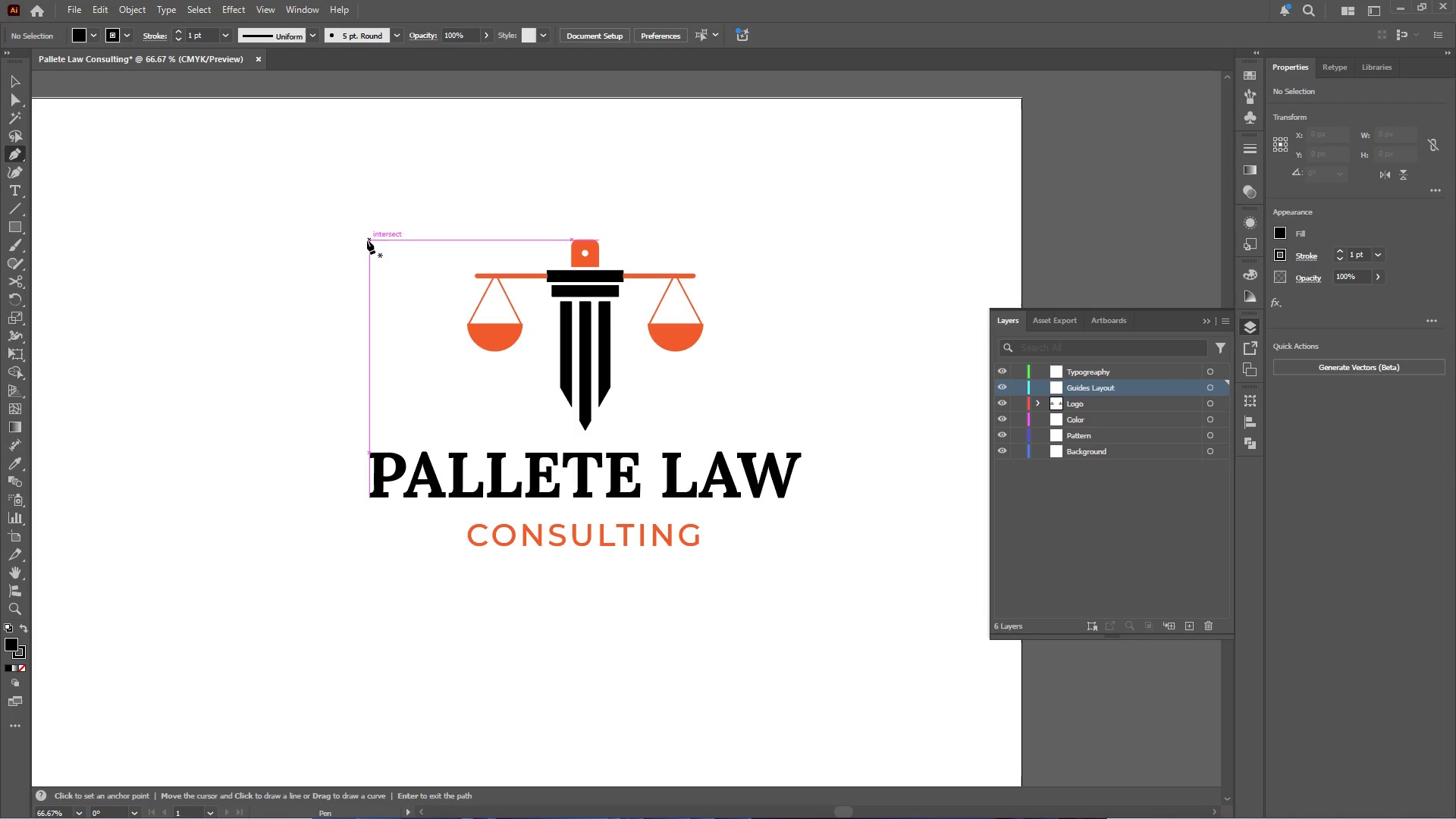 
wait(5.41)
 